 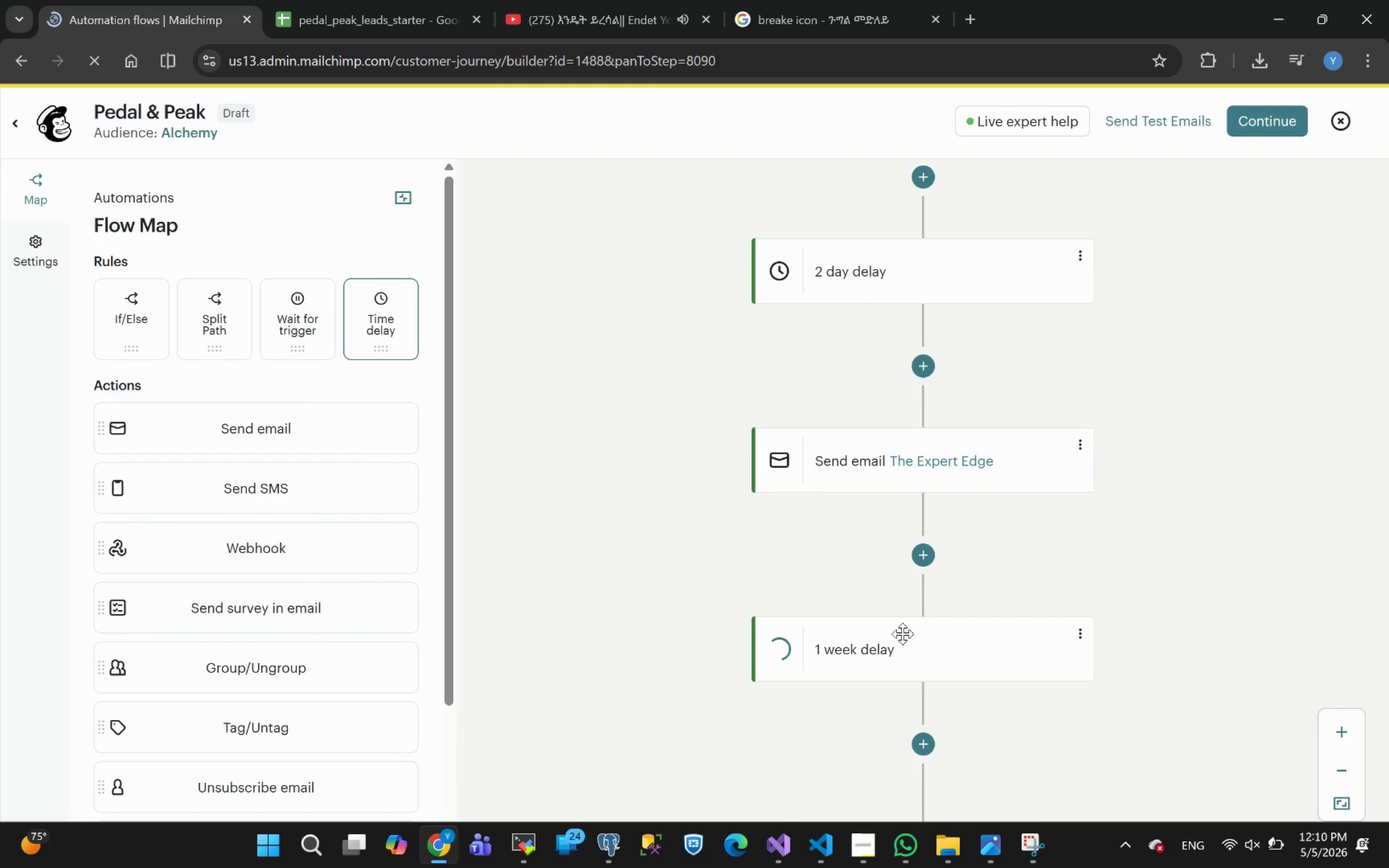 
left_click_drag(start_coordinate=[186, 295], to_coordinate=[21, 353])
 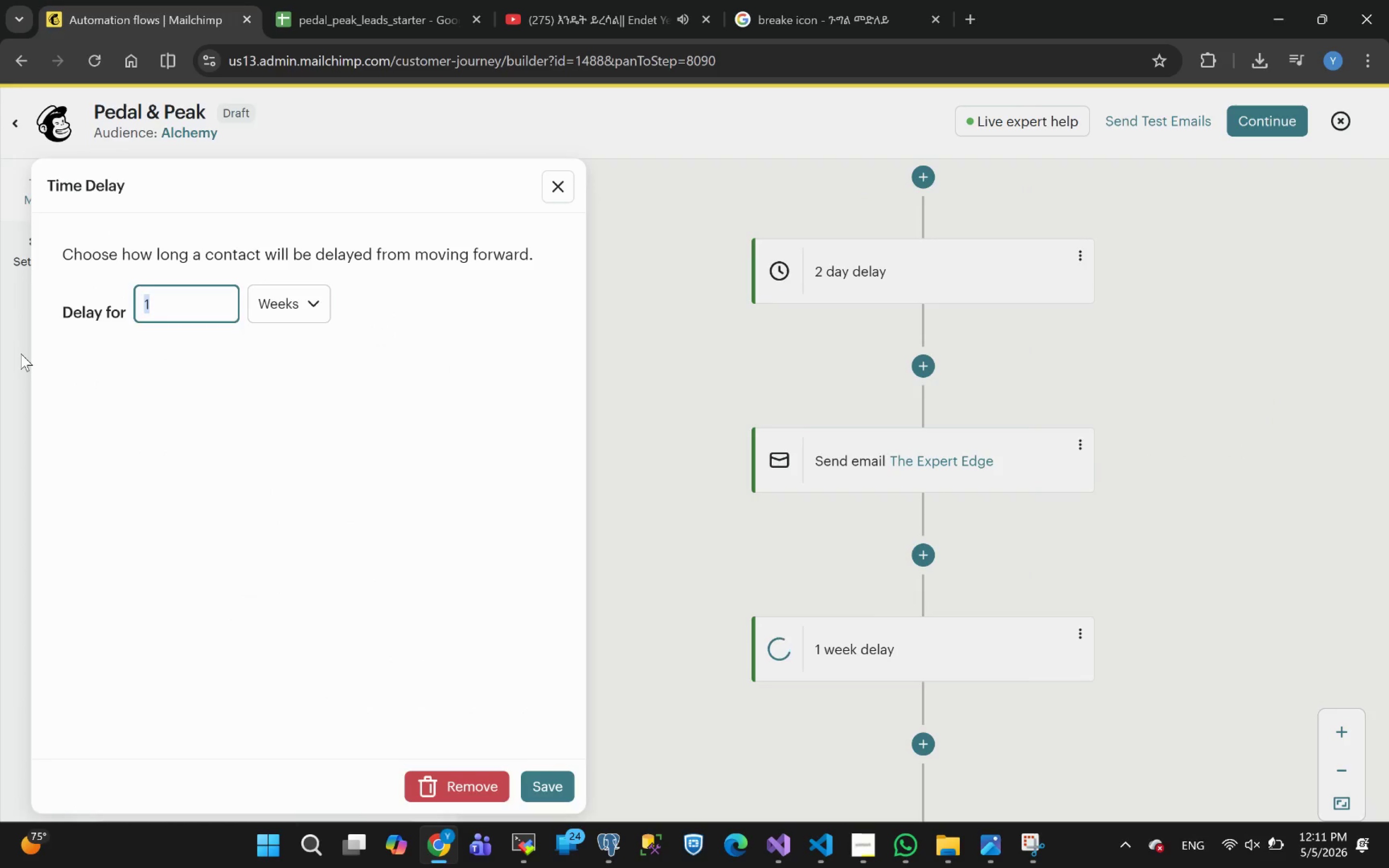 
key(5)
 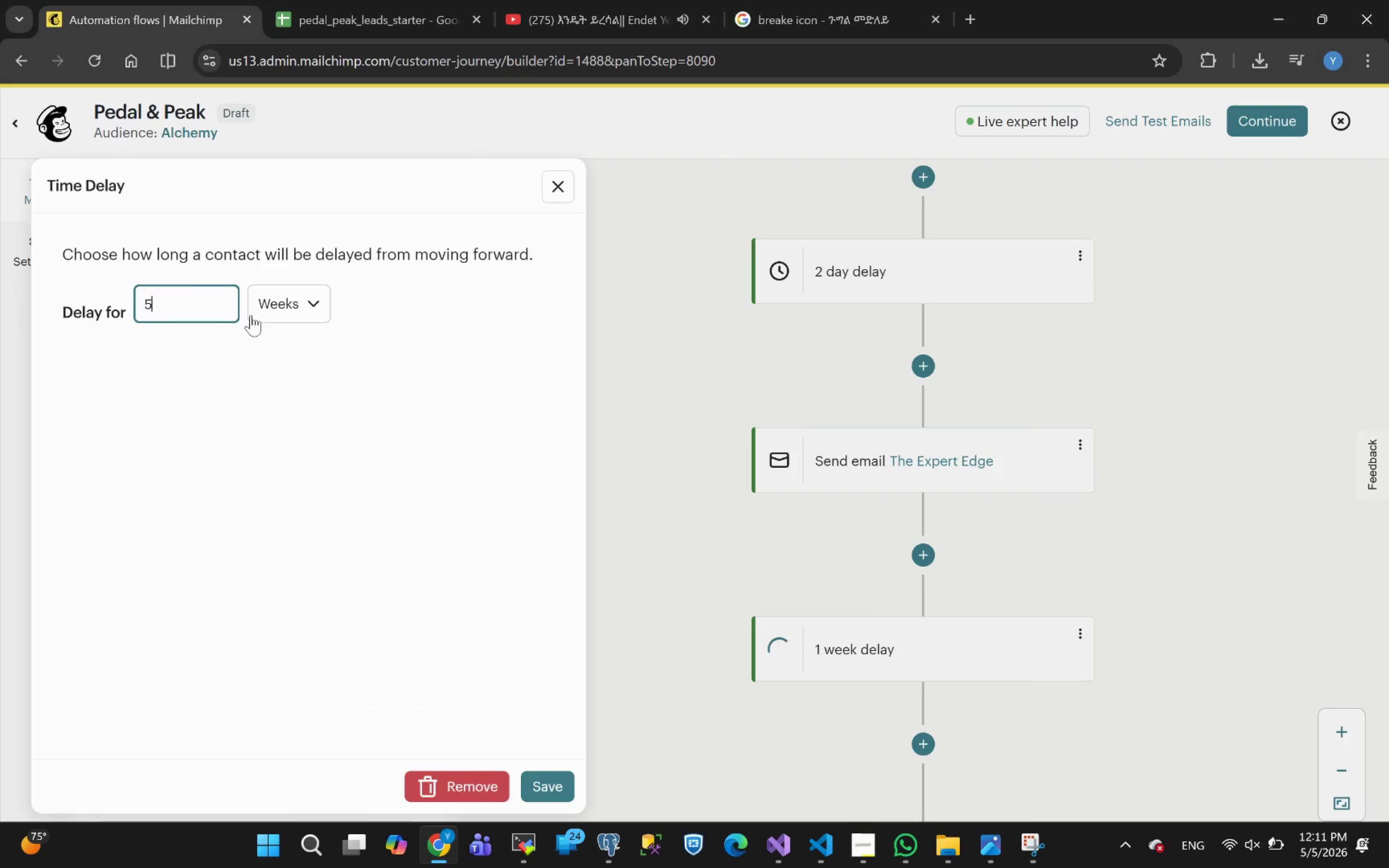 
left_click([299, 304])
 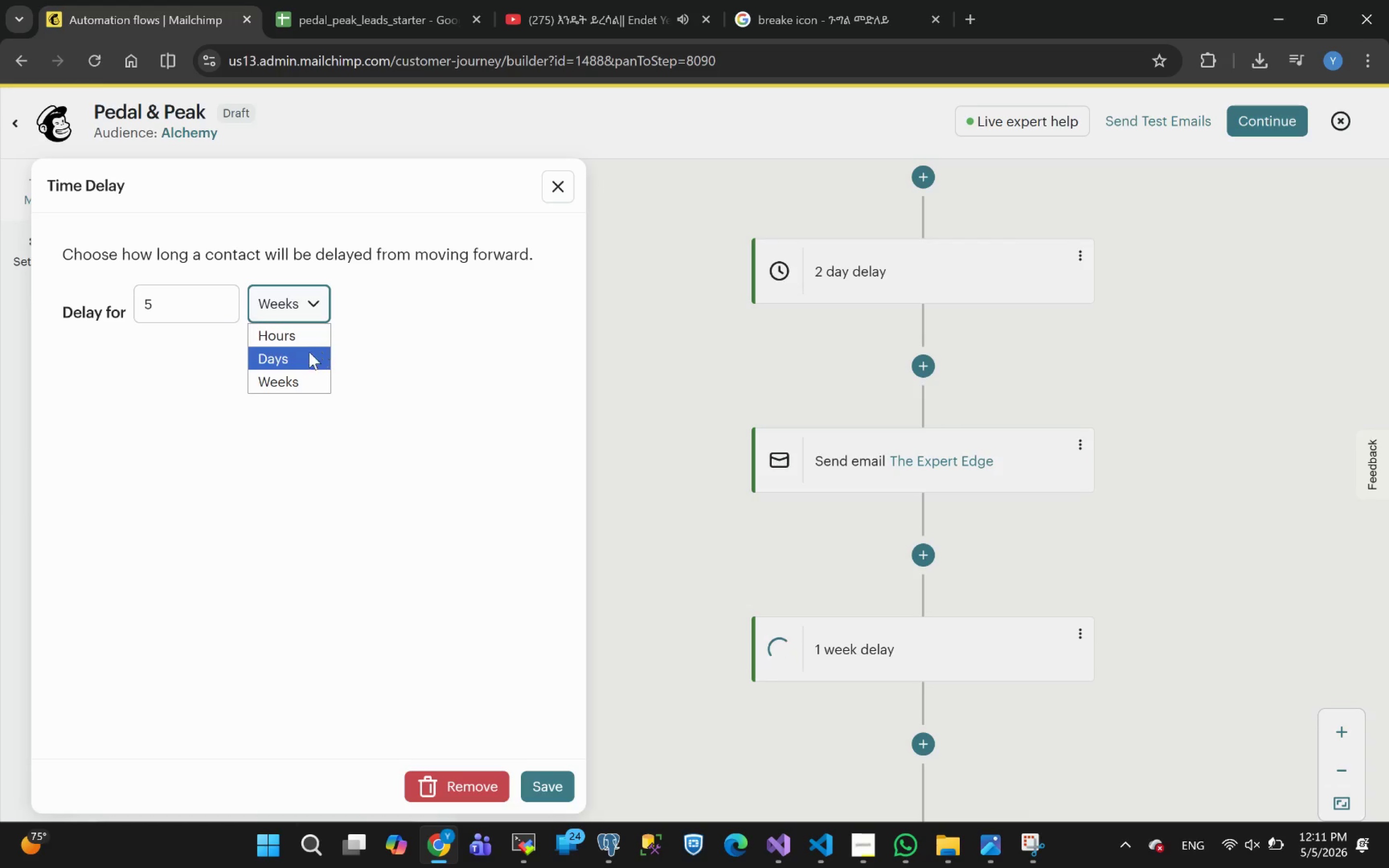 
left_click([302, 355])
 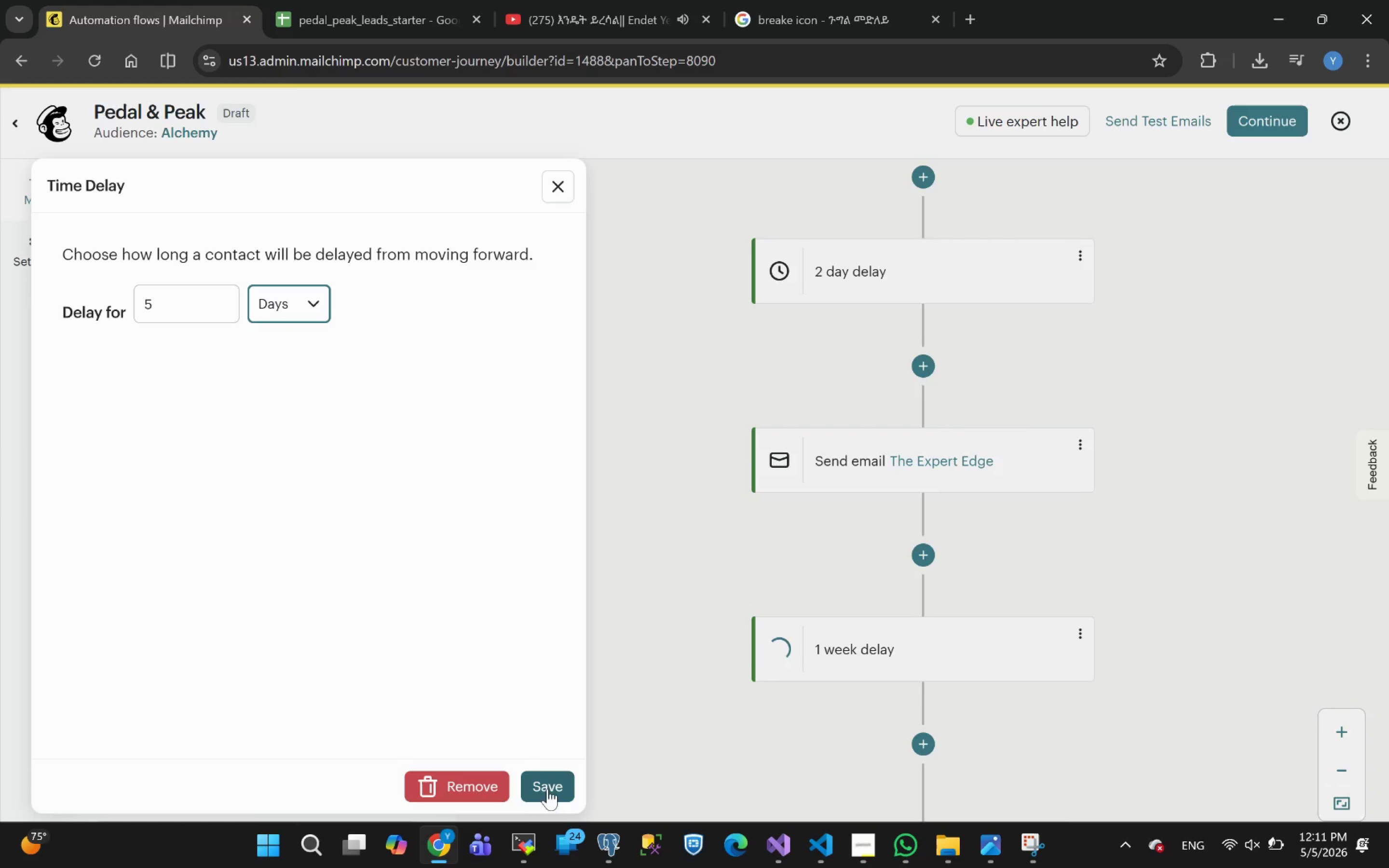 
left_click([548, 785])
 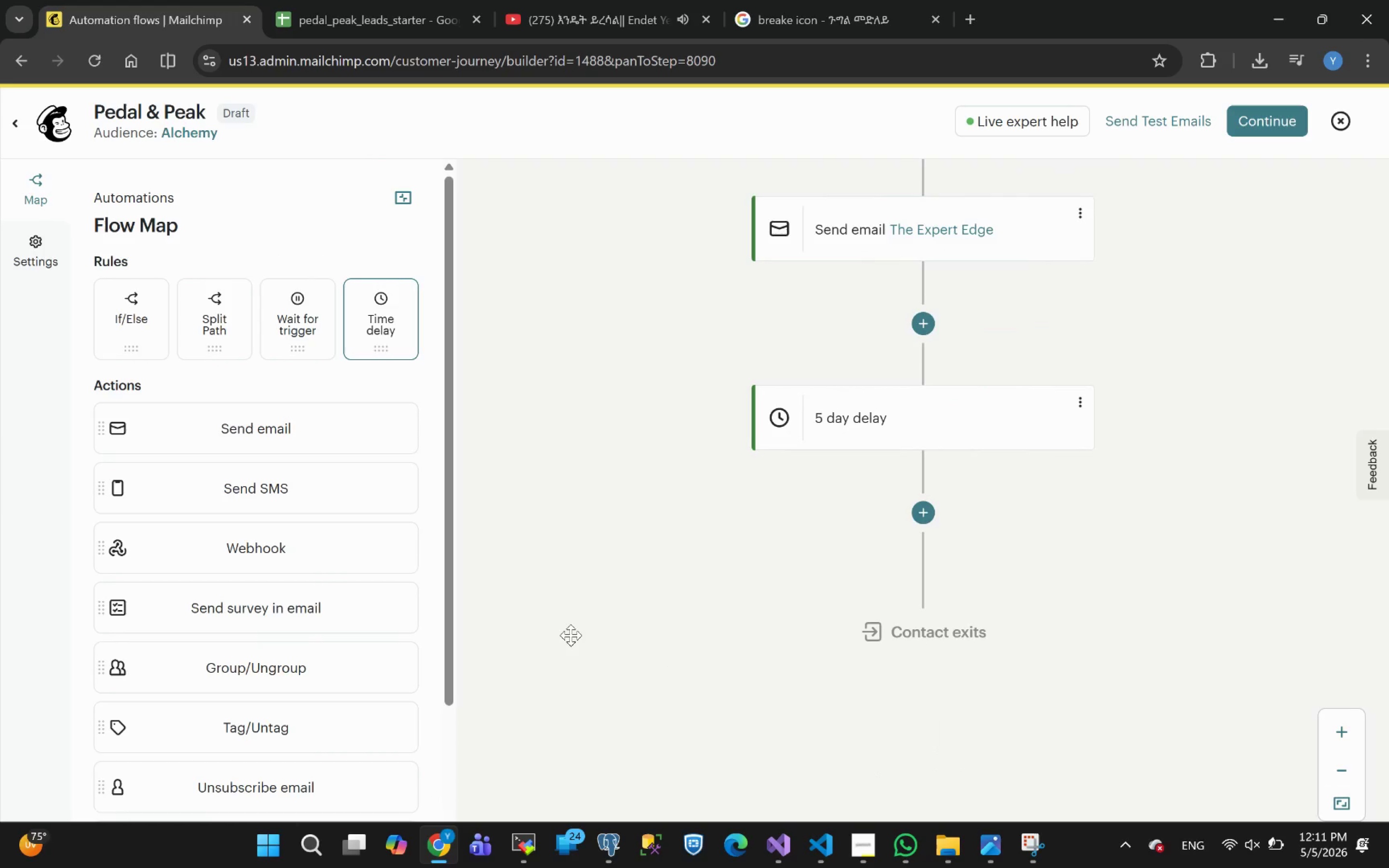 
wait(6.37)
 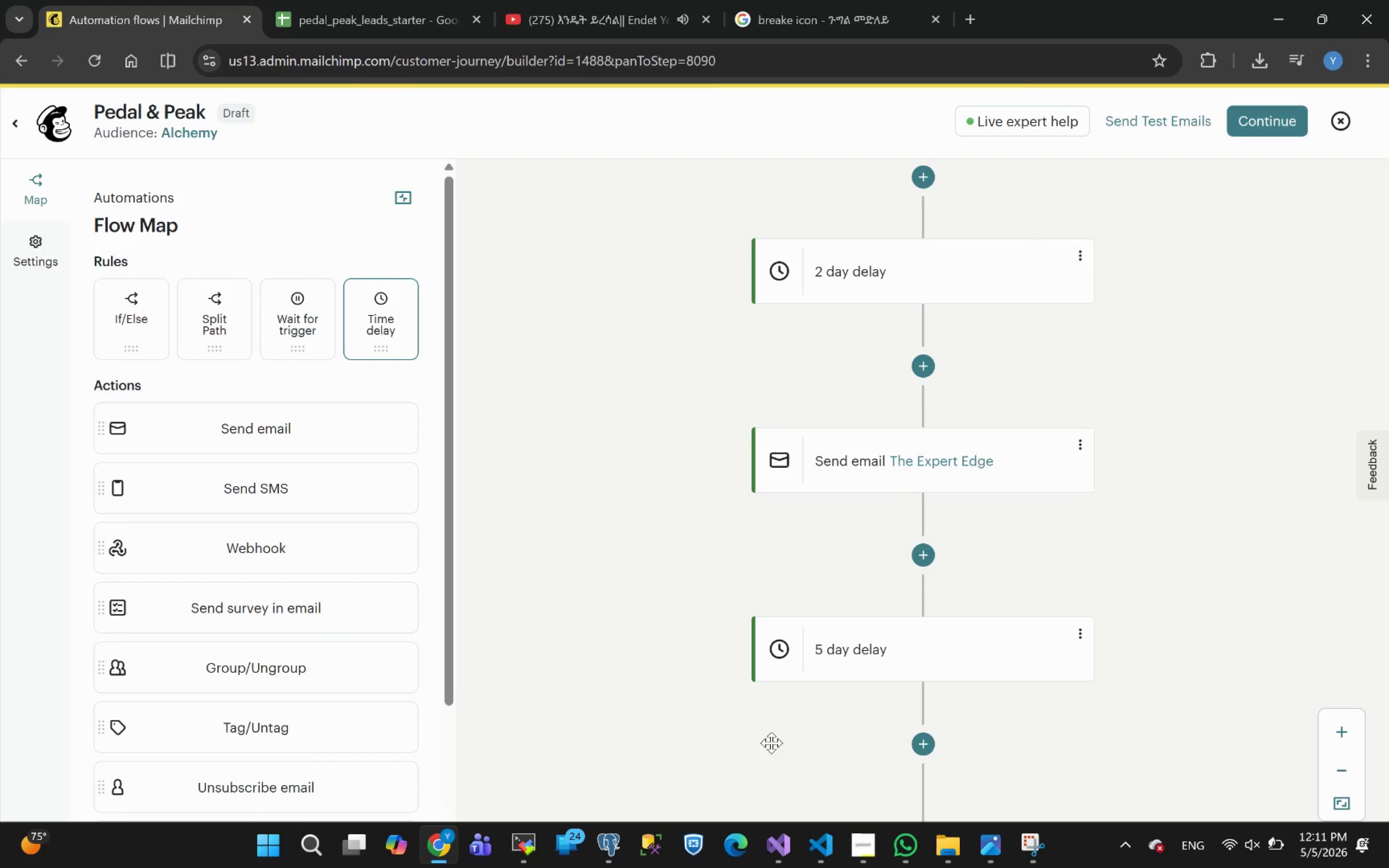 
left_click_drag(start_coordinate=[275, 439], to_coordinate=[964, 523])
 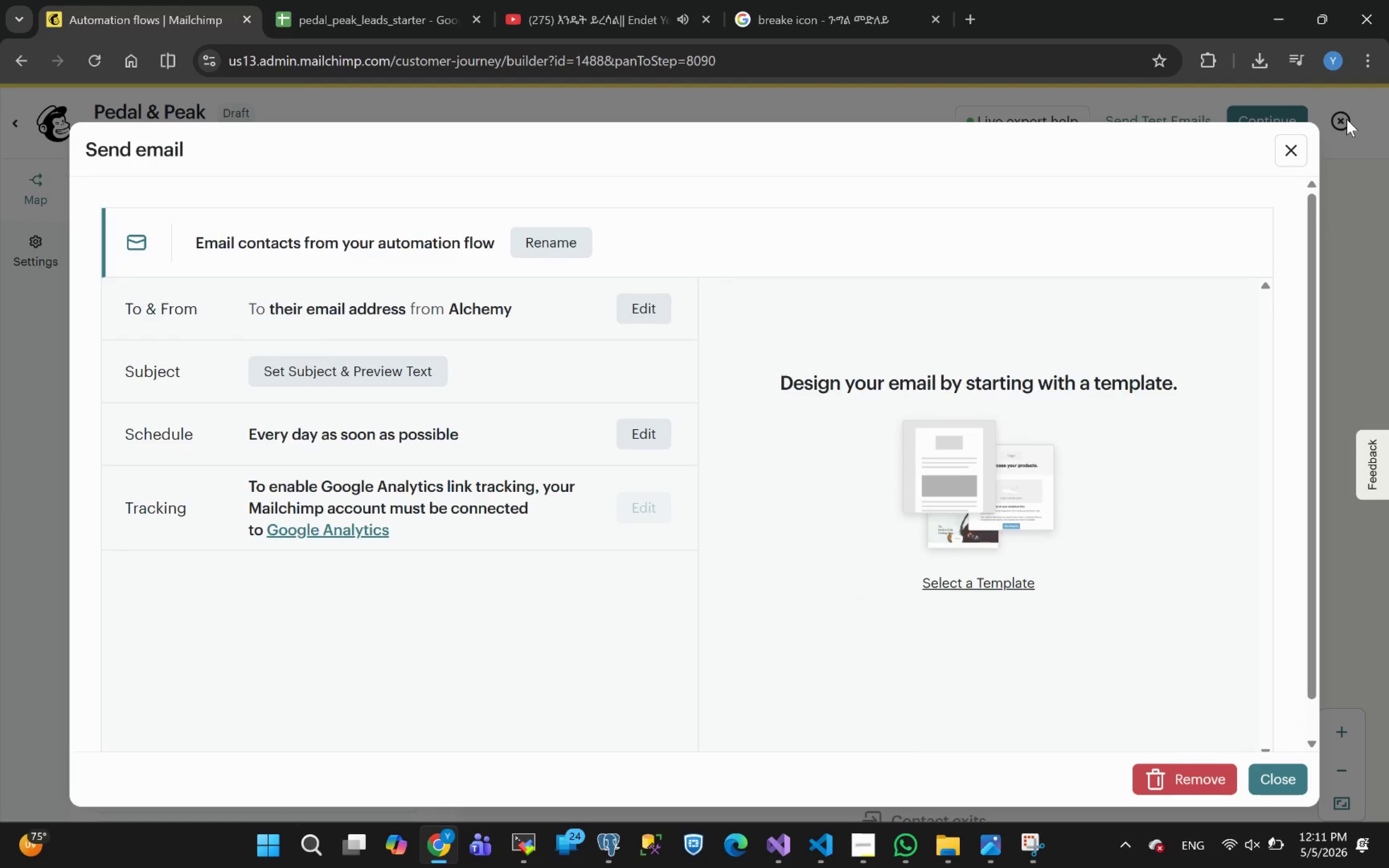 
left_click([1197, 778])
 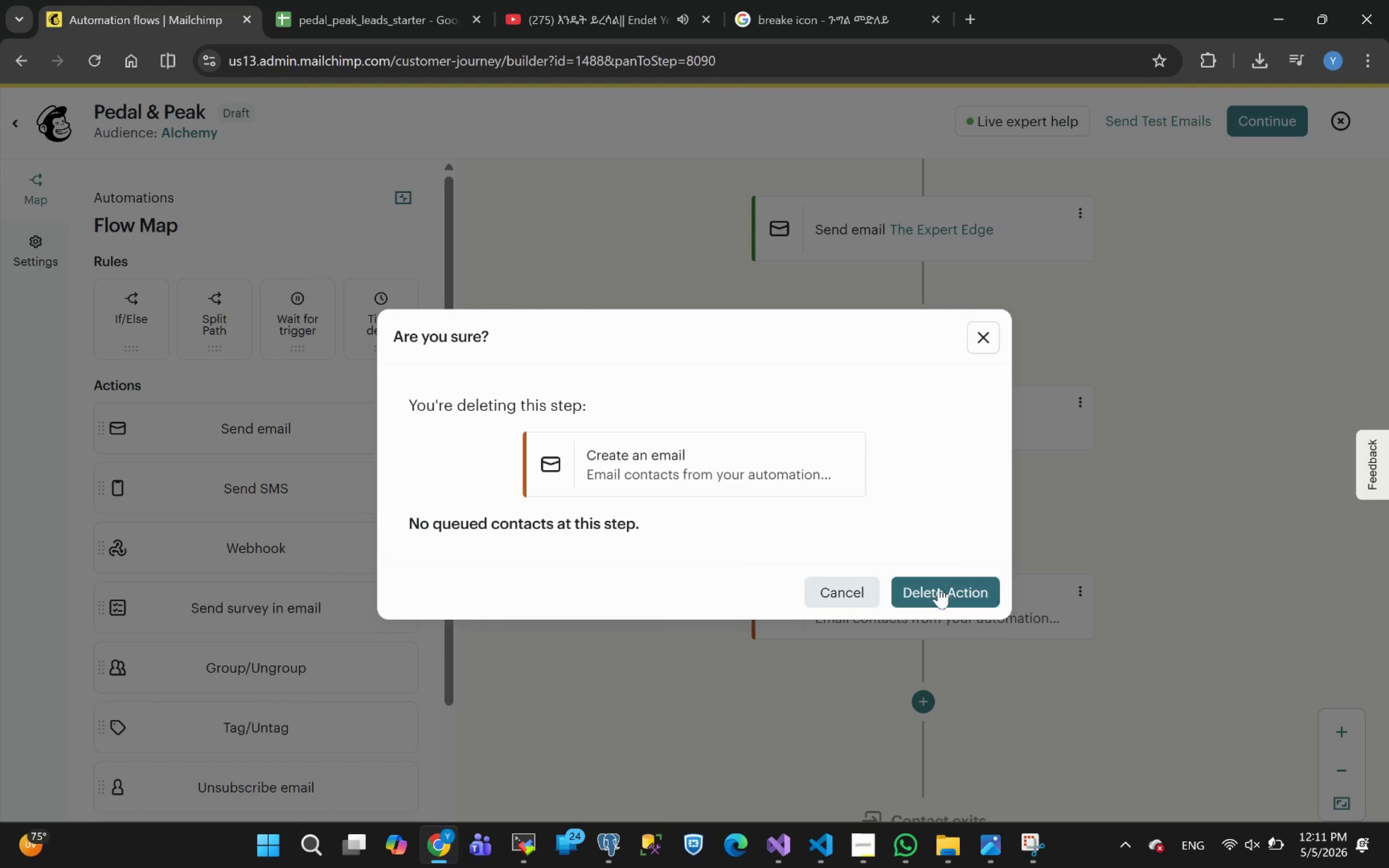 
left_click([936, 591])
 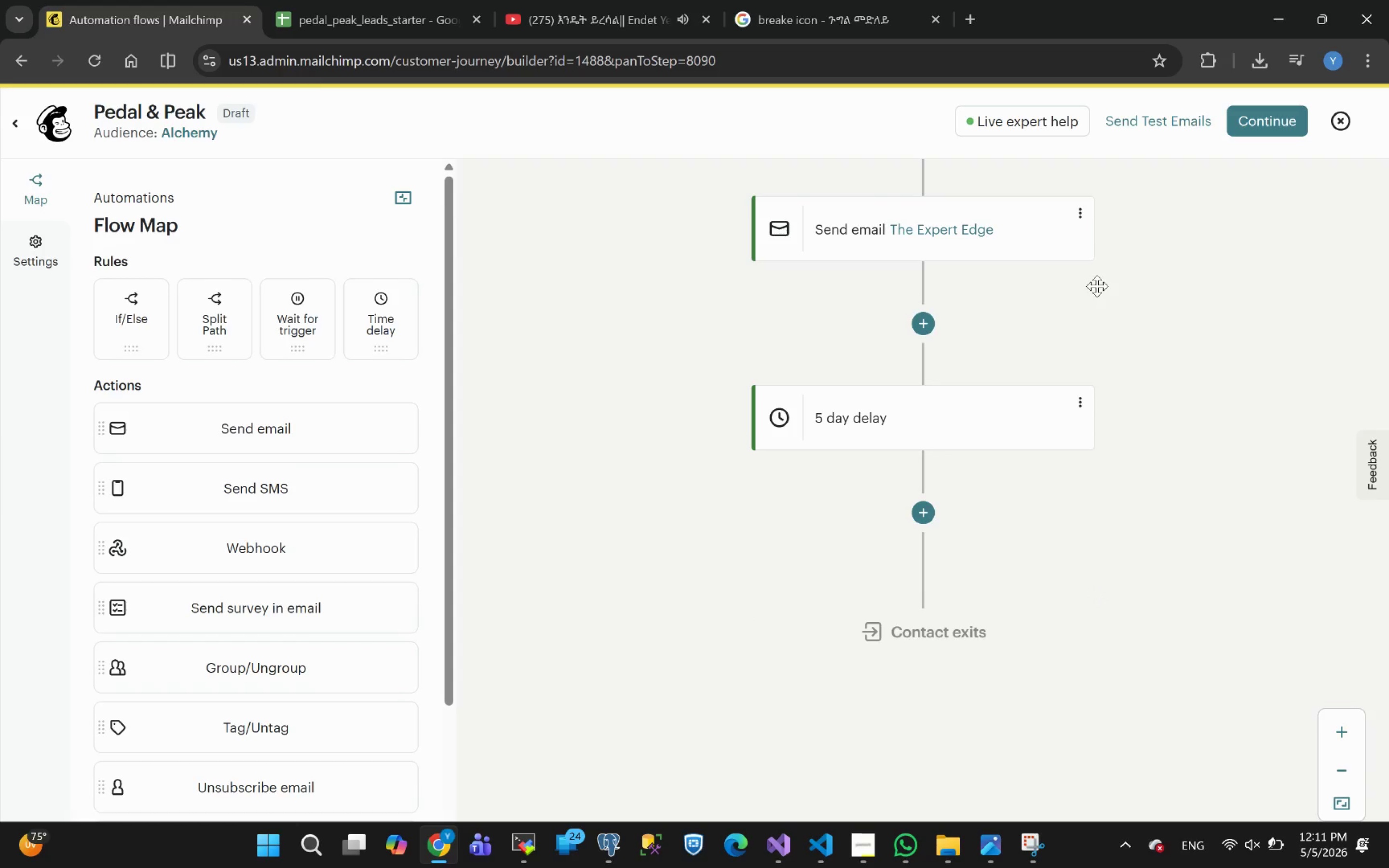 
left_click([1083, 211])
 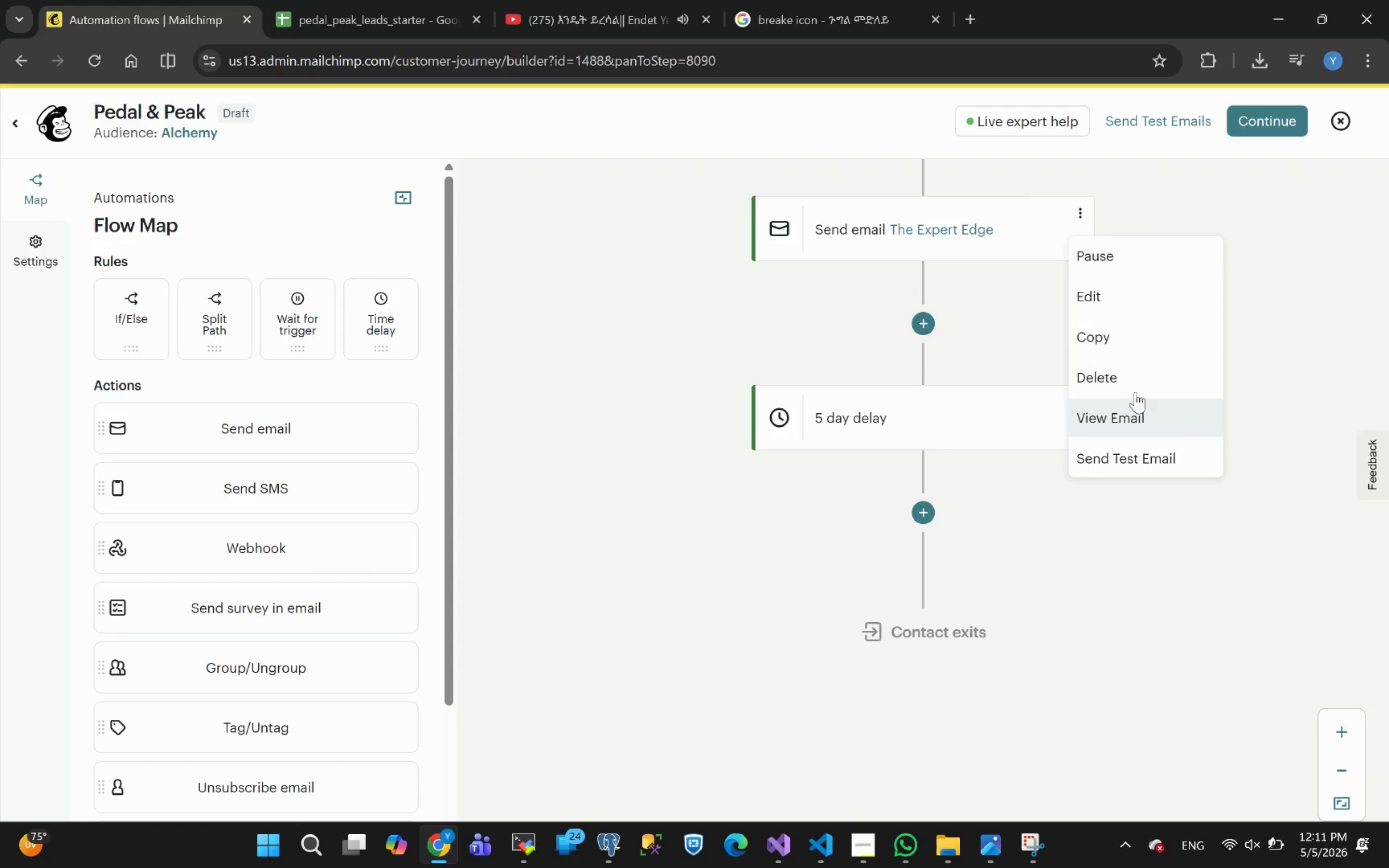 
left_click([1116, 336])
 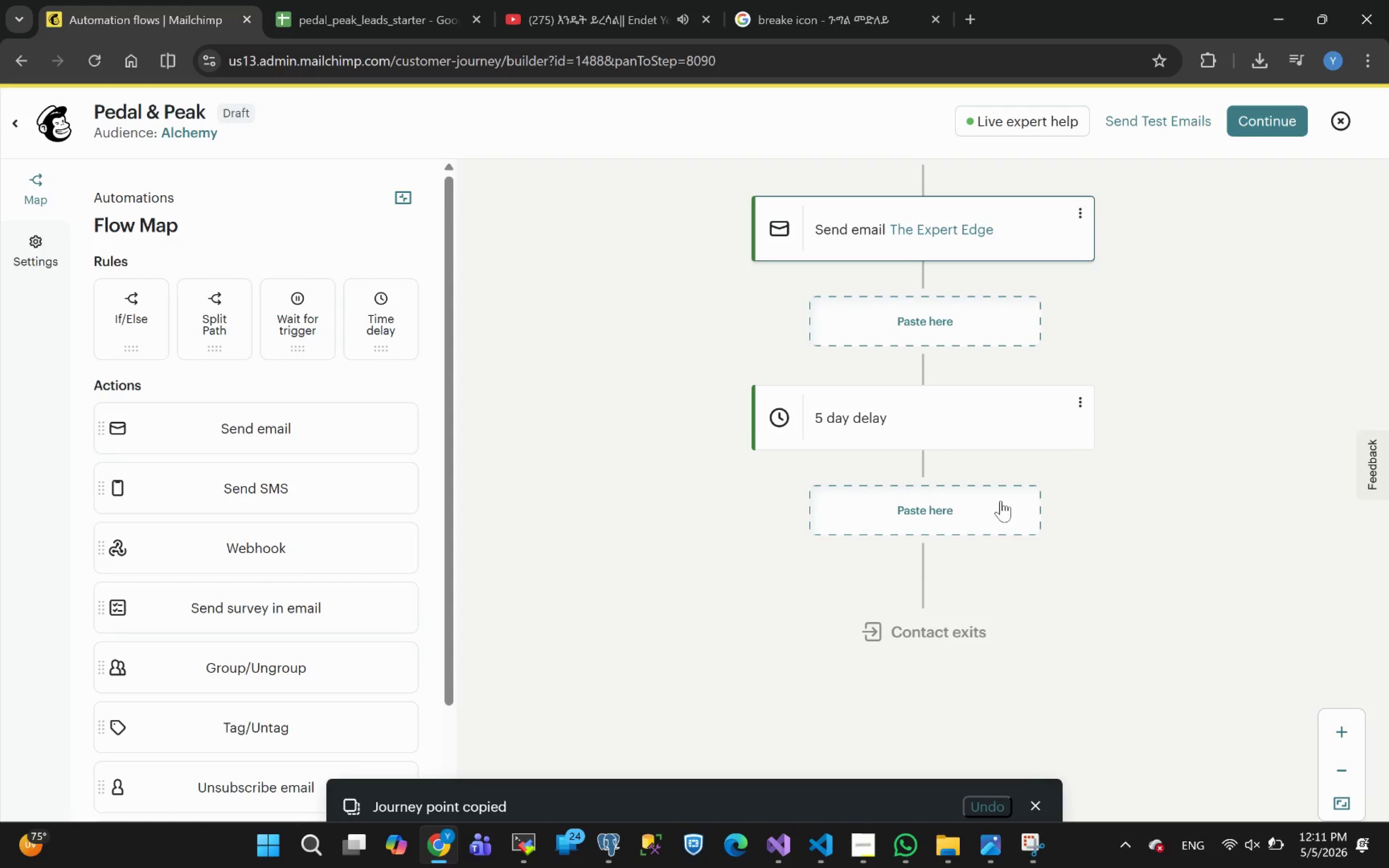 
left_click([959, 514])
 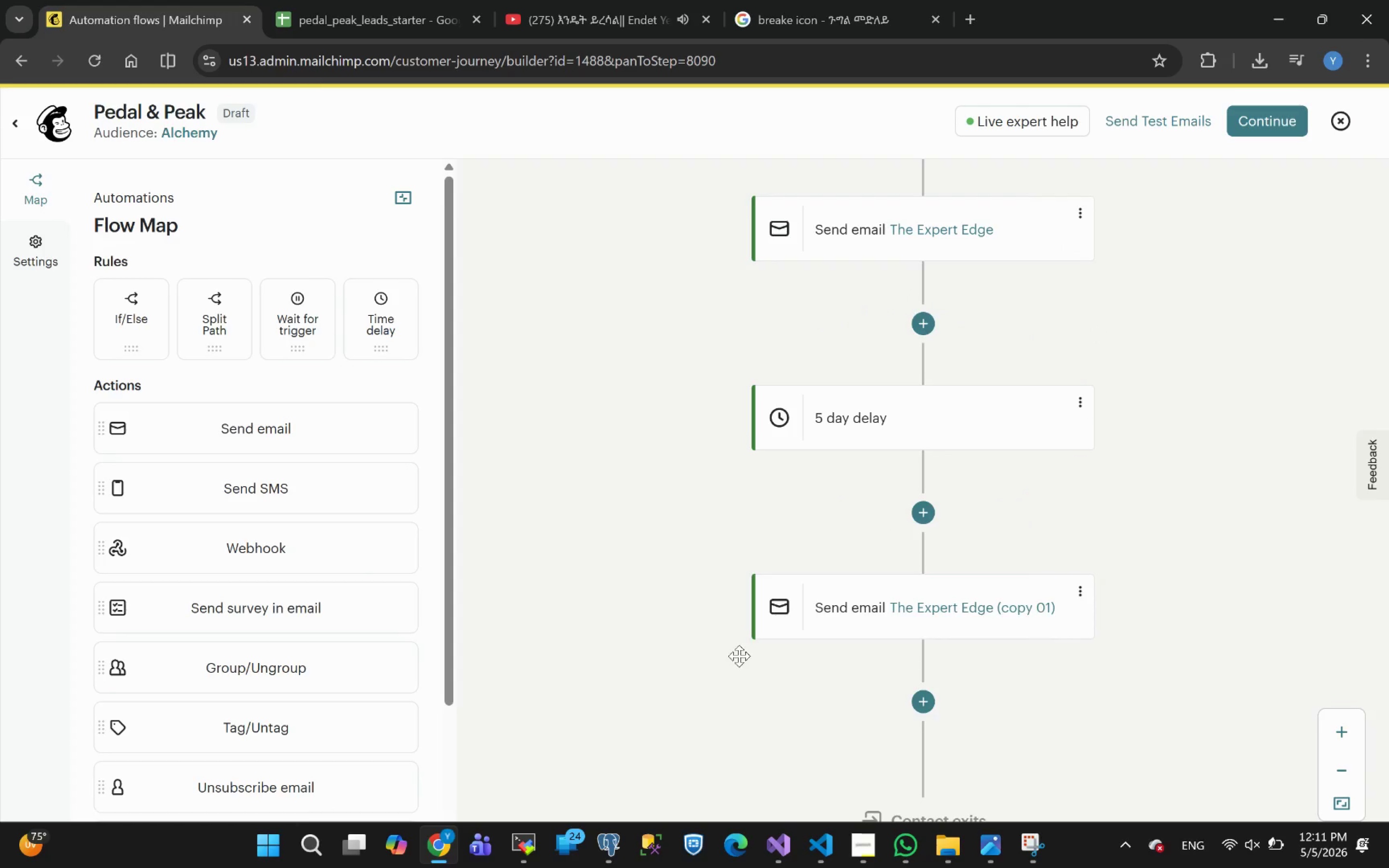 
wait(26.36)
 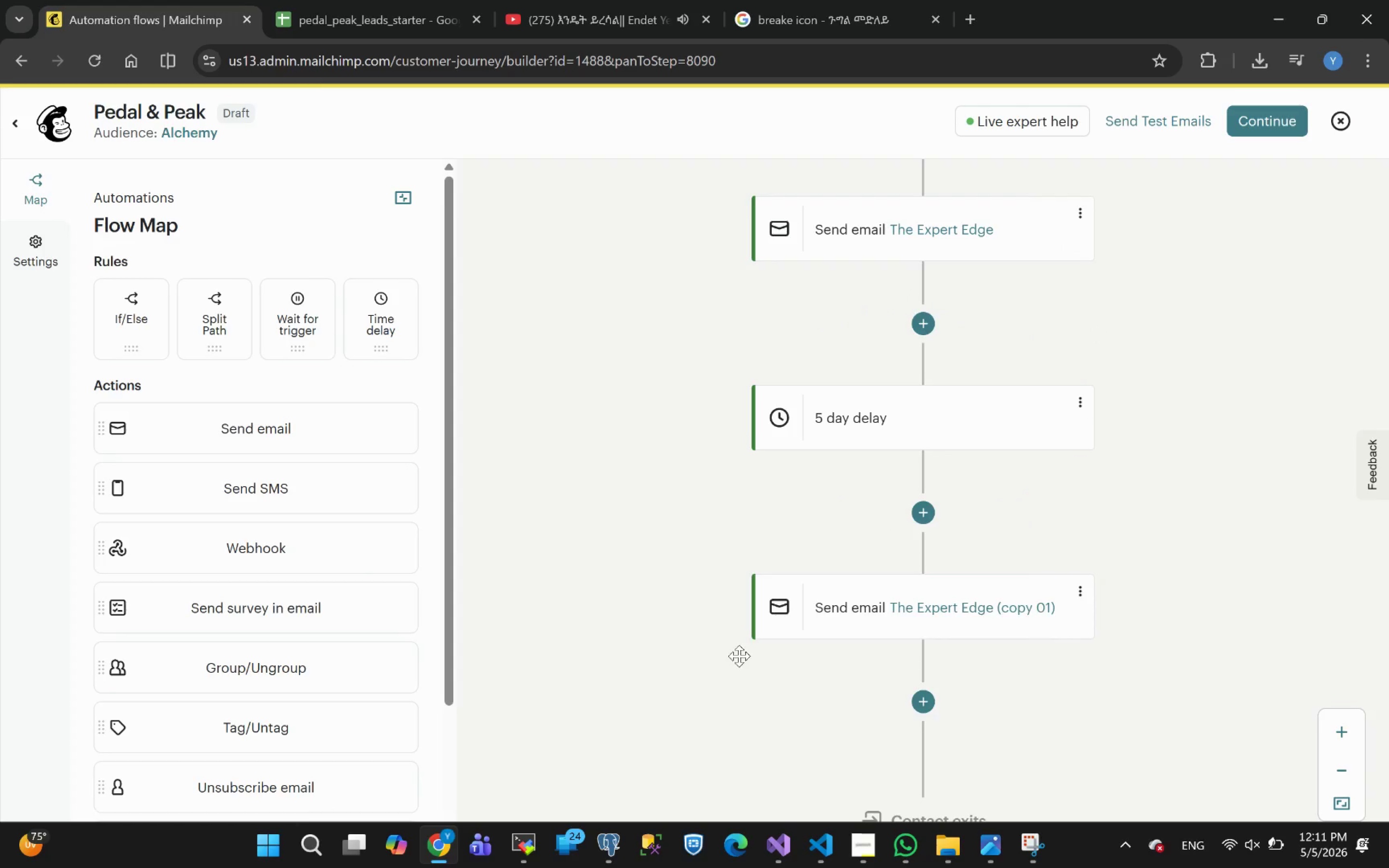 
left_click([1082, 589])
 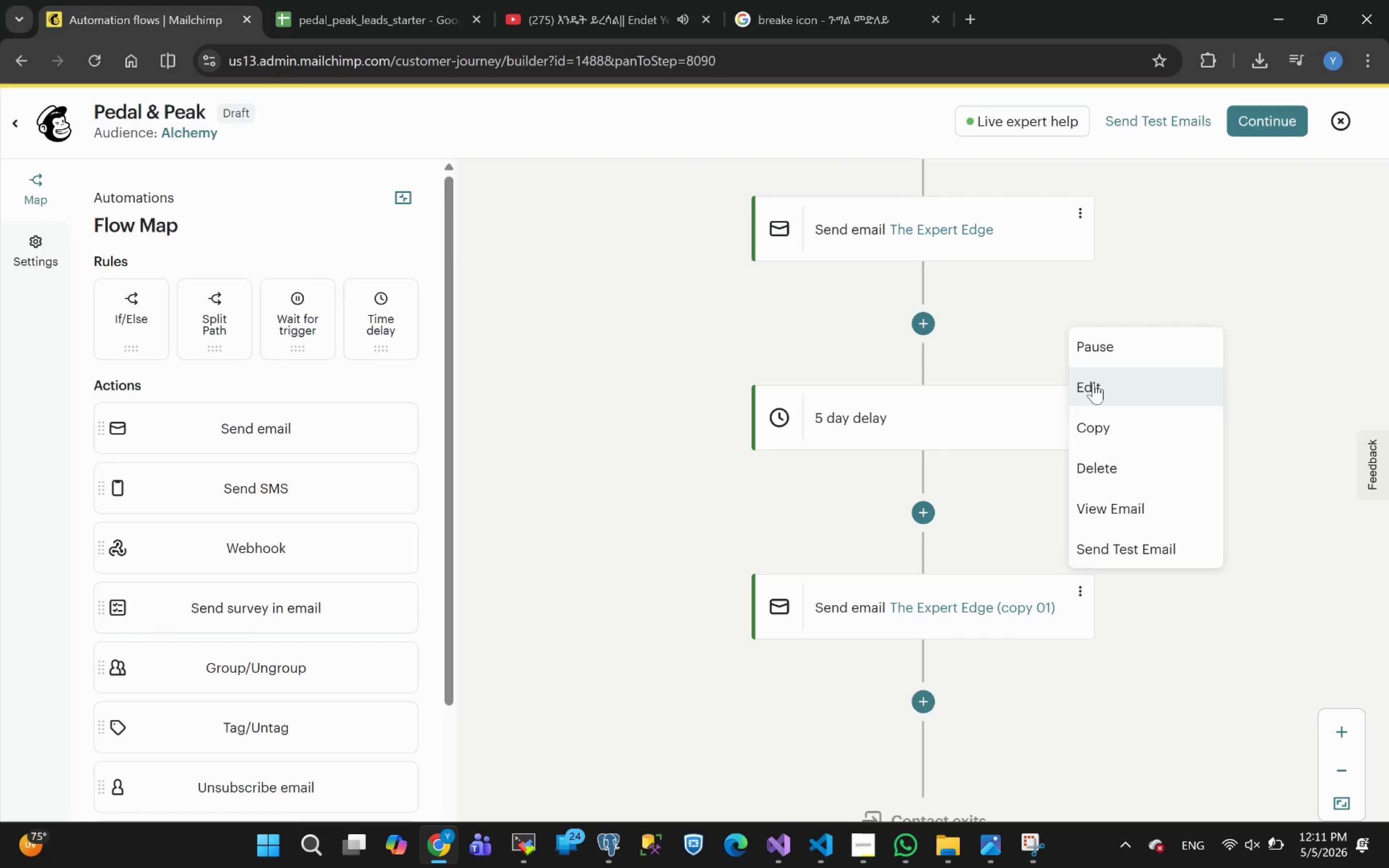 
left_click([1093, 385])
 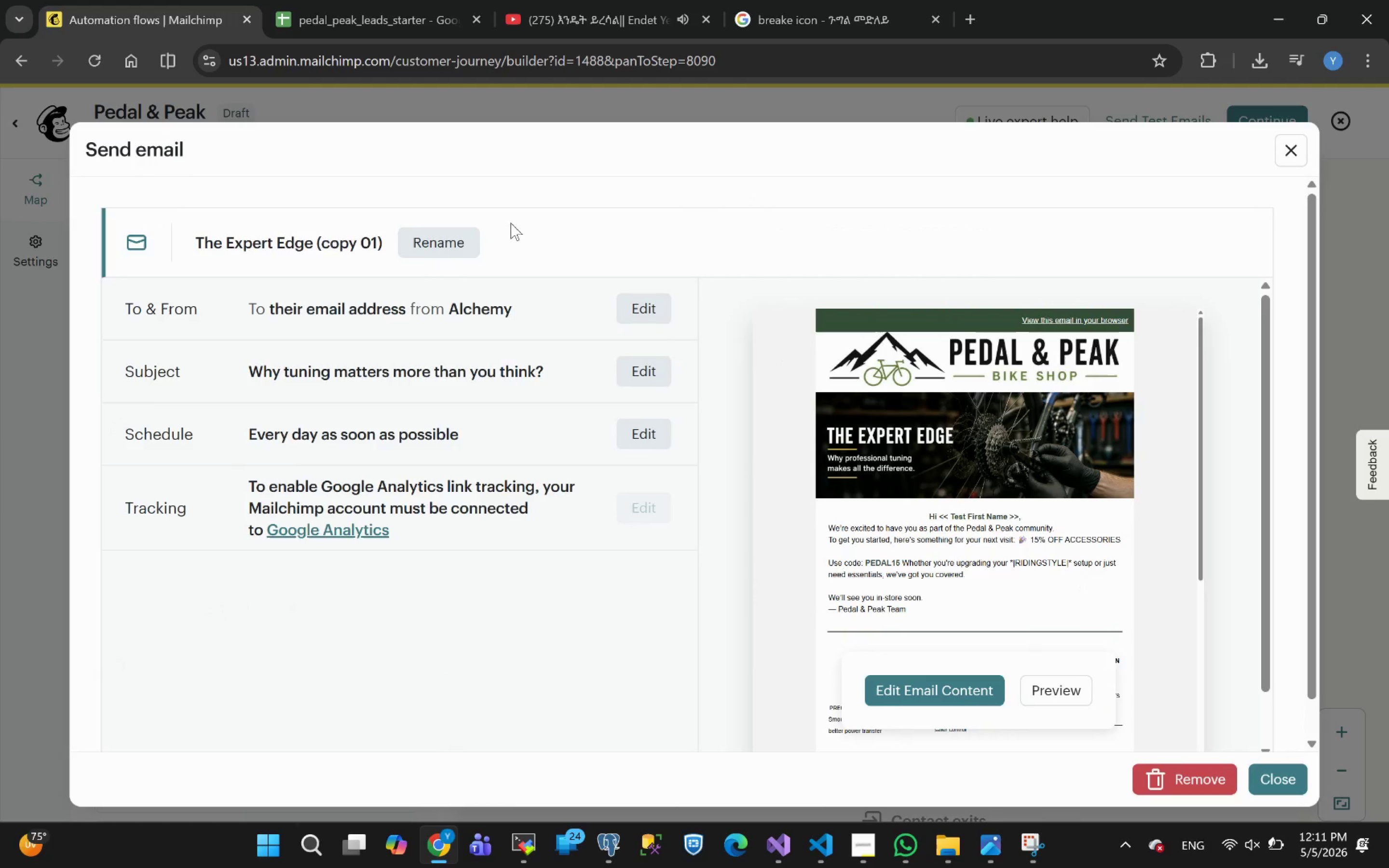 
left_click([445, 251])
 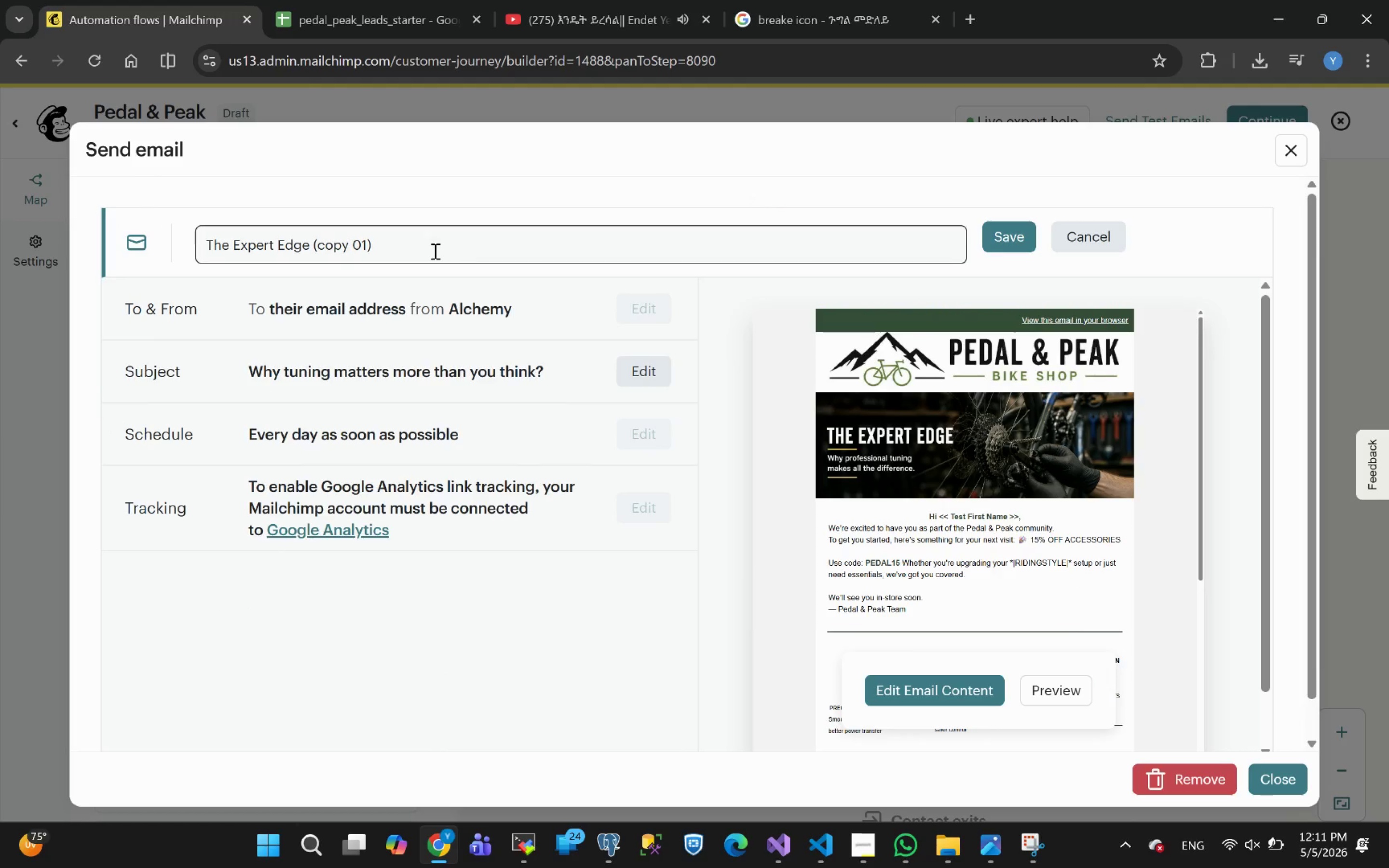 
left_click_drag(start_coordinate=[430, 250], to_coordinate=[0, 273])
 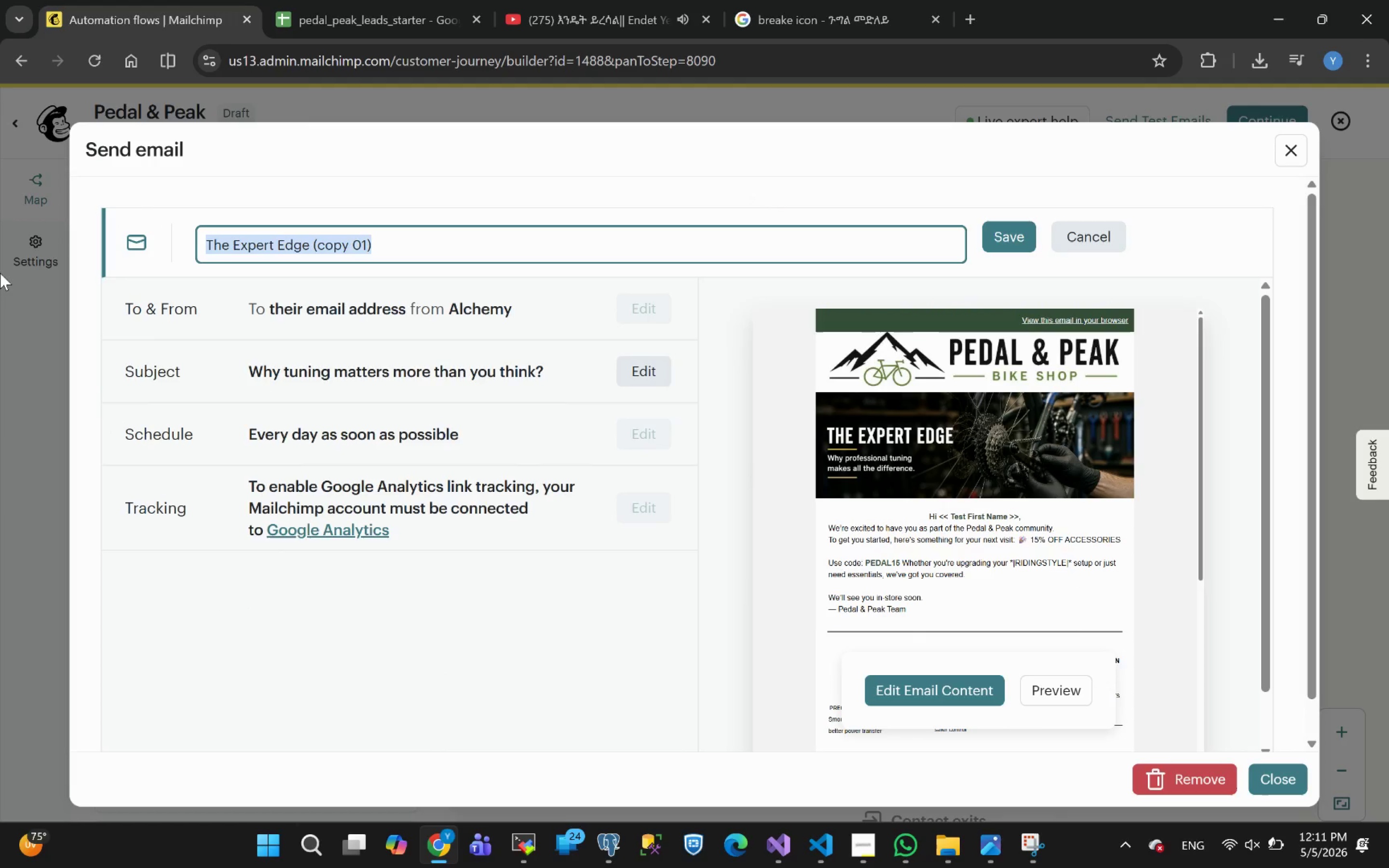 
key(Control+V)
 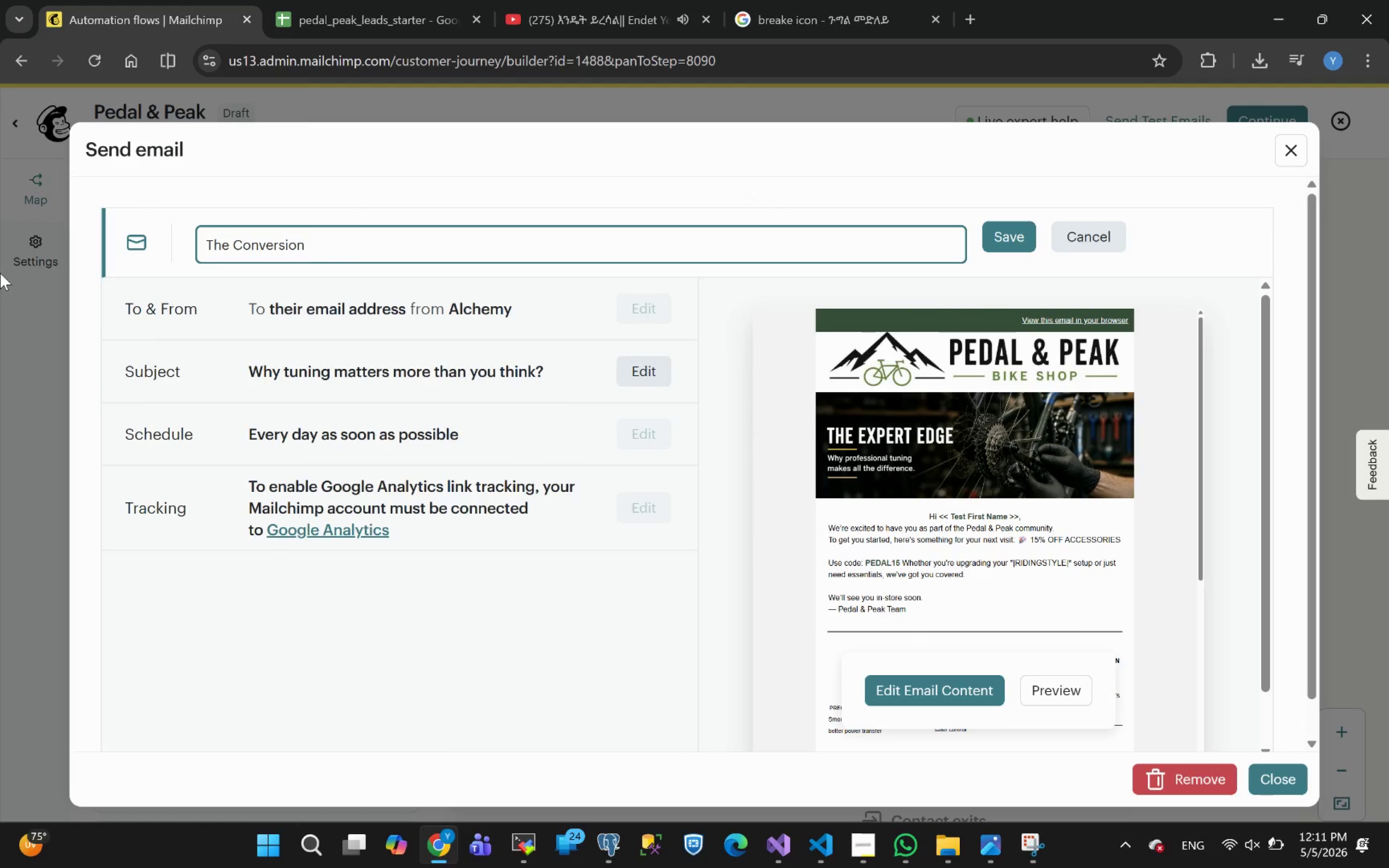 
key(Enter)
 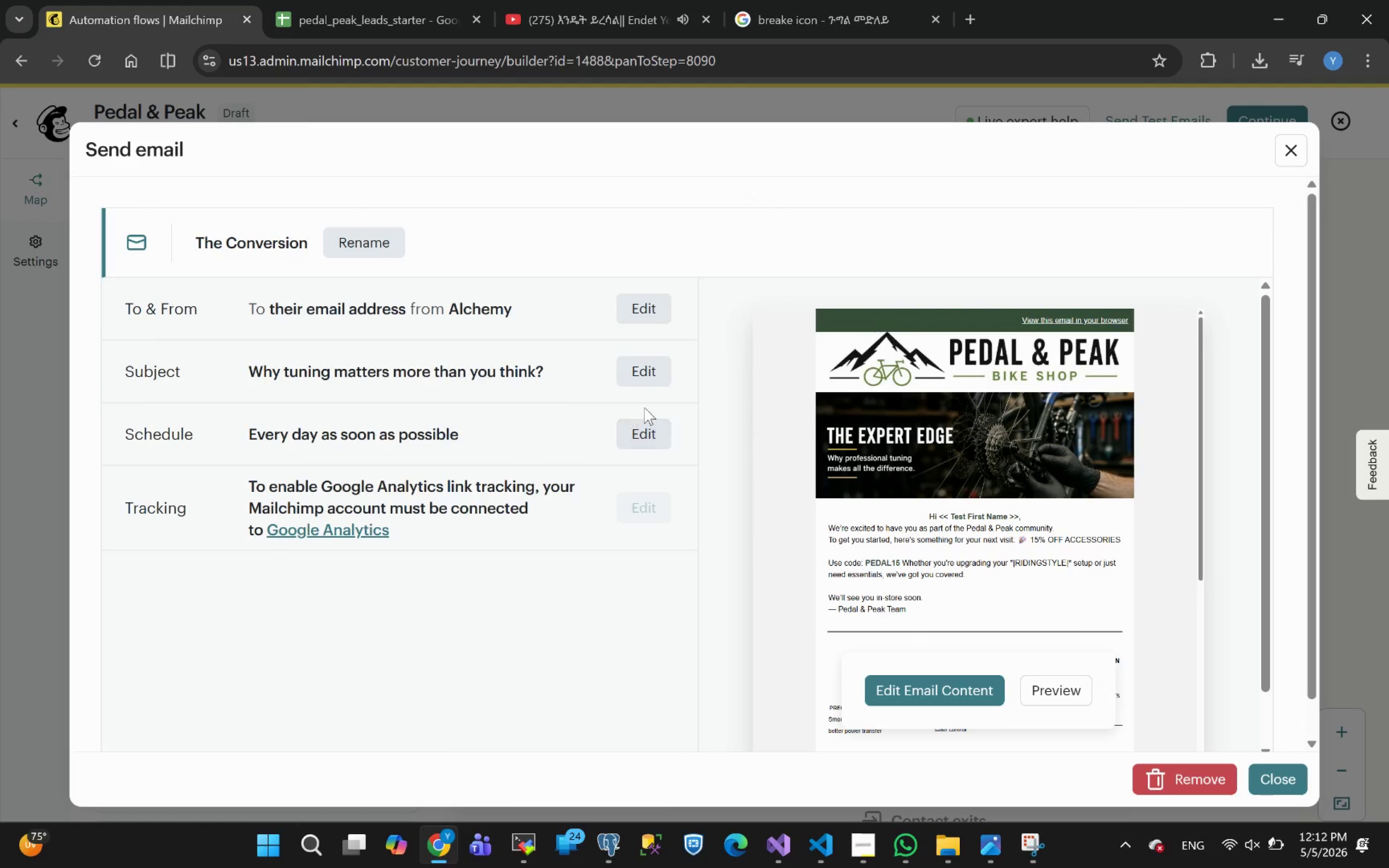 
left_click([647, 379])
 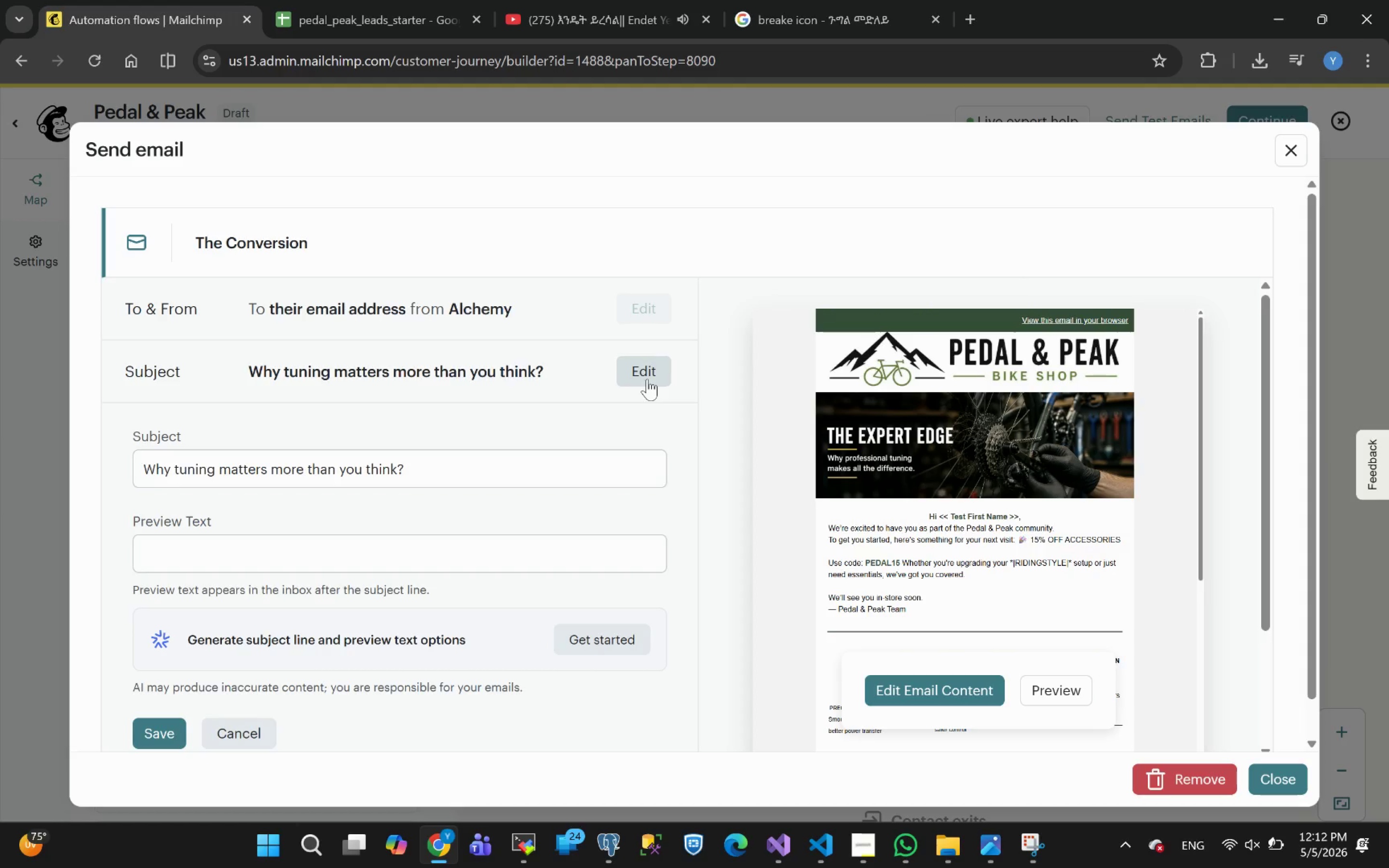 
wait(13.45)
 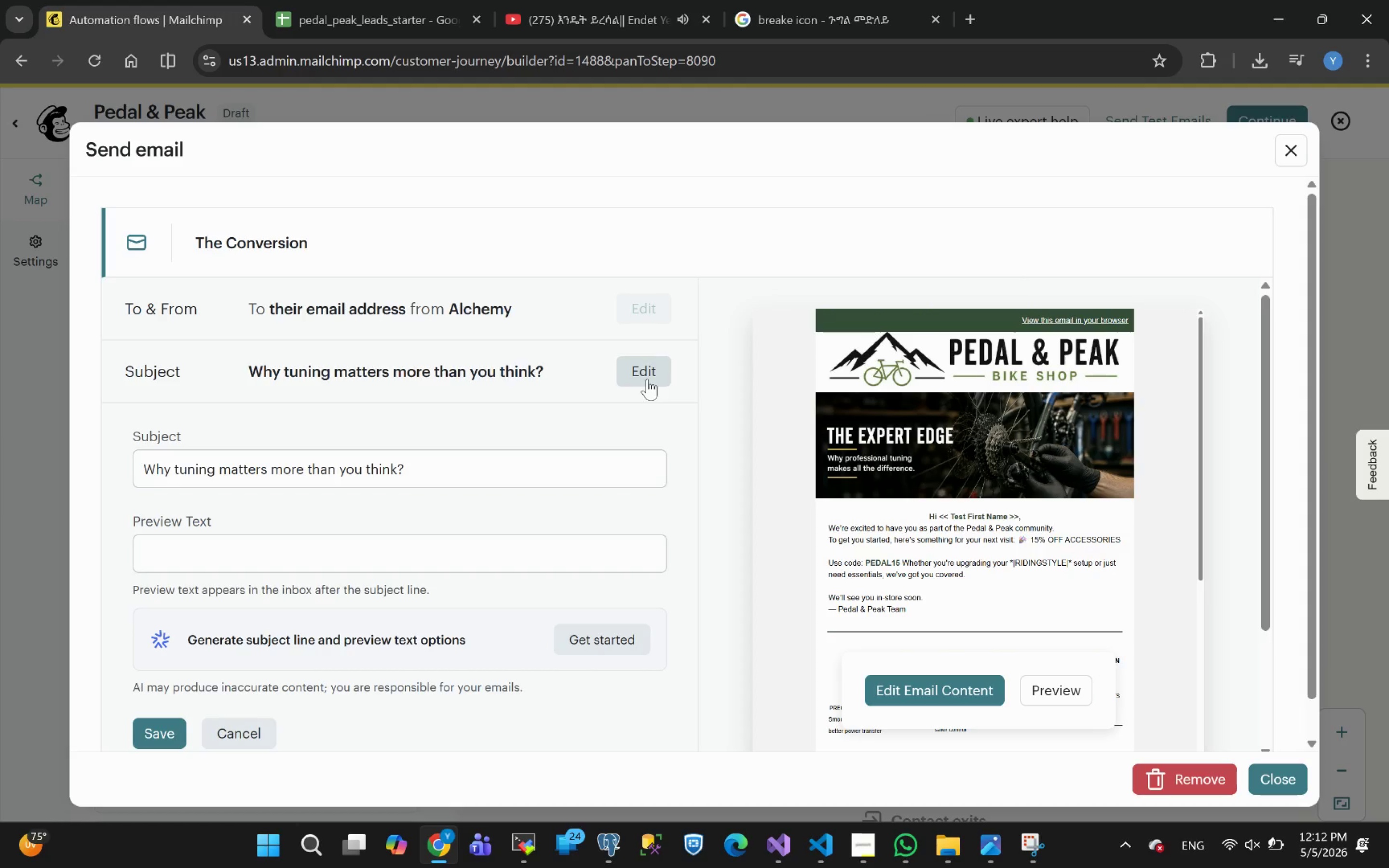 
left_click_drag(start_coordinate=[429, 472], to_coordinate=[0, 439])
 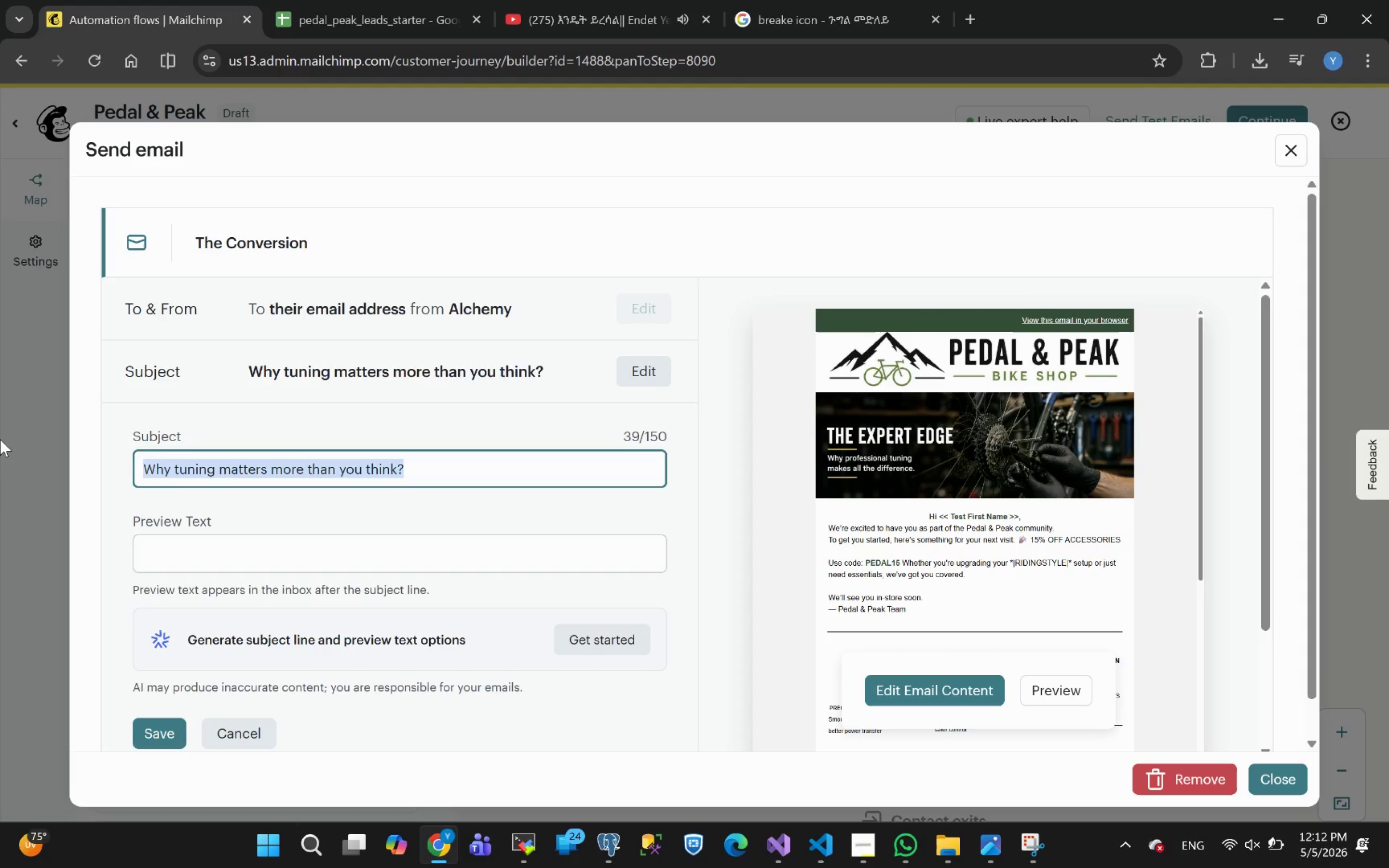 
type(Your 15 %)
key(Backspace)
key(Backspace)
type(% Rider )
 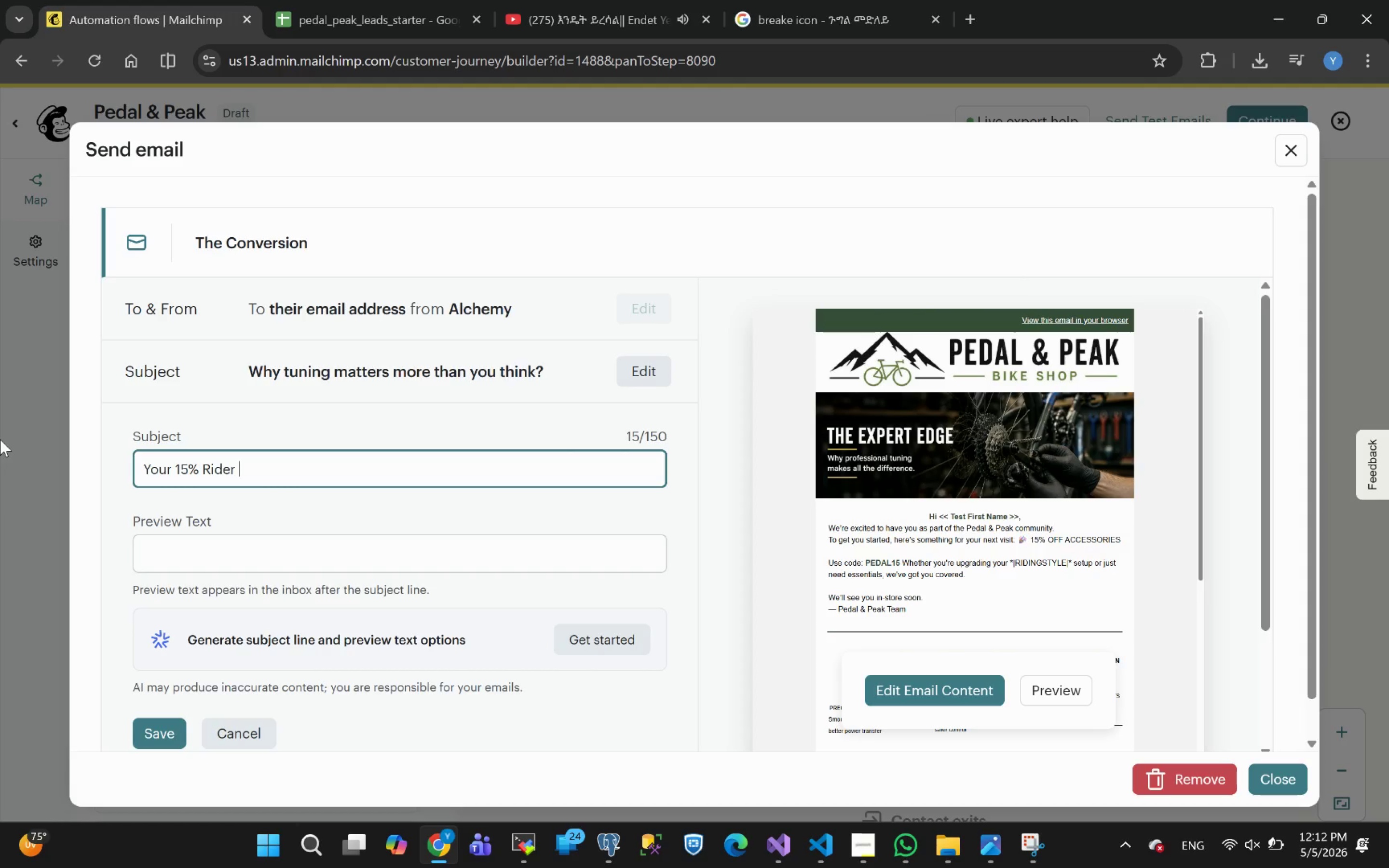 
type(Reward!)
 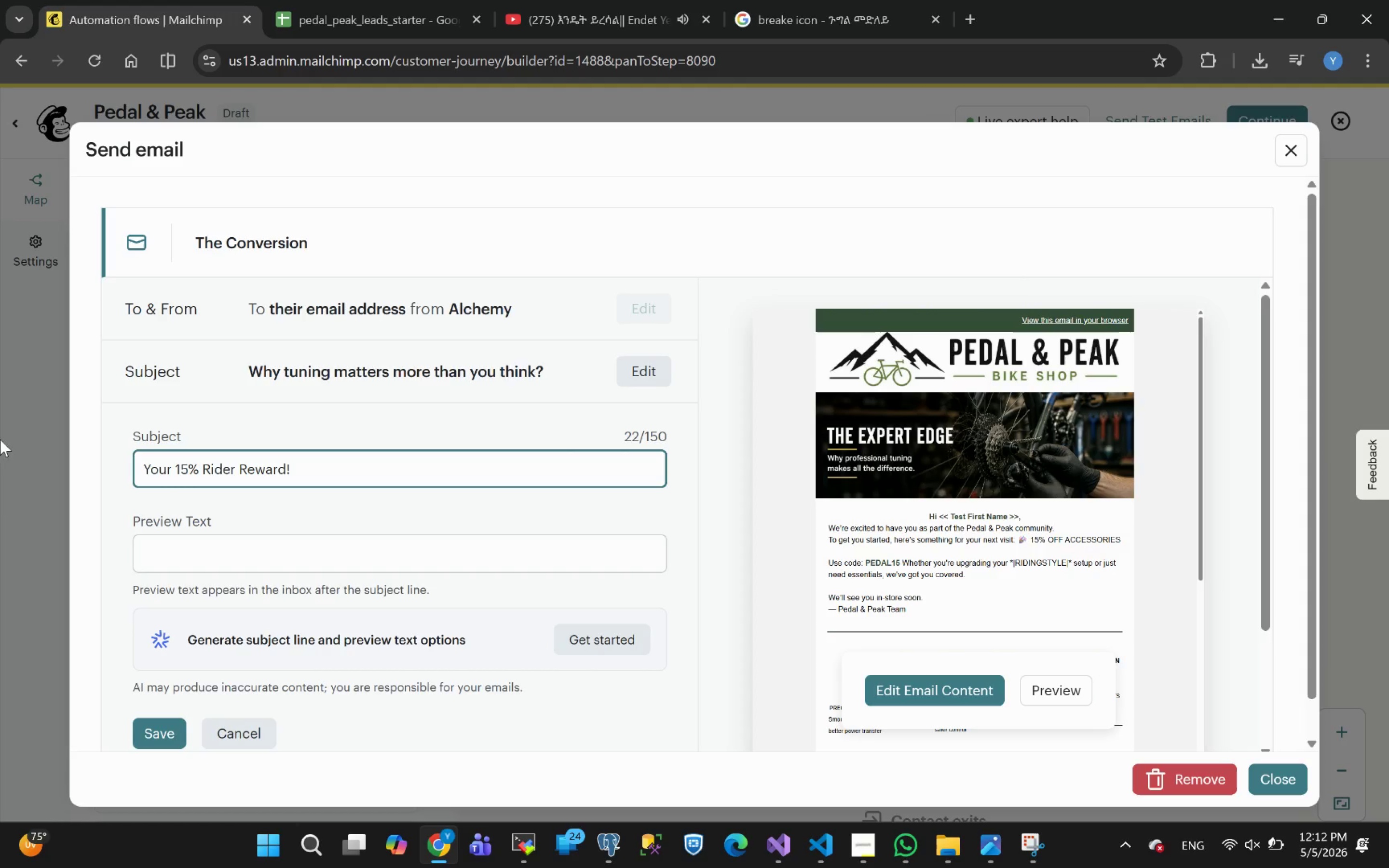 
left_click([163, 733])
 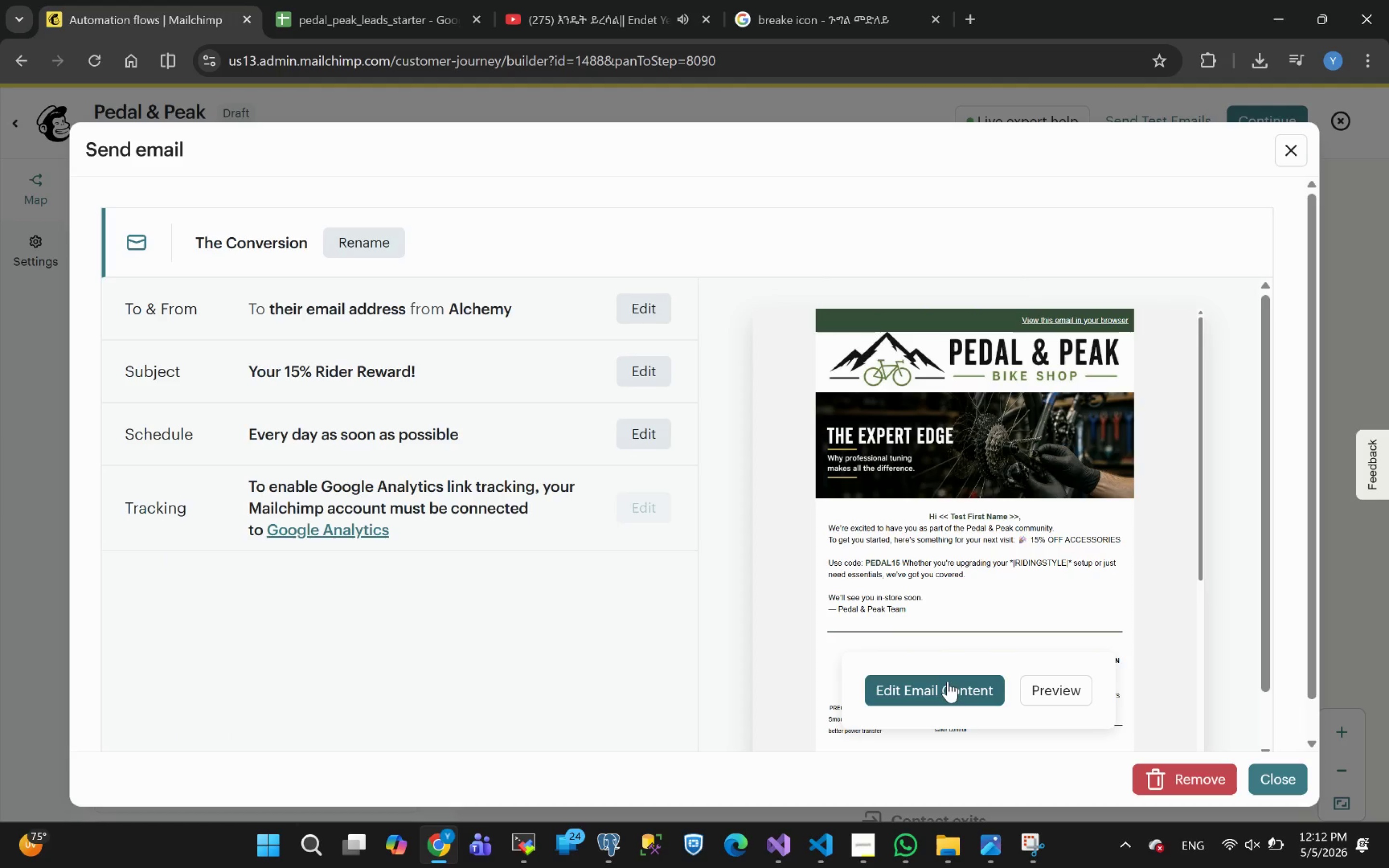 
left_click([939, 687])
 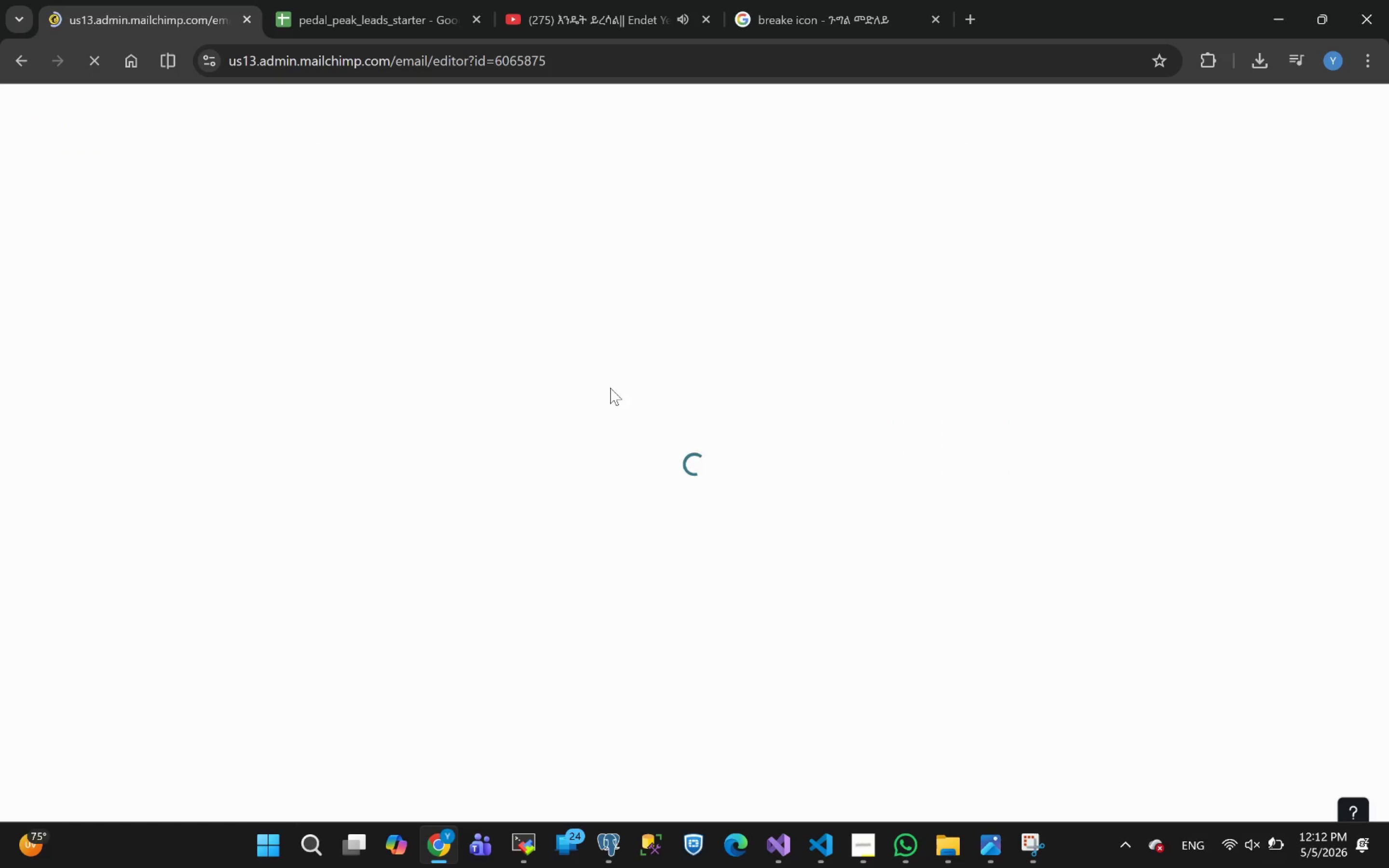 
wait(12.71)
 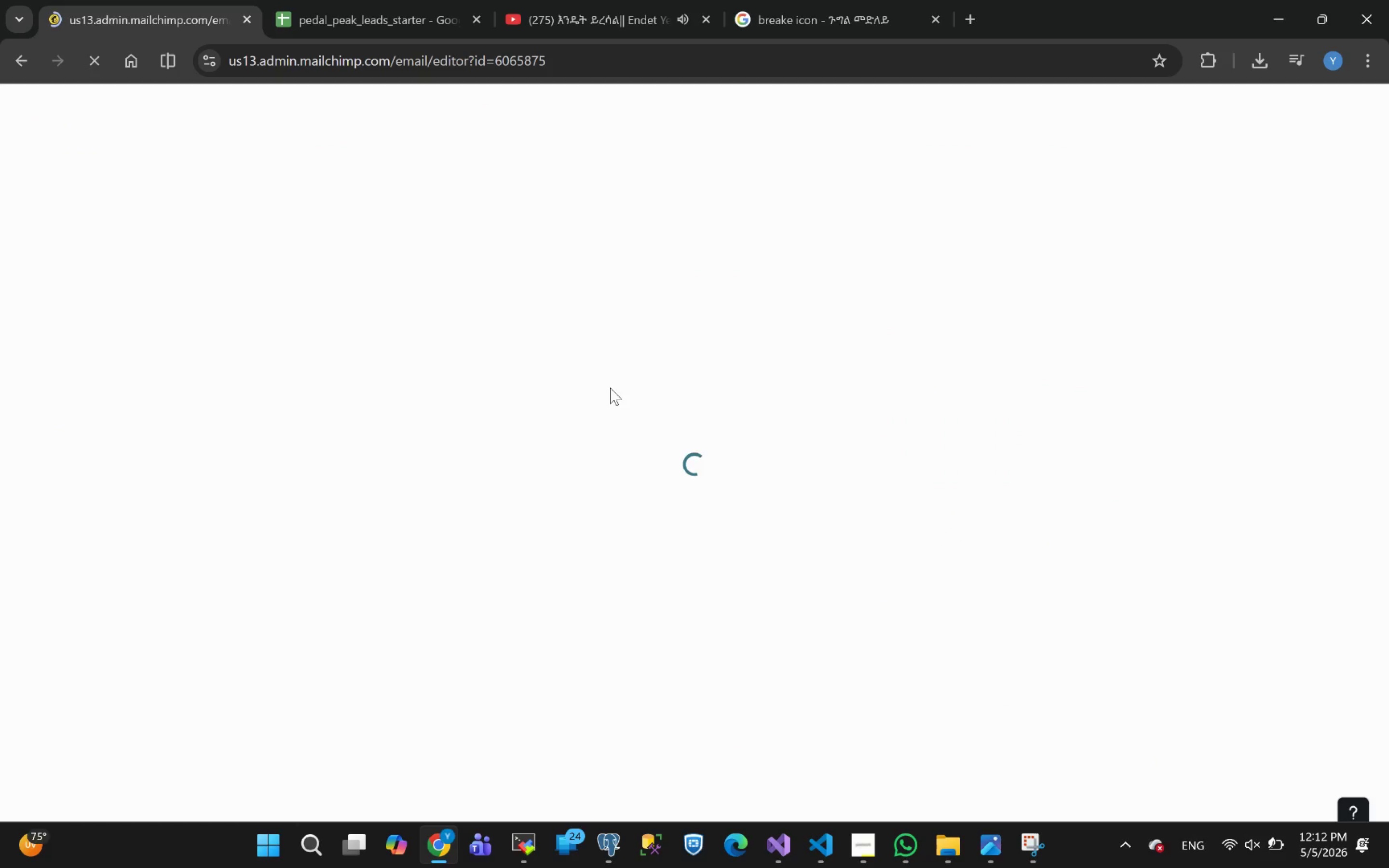 
left_click([857, 441])
 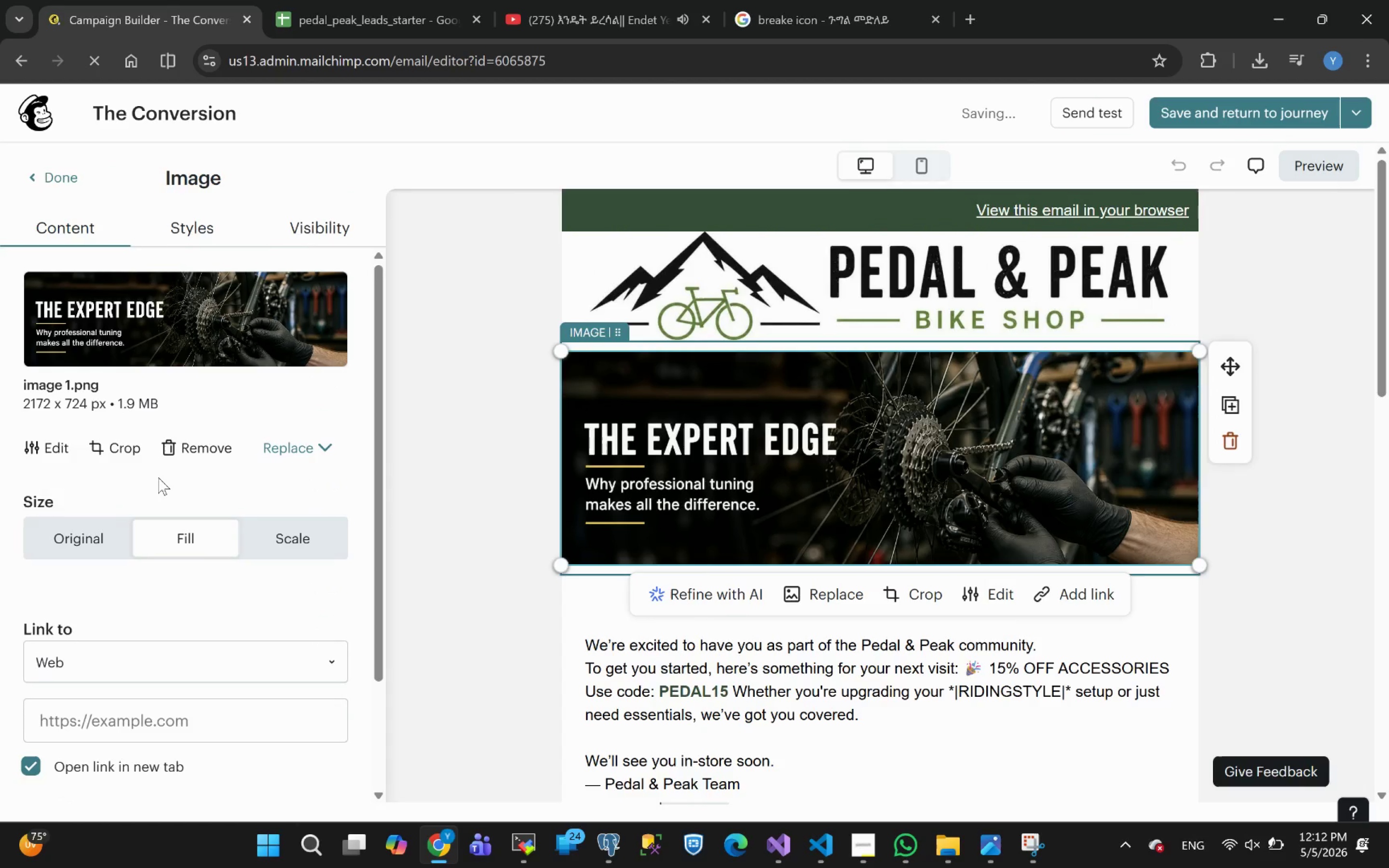 
left_click([296, 451])
 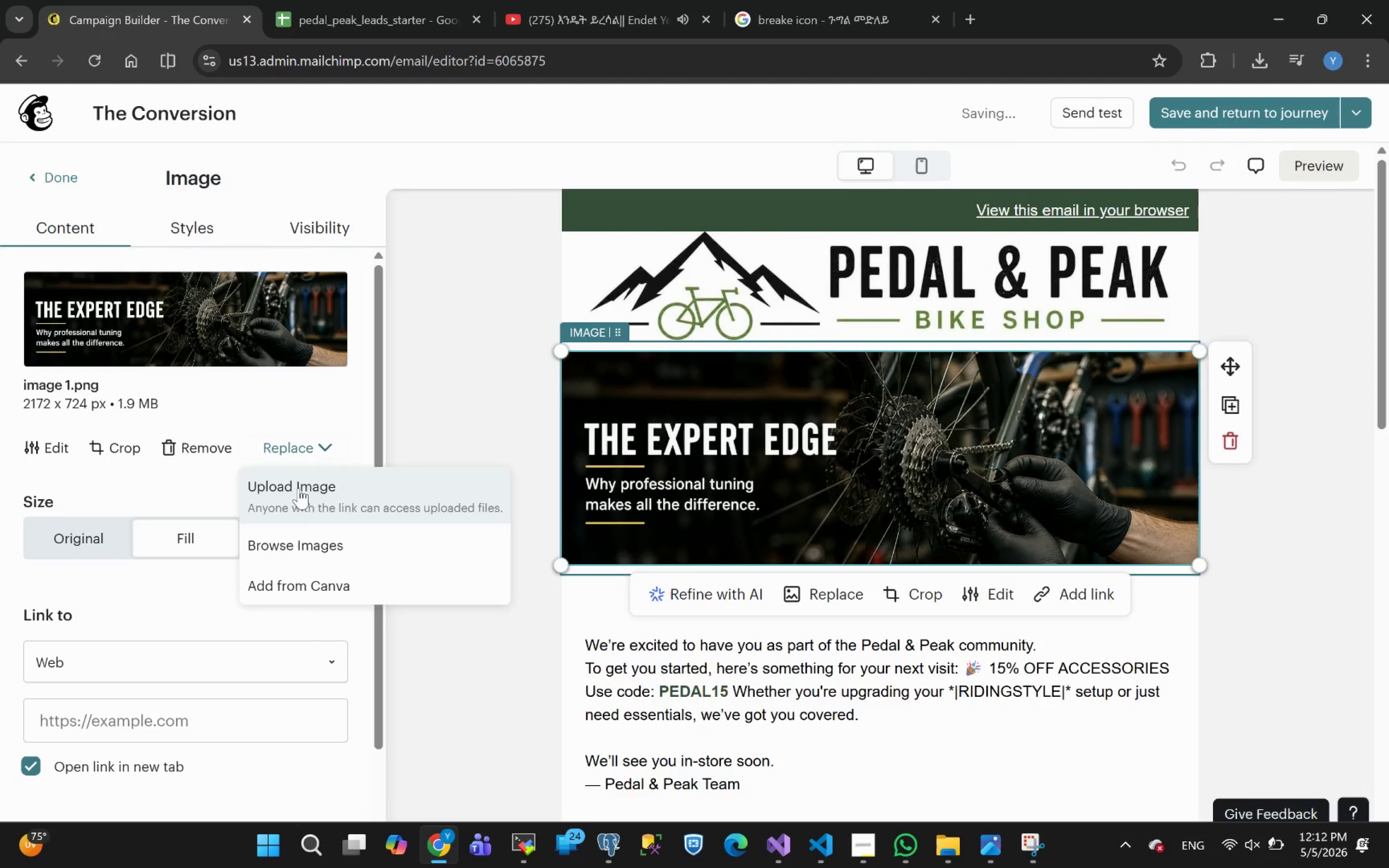 
left_click([298, 488])
 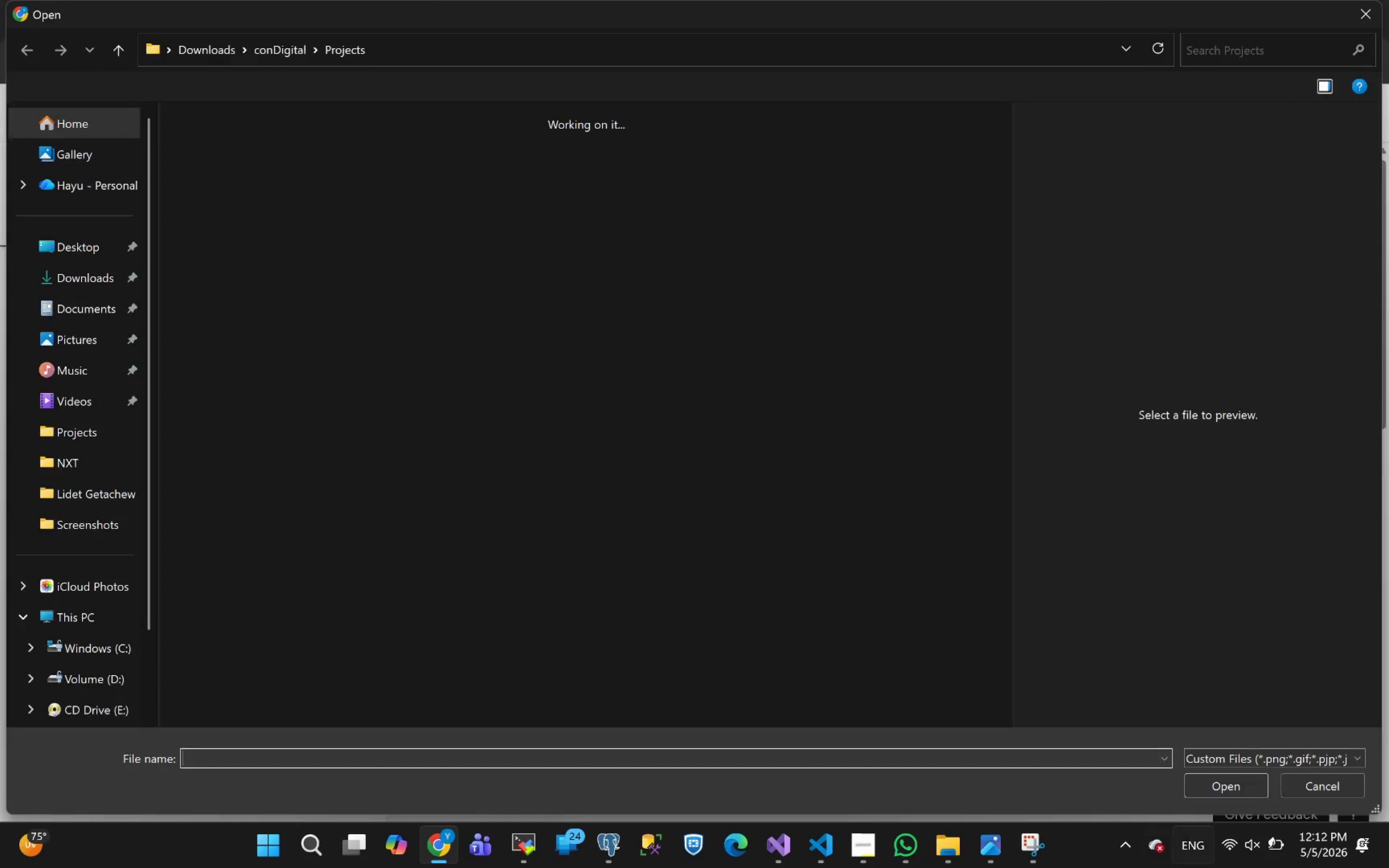 
mouse_move([1260, 831])
 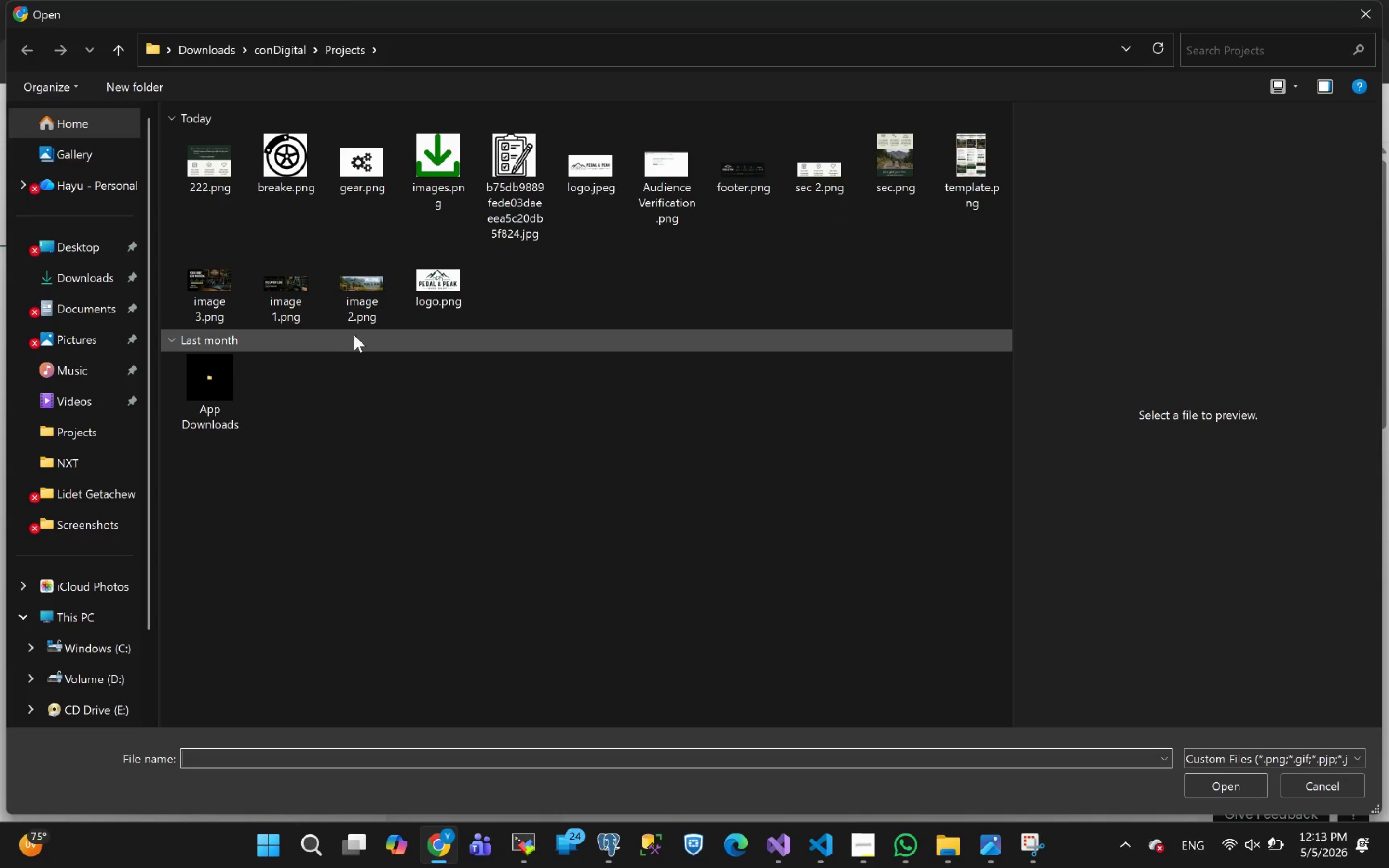 
wait(6.99)
 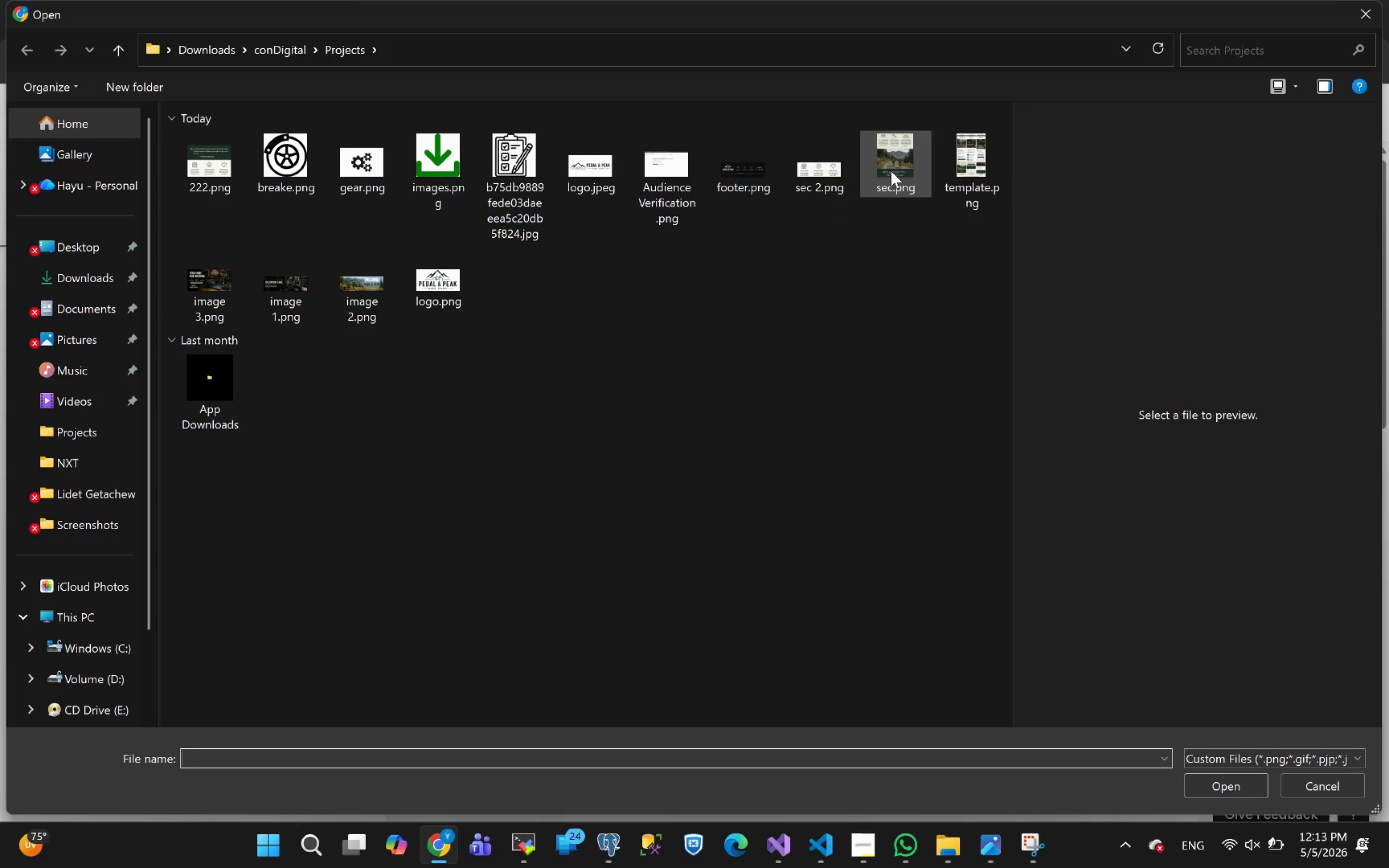 
left_click([292, 295])
 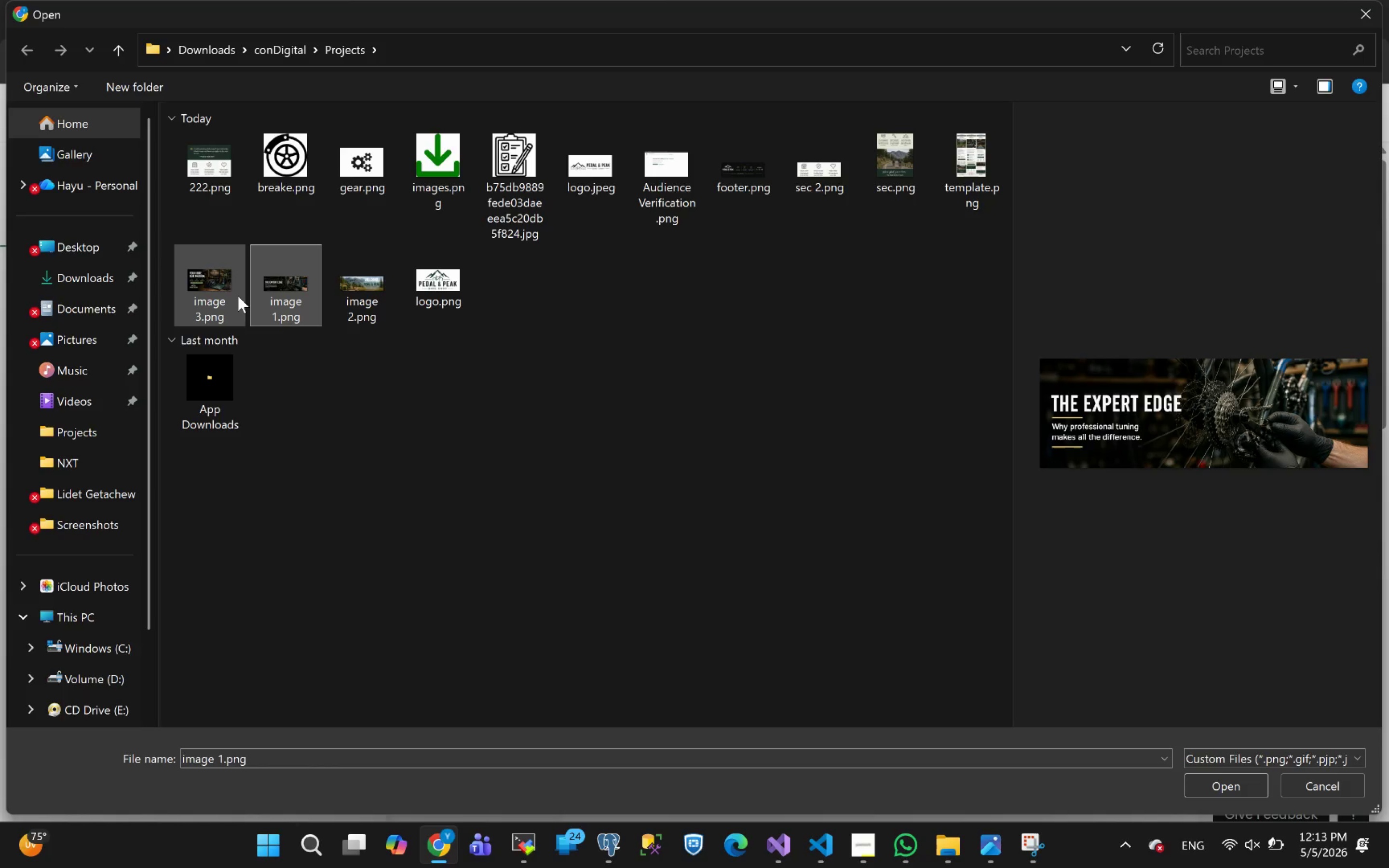 
left_click([220, 292])
 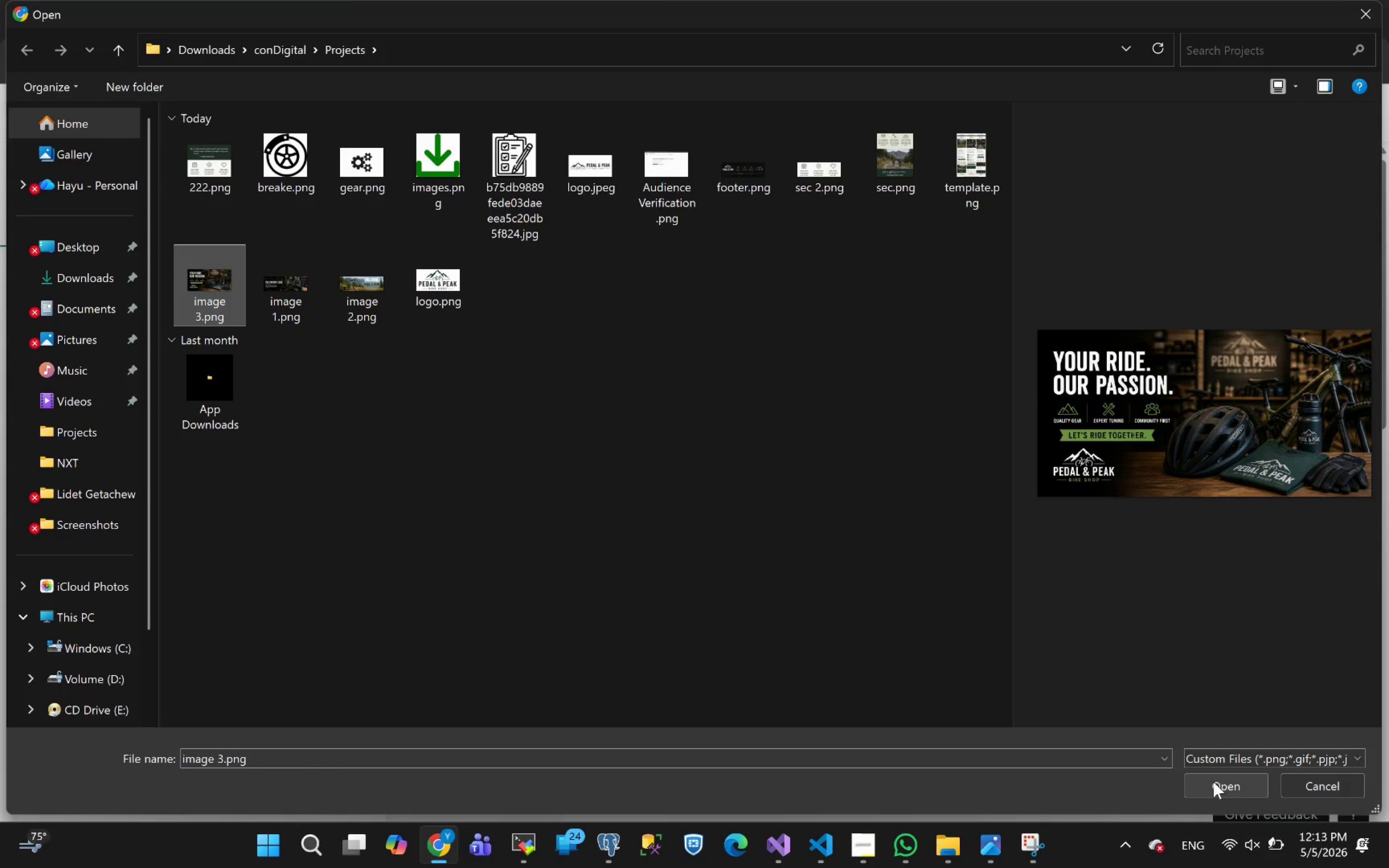 
left_click([1219, 785])
 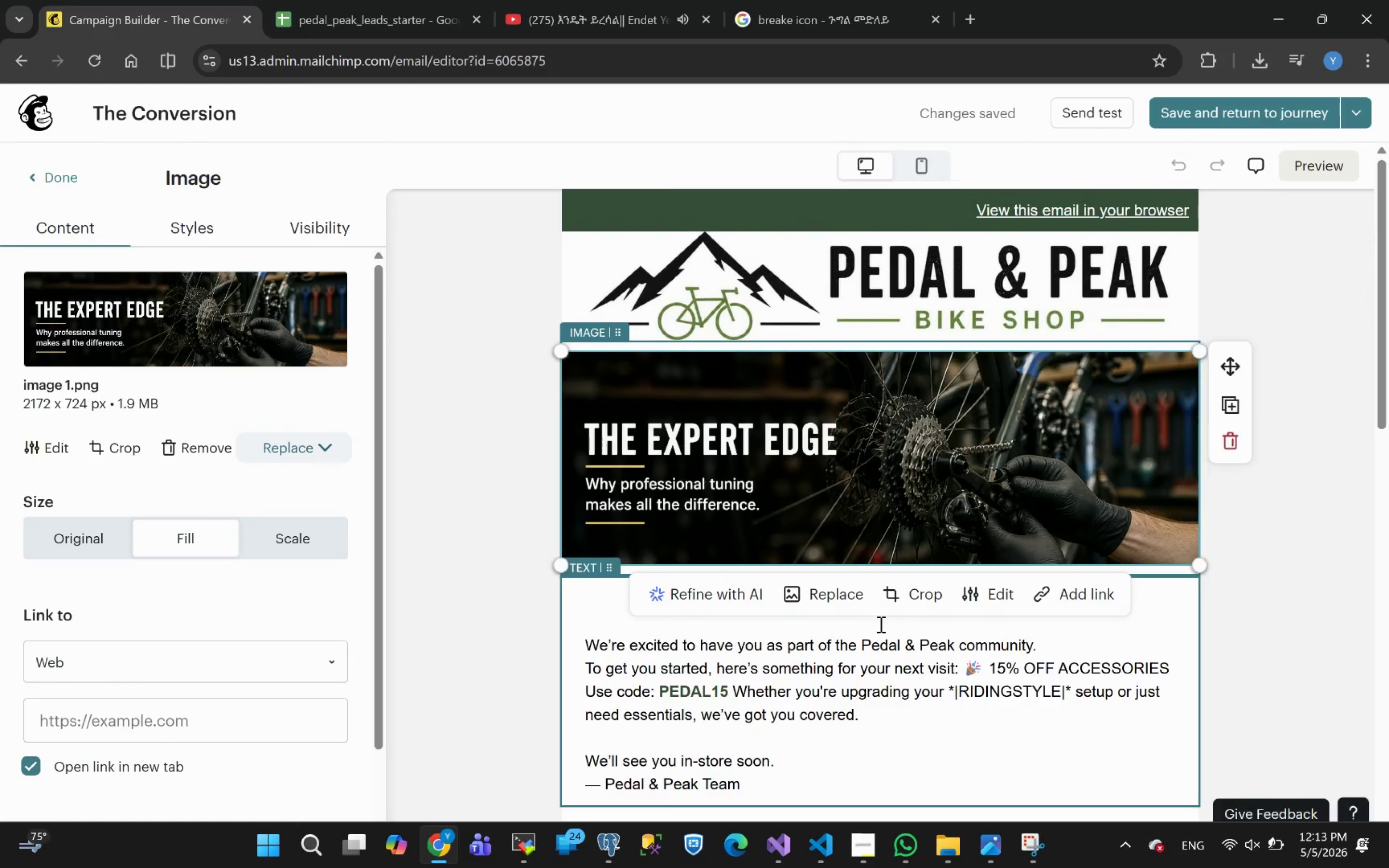 
wait(8.19)
 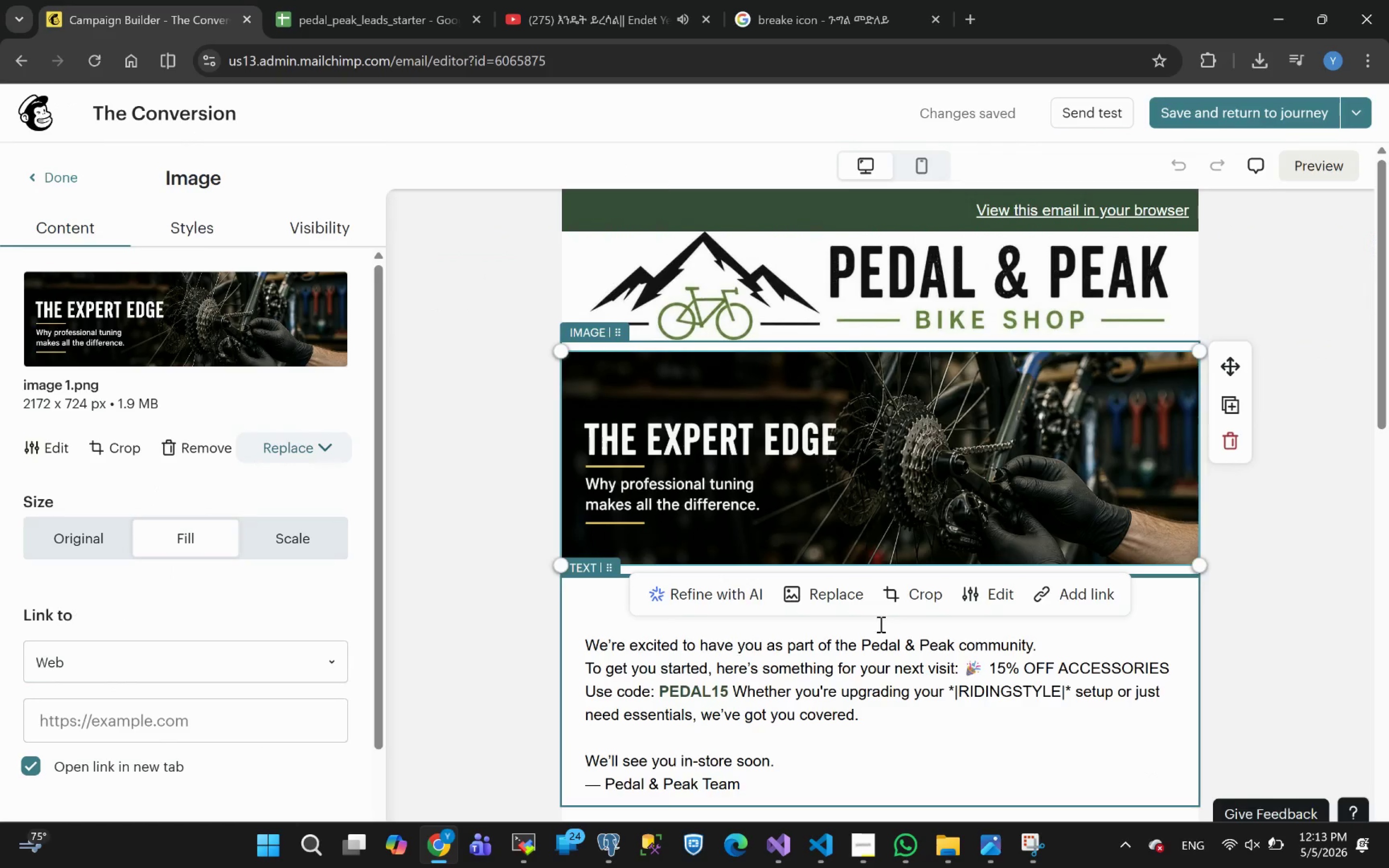 
left_click([903, 853])
 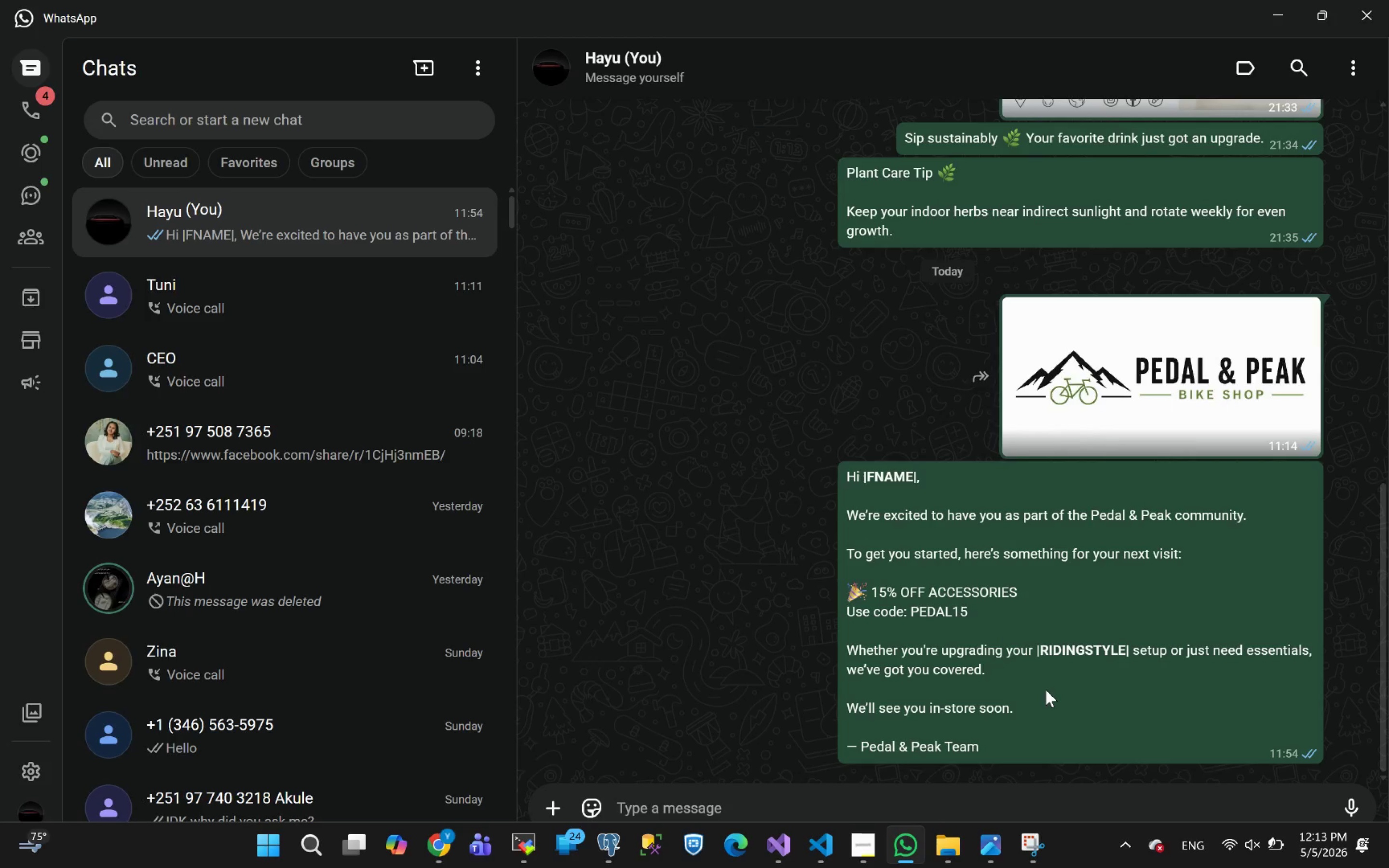 
right_click([1125, 705])
 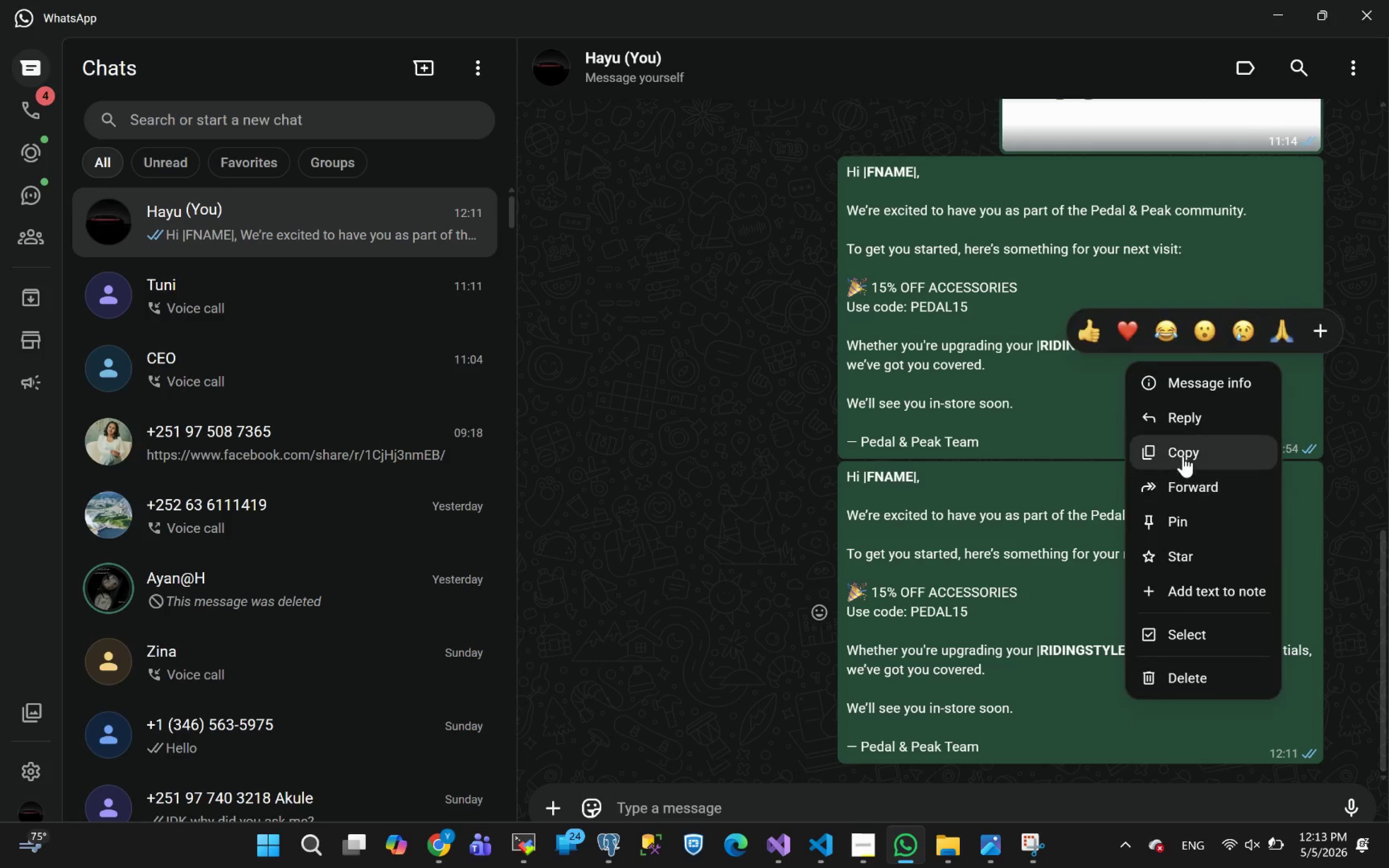 
scroll: coordinate [1125, 705], scroll_direction: down, amount: 38.0
 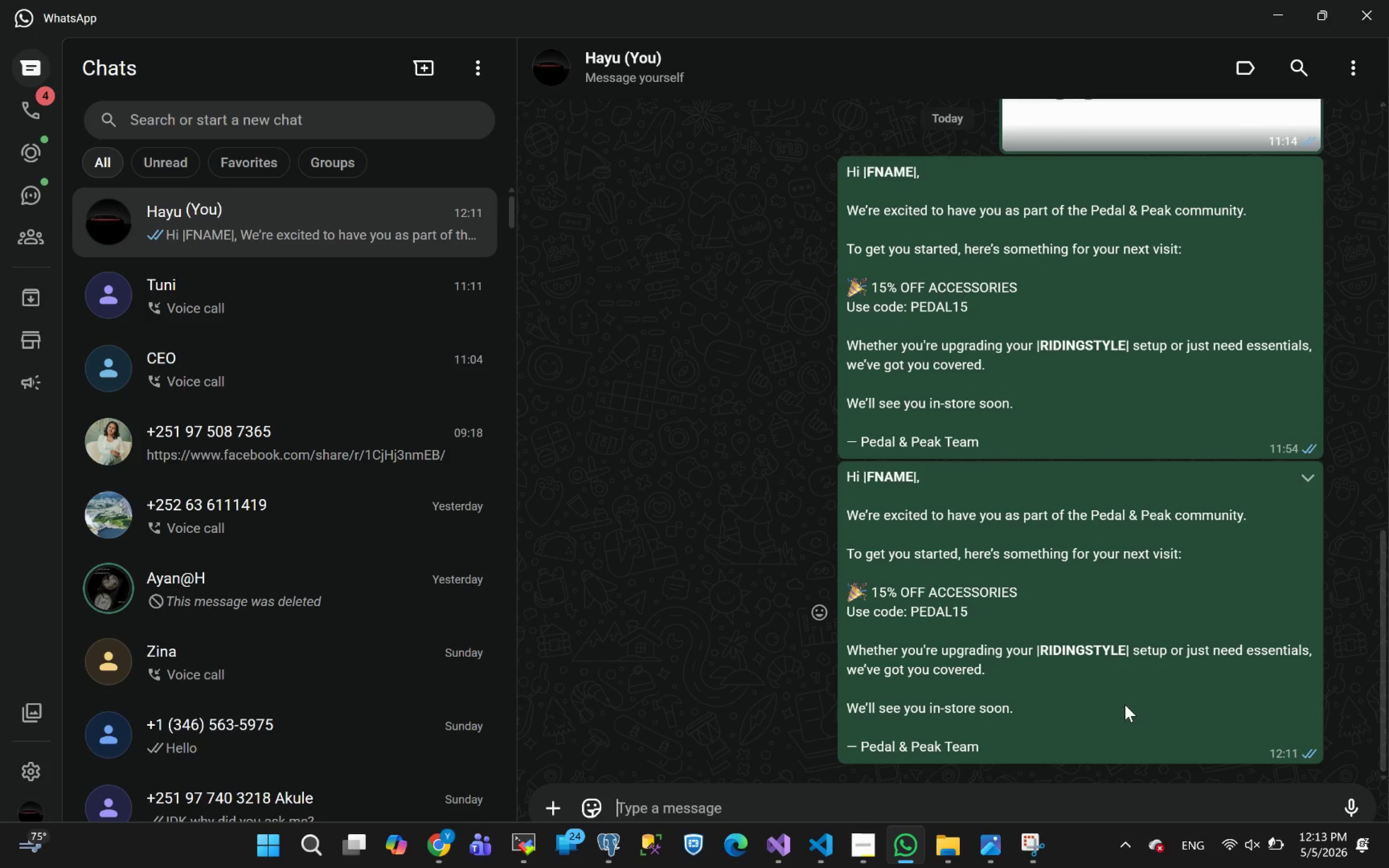 
left_click([1183, 450])
 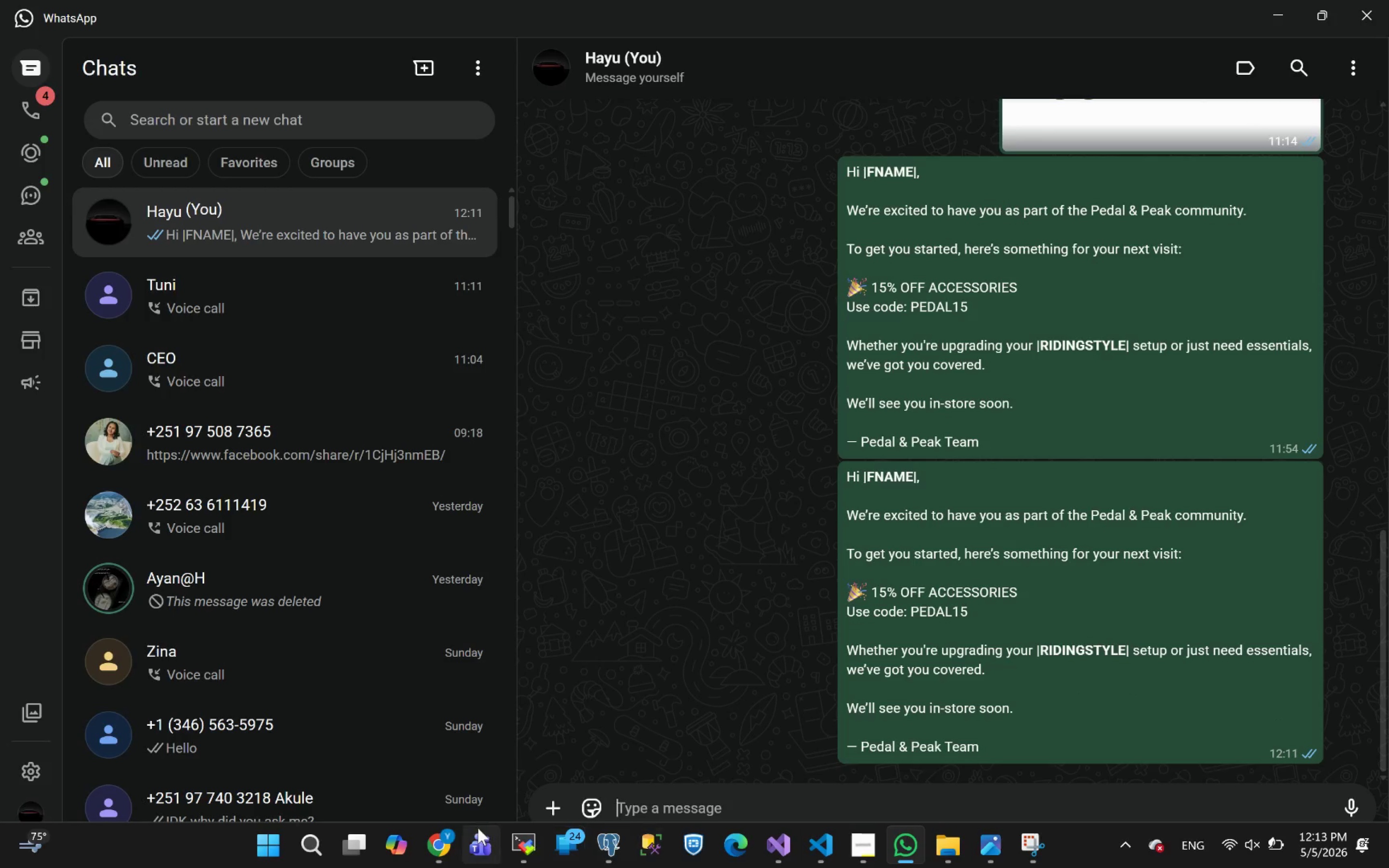 
left_click([445, 839])
 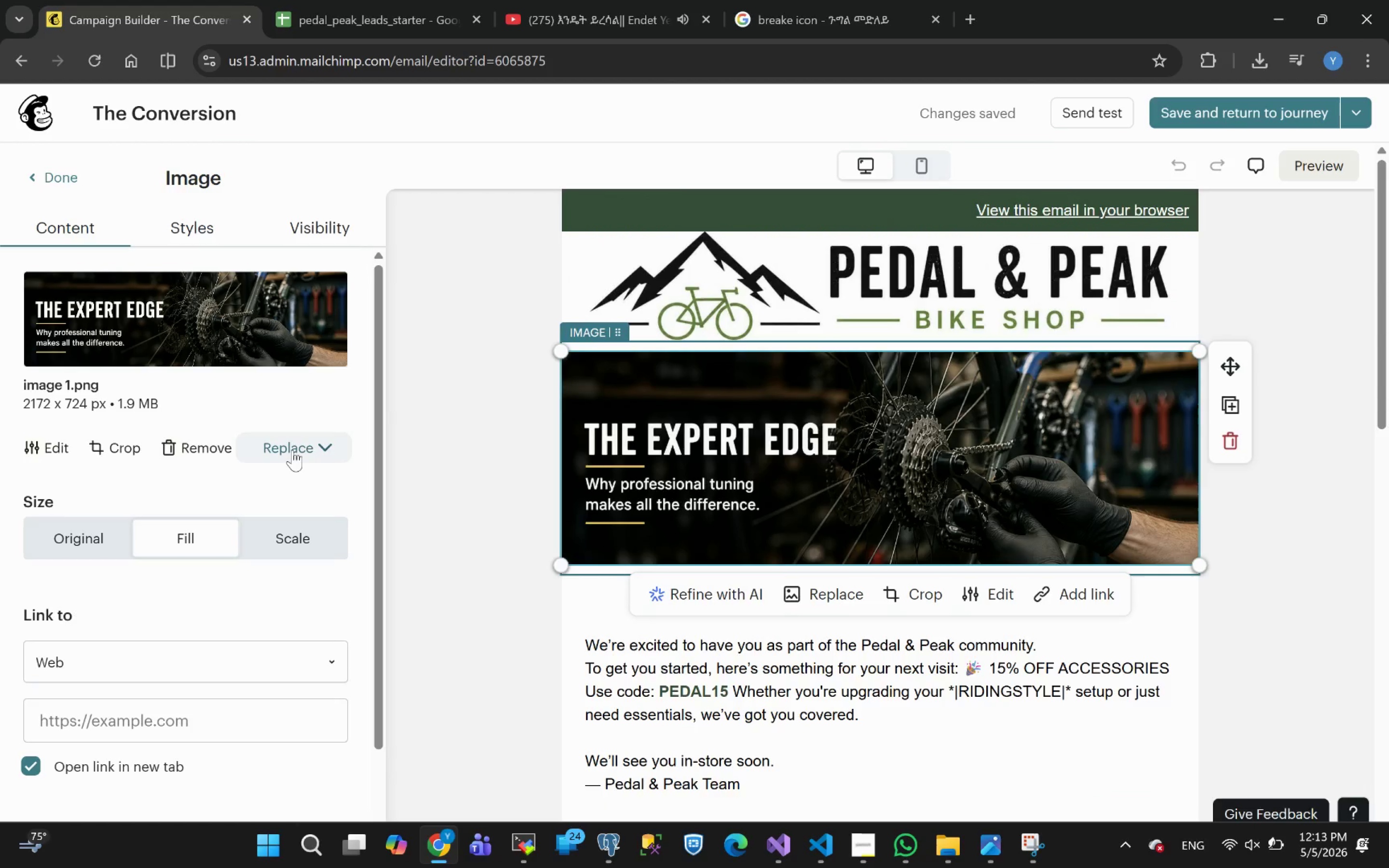 
wait(7.24)
 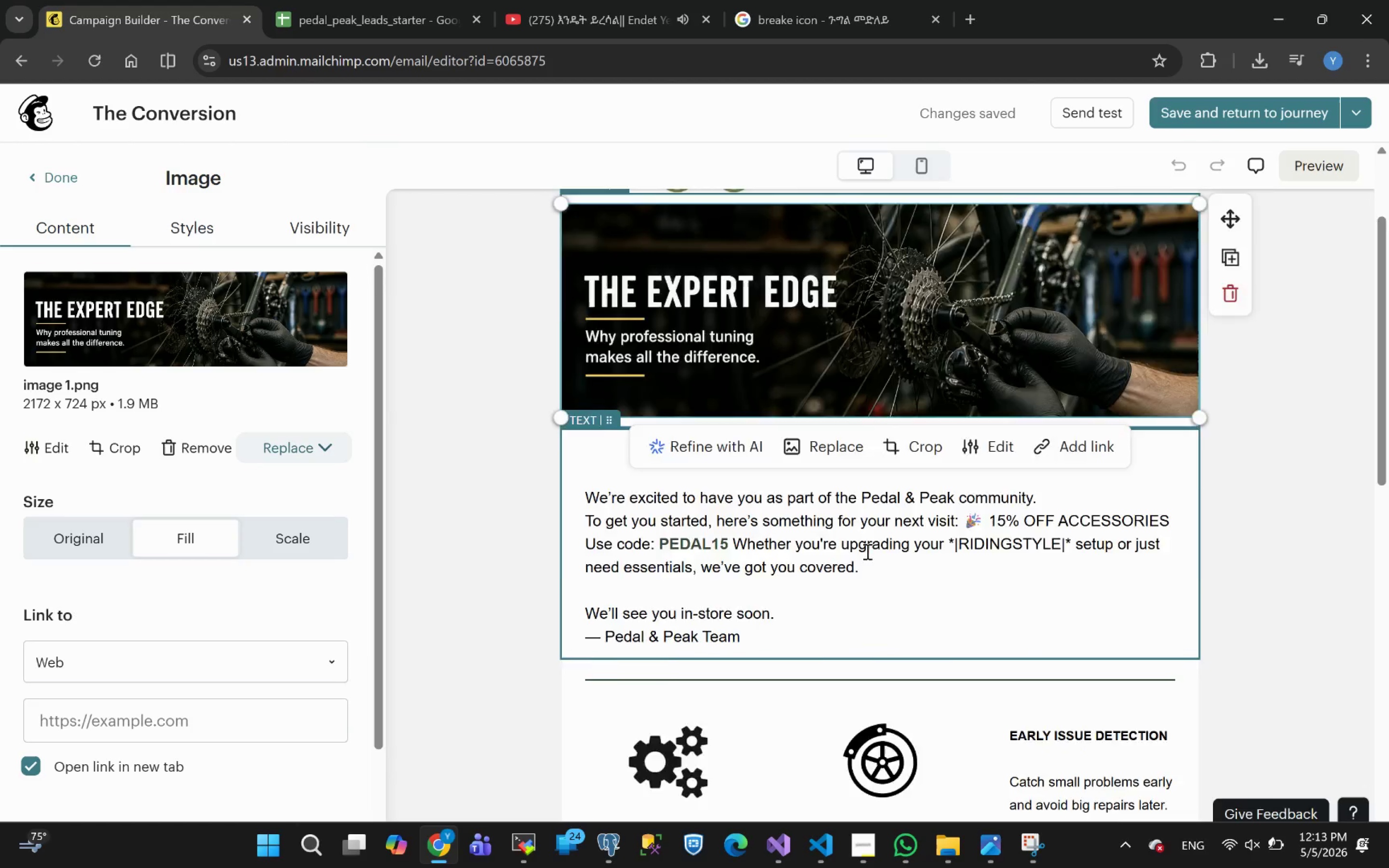 
left_click([770, 444])
 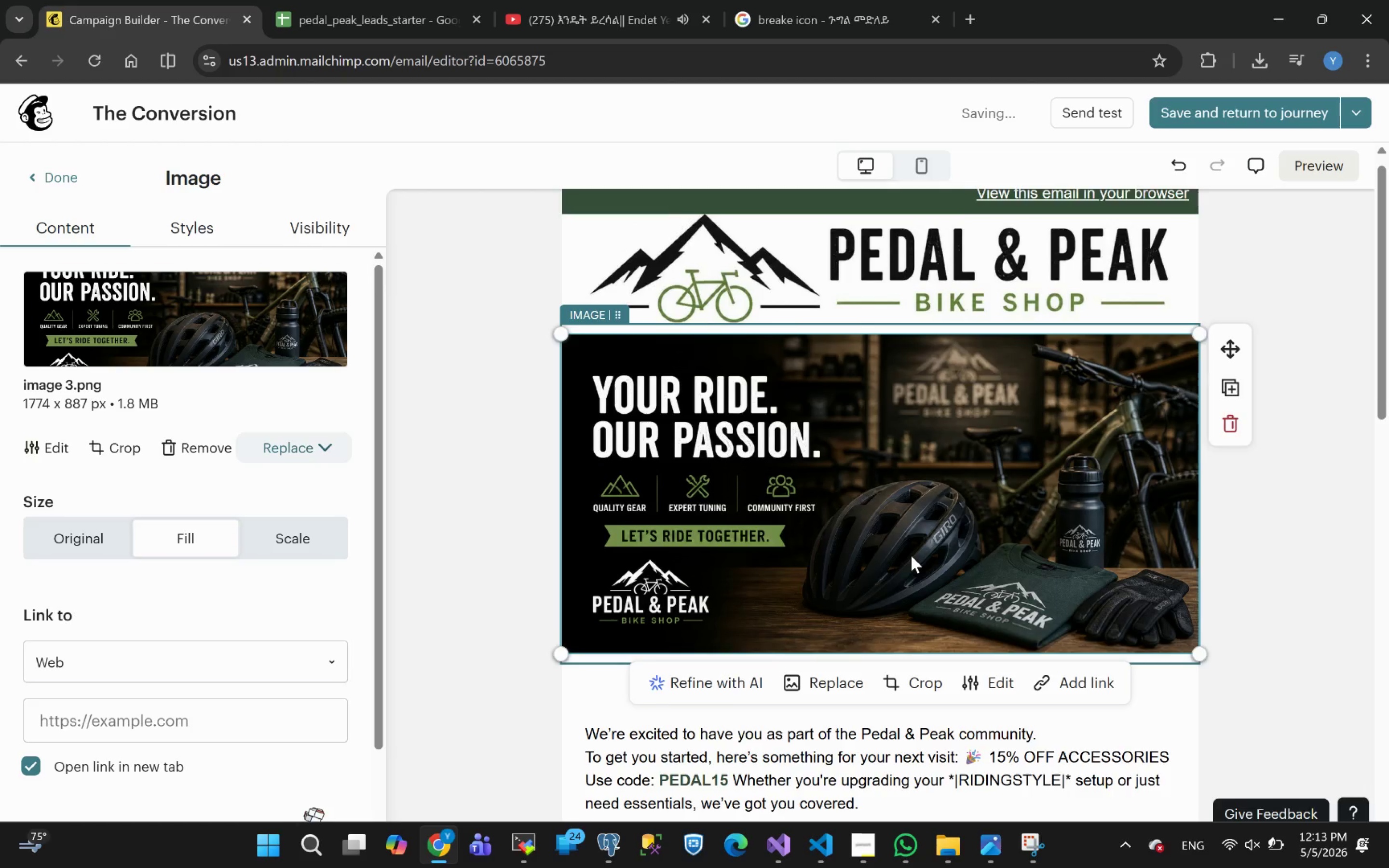 
wait(5.49)
 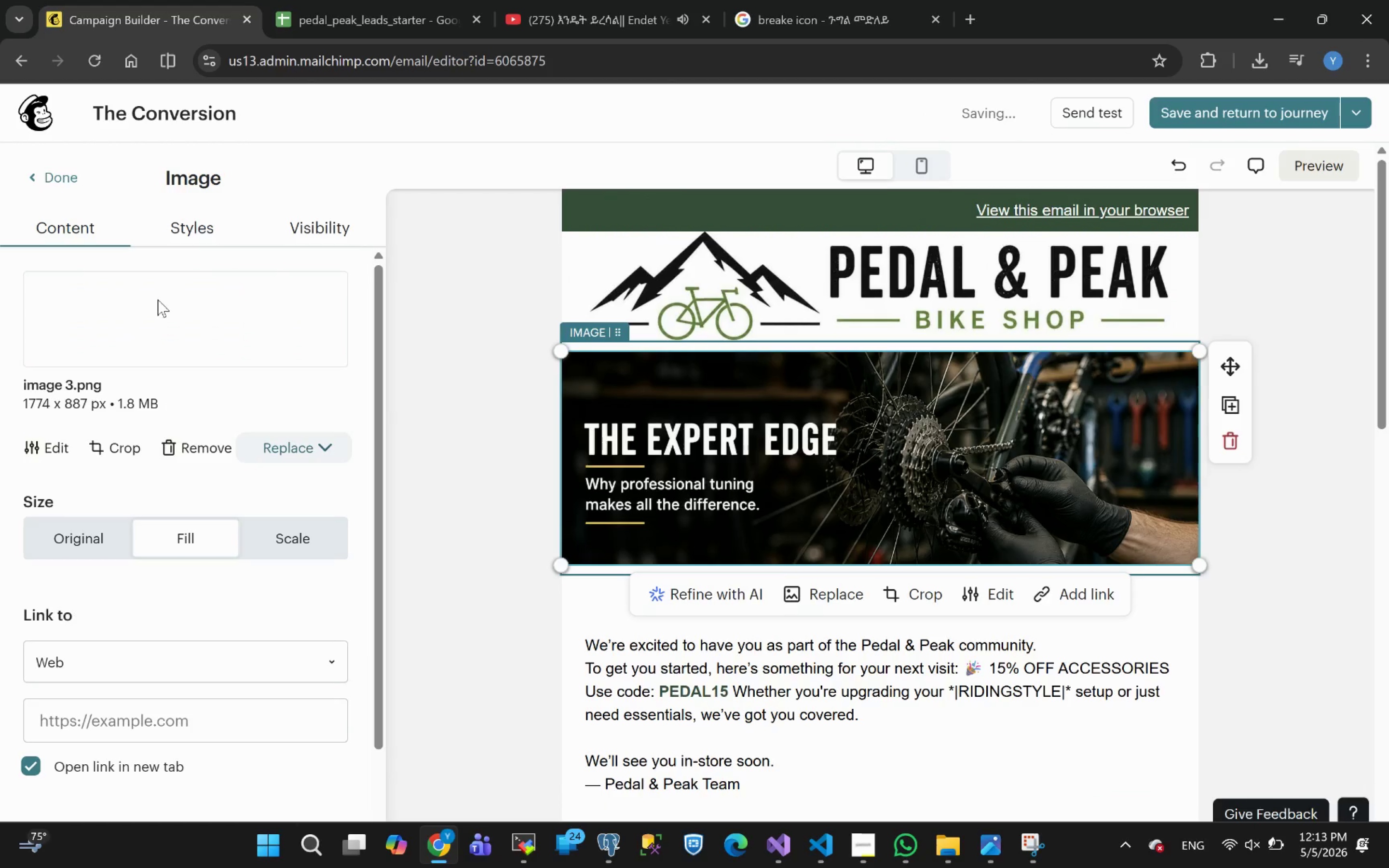 
left_click([924, 501])
 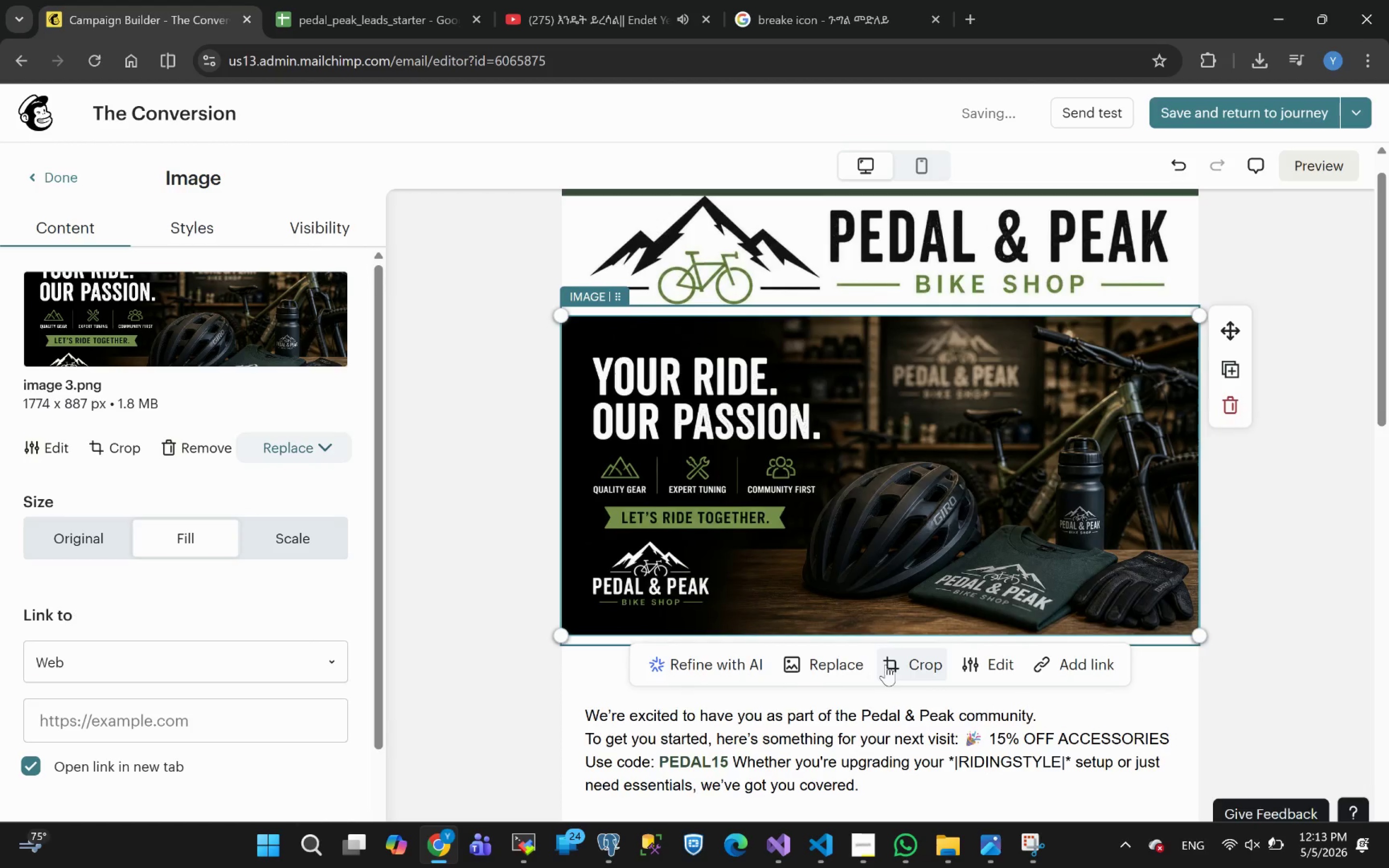 
left_click([923, 667])
 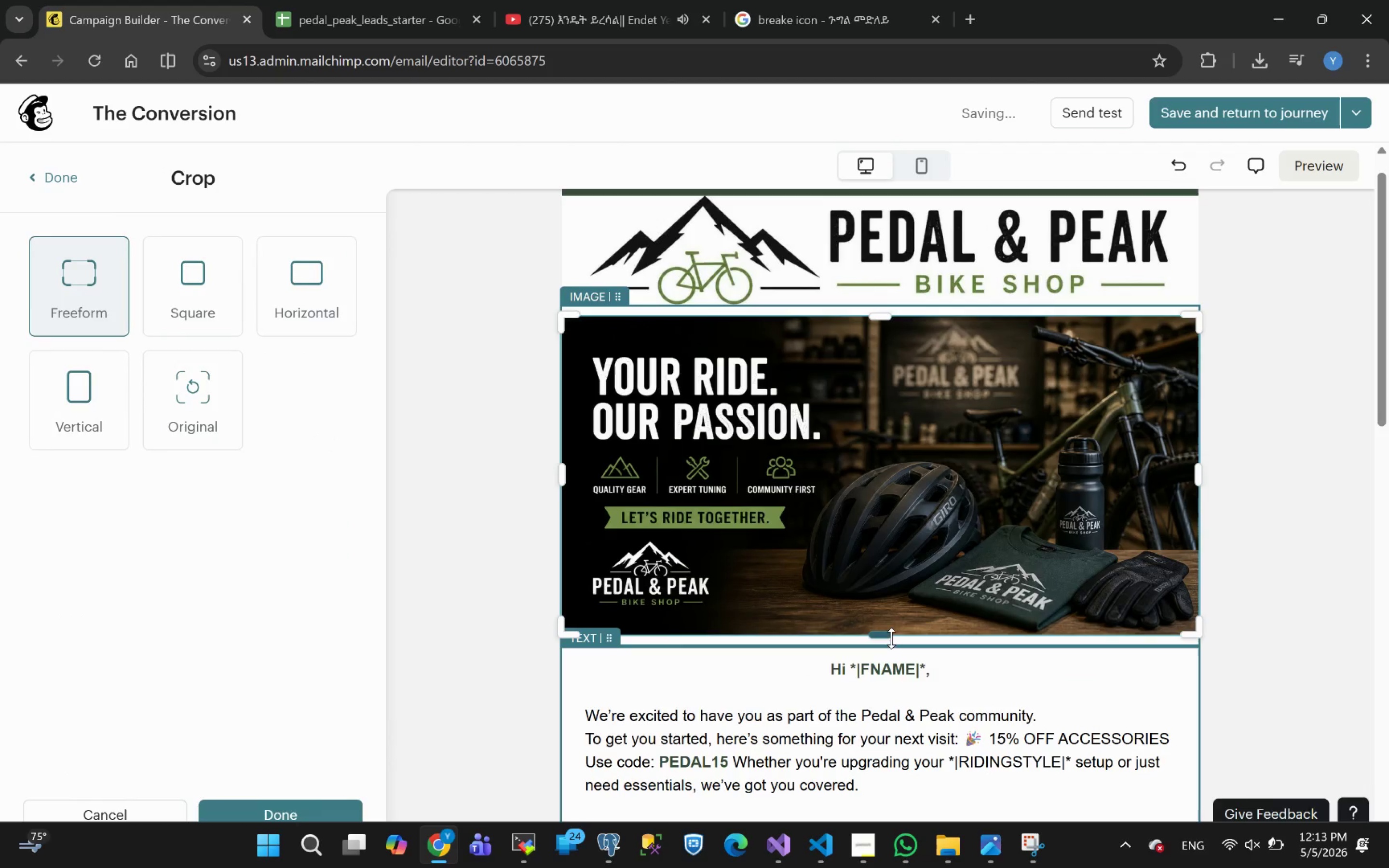 
left_click_drag(start_coordinate=[885, 636], to_coordinate=[881, 622])
 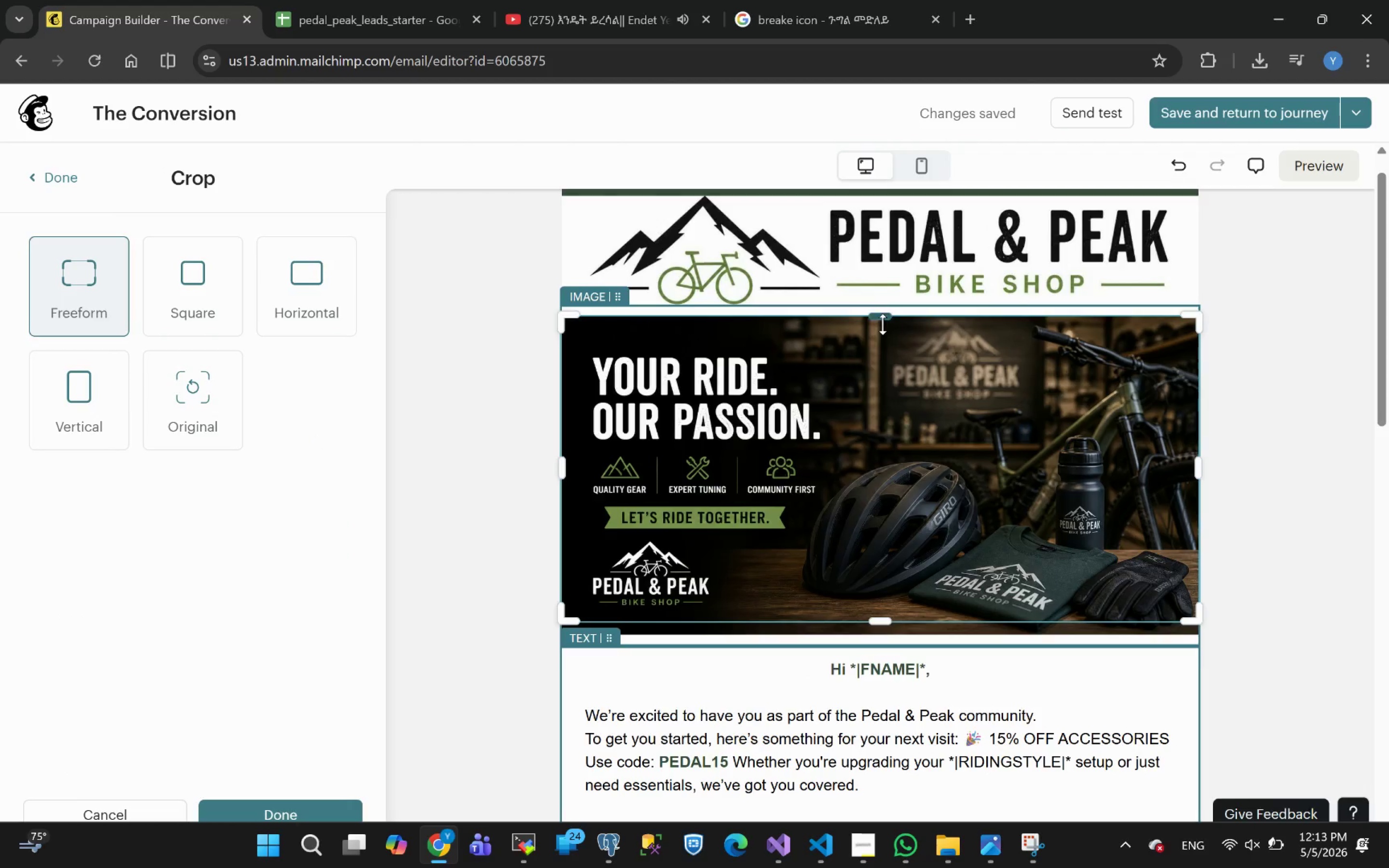 
left_click_drag(start_coordinate=[881, 319], to_coordinate=[884, 333])
 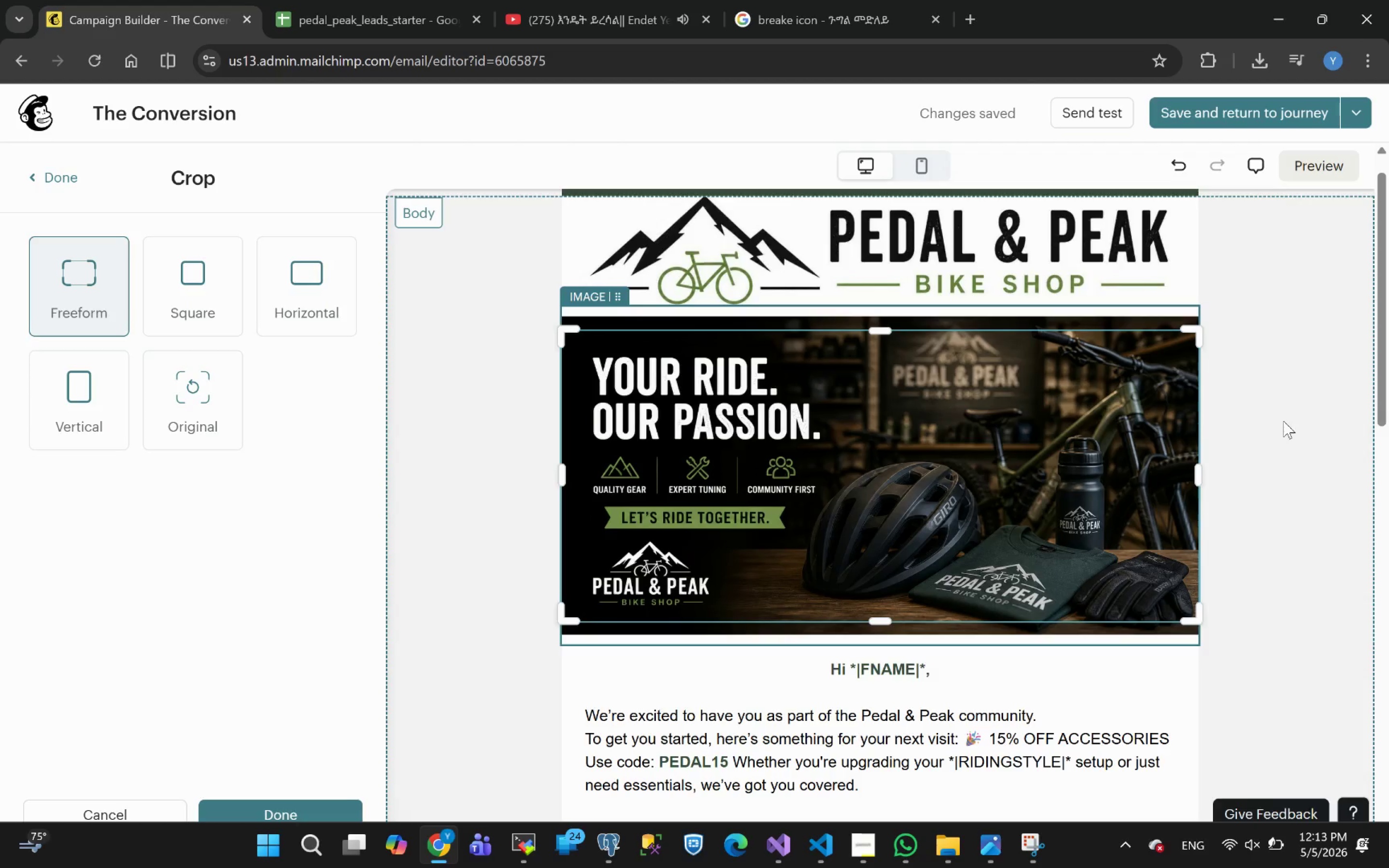 
left_click([1297, 485])
 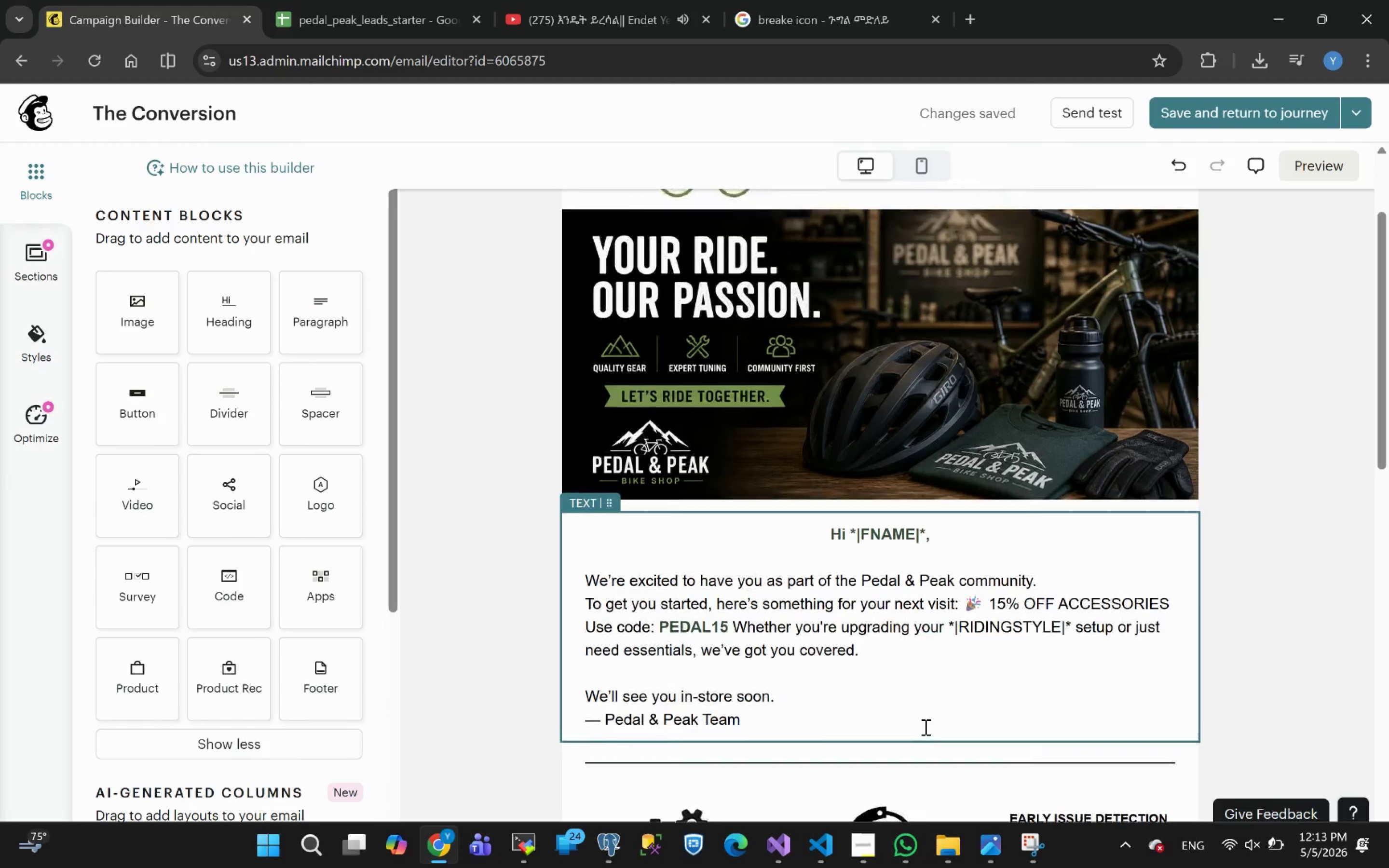 
wait(6.21)
 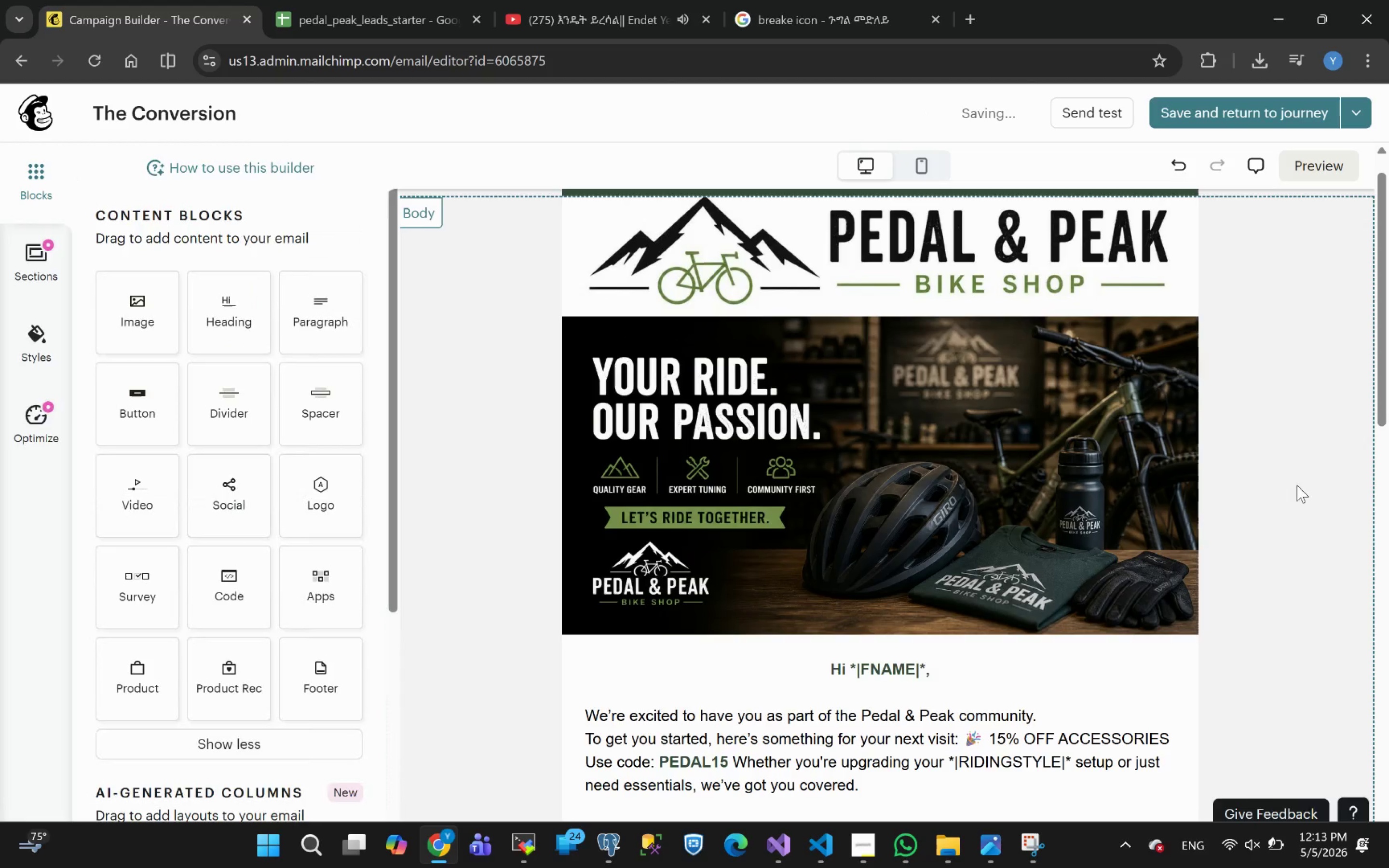 
left_click([789, 587])
 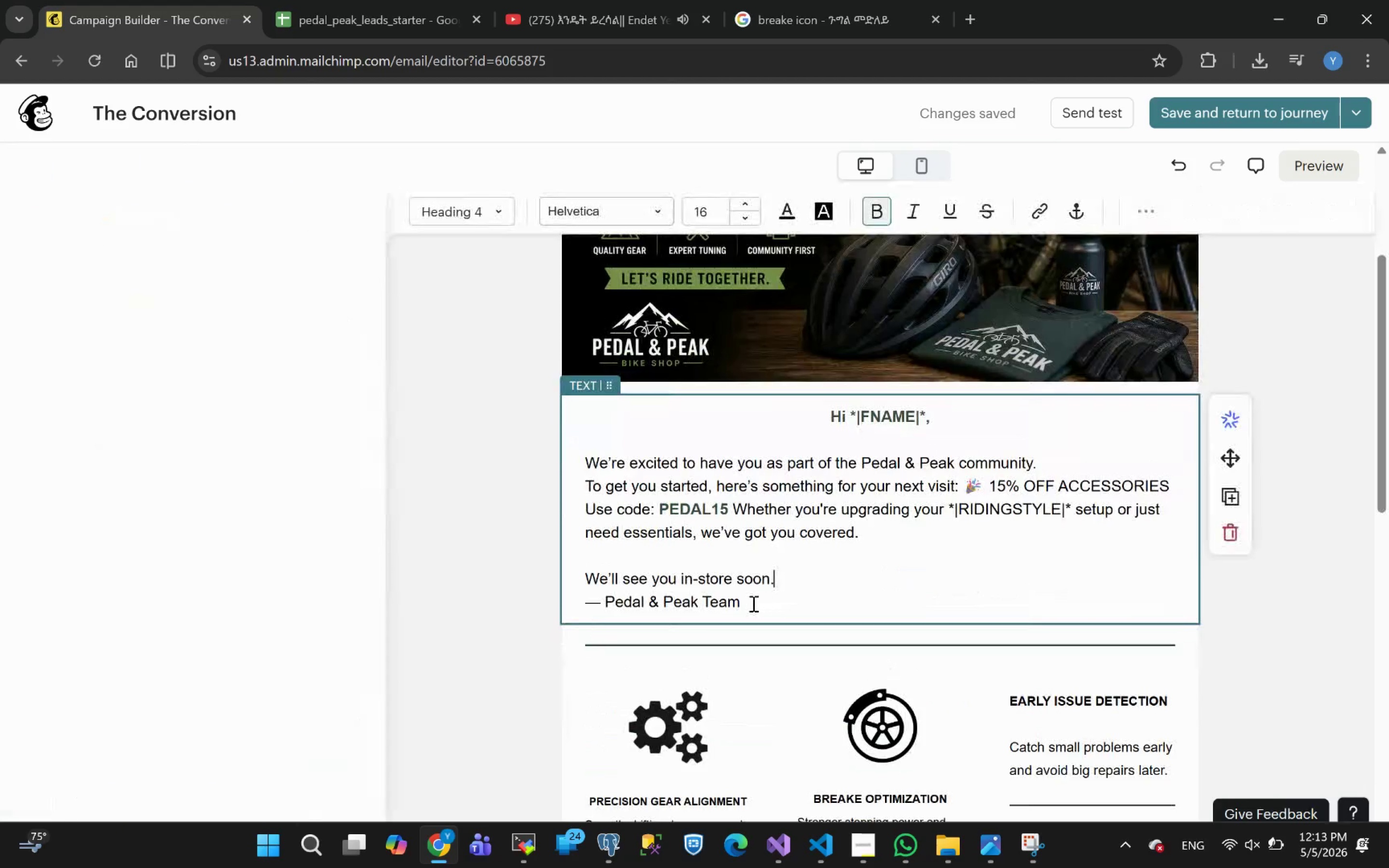 
left_click([755, 601])
 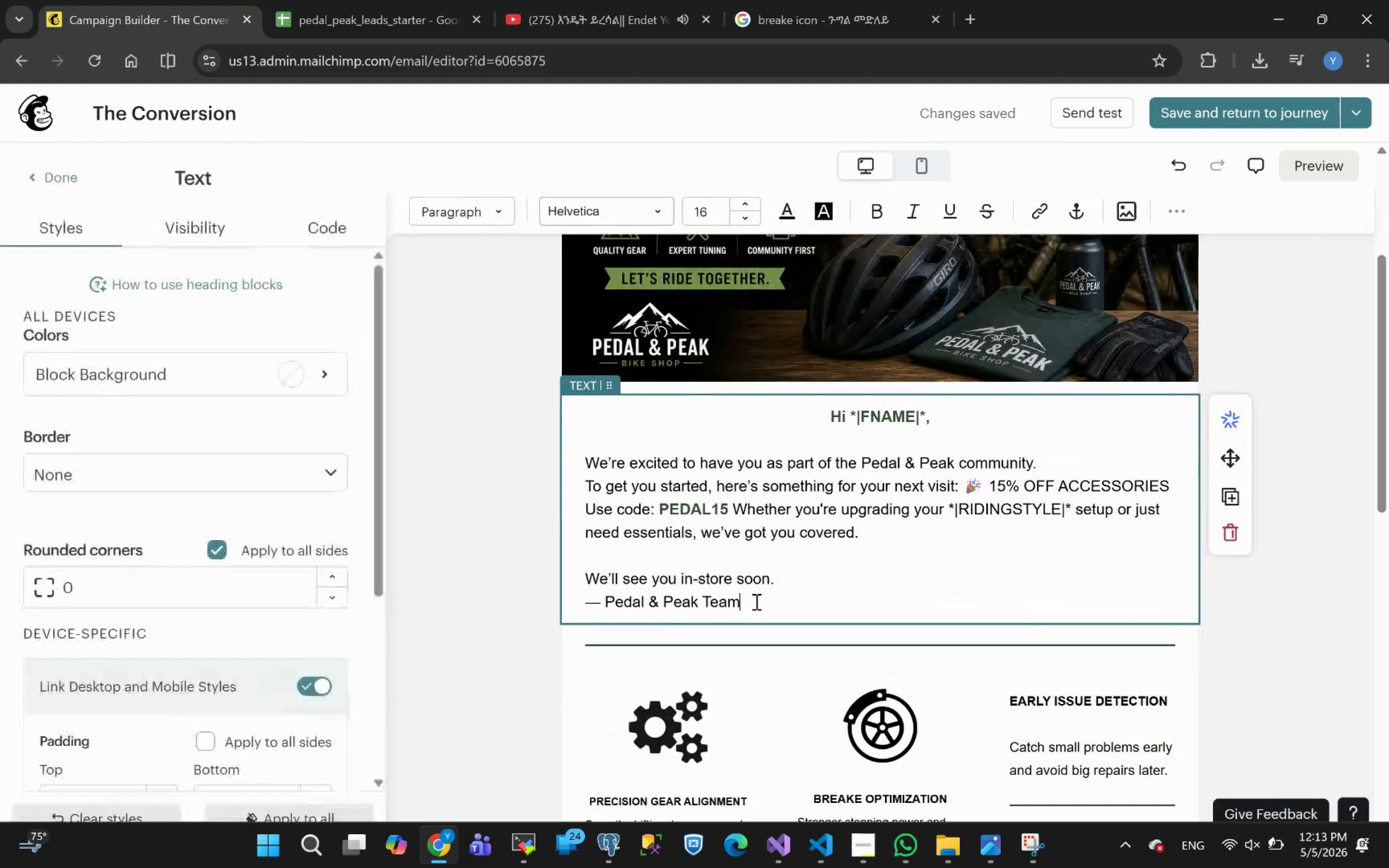 
left_click_drag(start_coordinate=[755, 601], to_coordinate=[568, 459])
 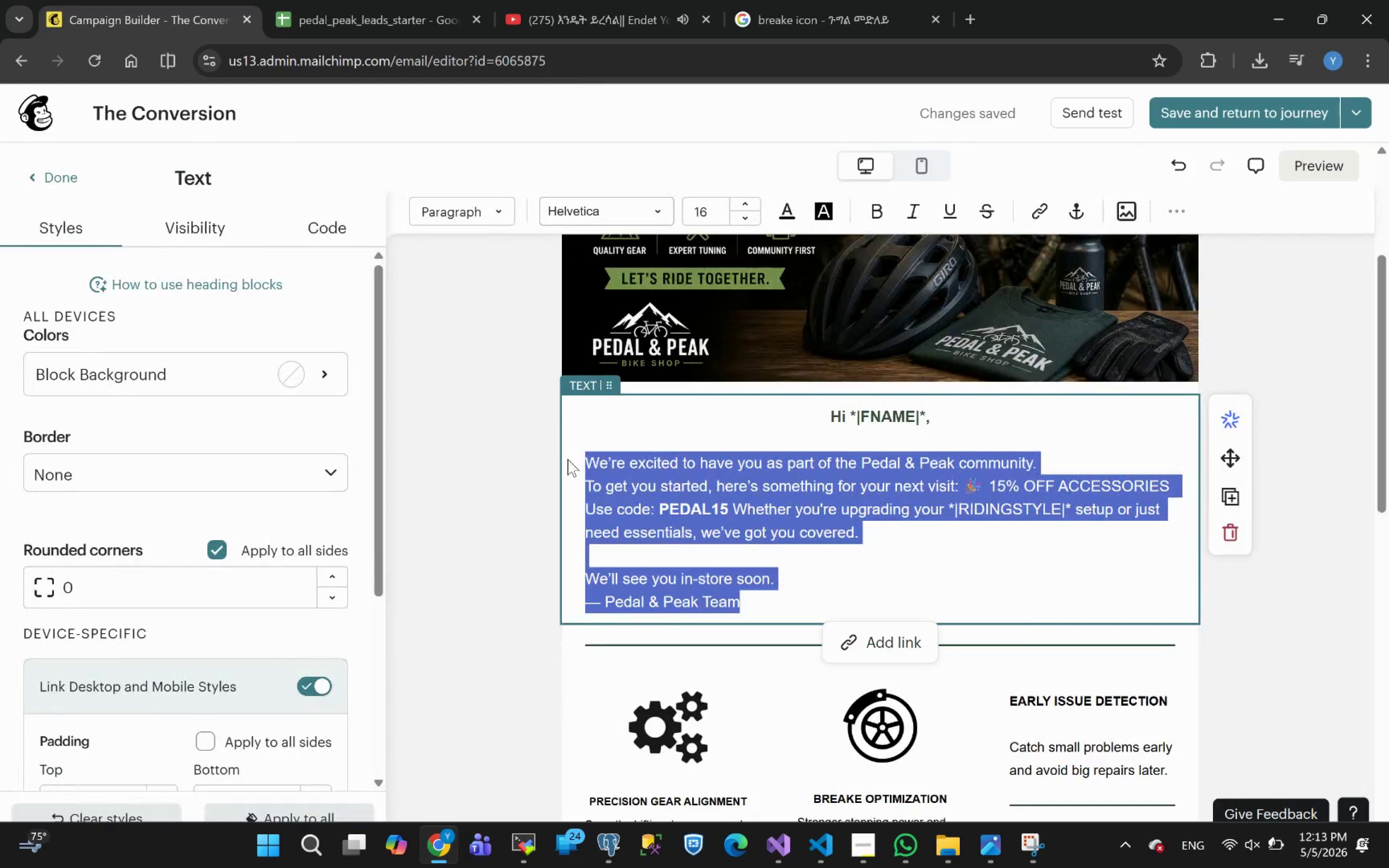 
key(Control+V)
 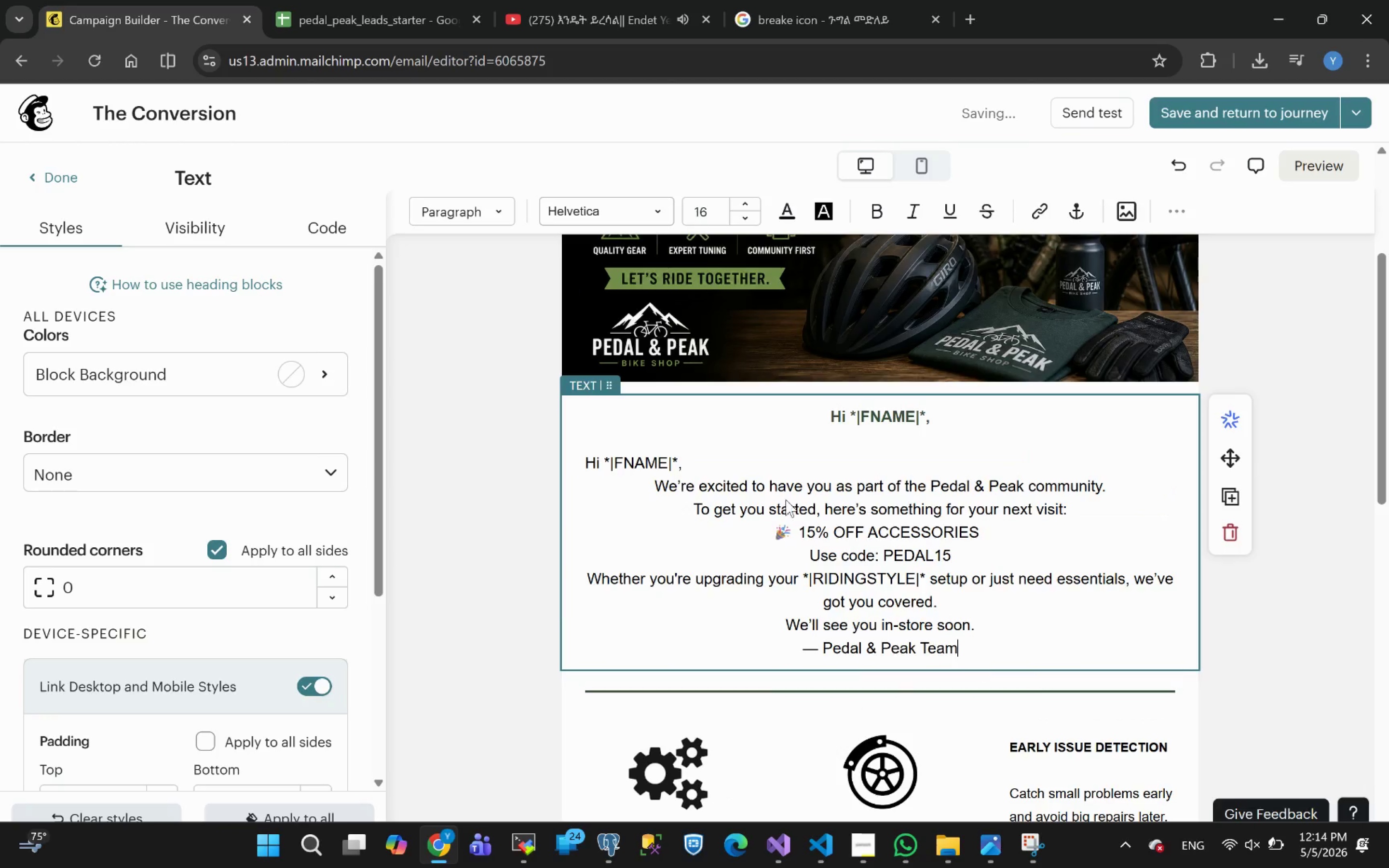 
left_click_drag(start_coordinate=[709, 468], to_coordinate=[693, 442])
 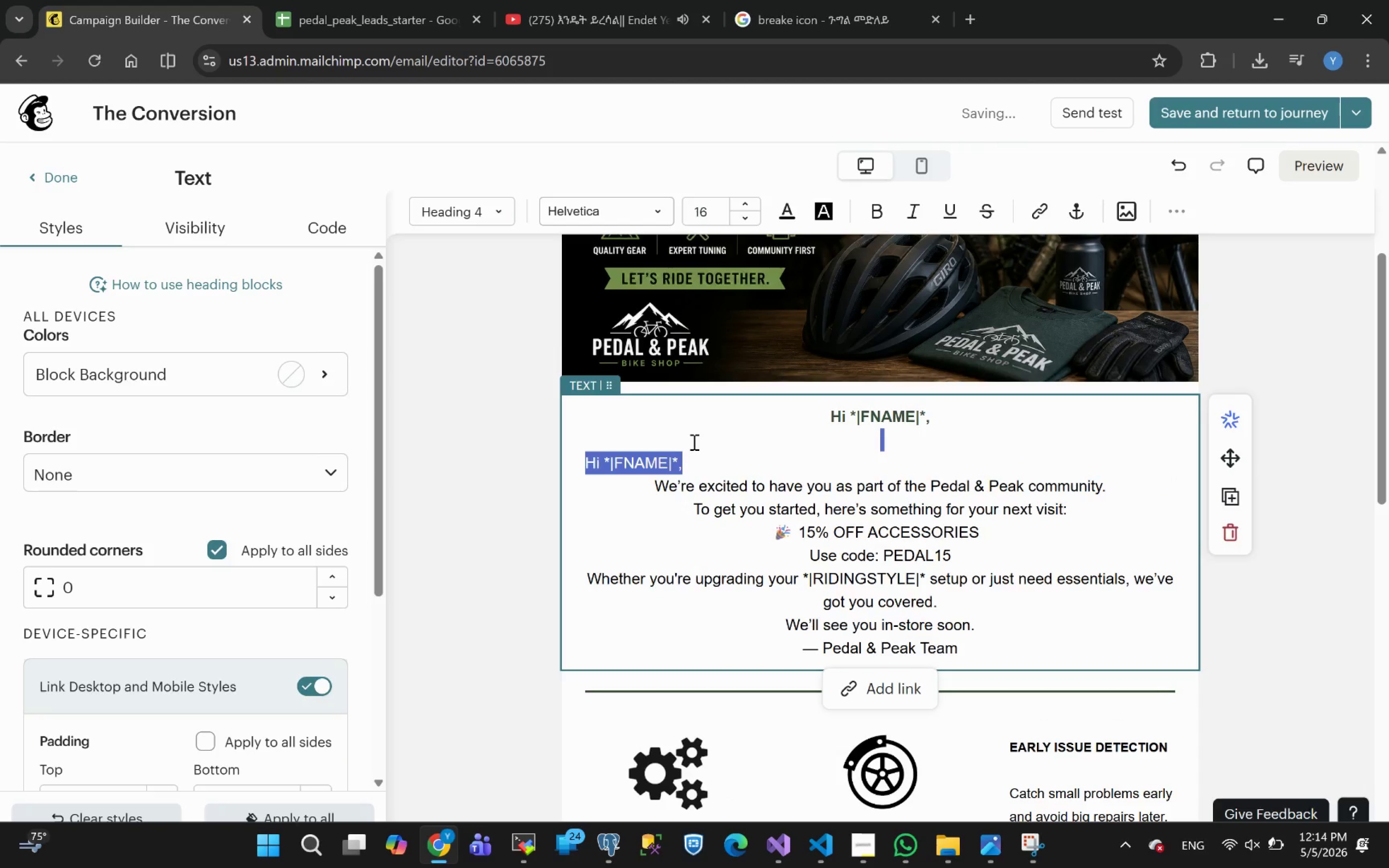 
key(Backspace)
 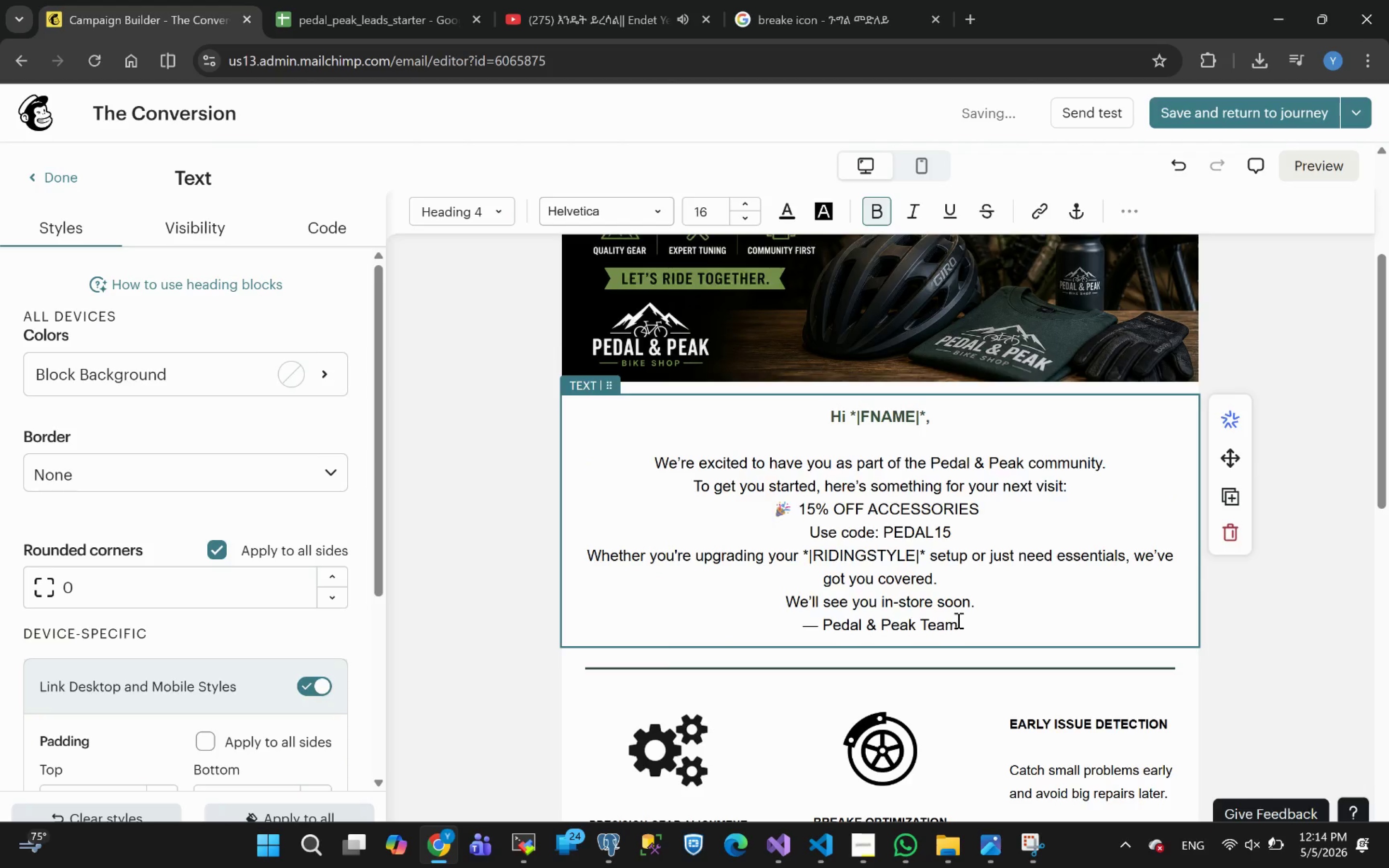 
left_click_drag(start_coordinate=[969, 632], to_coordinate=[617, 453])
 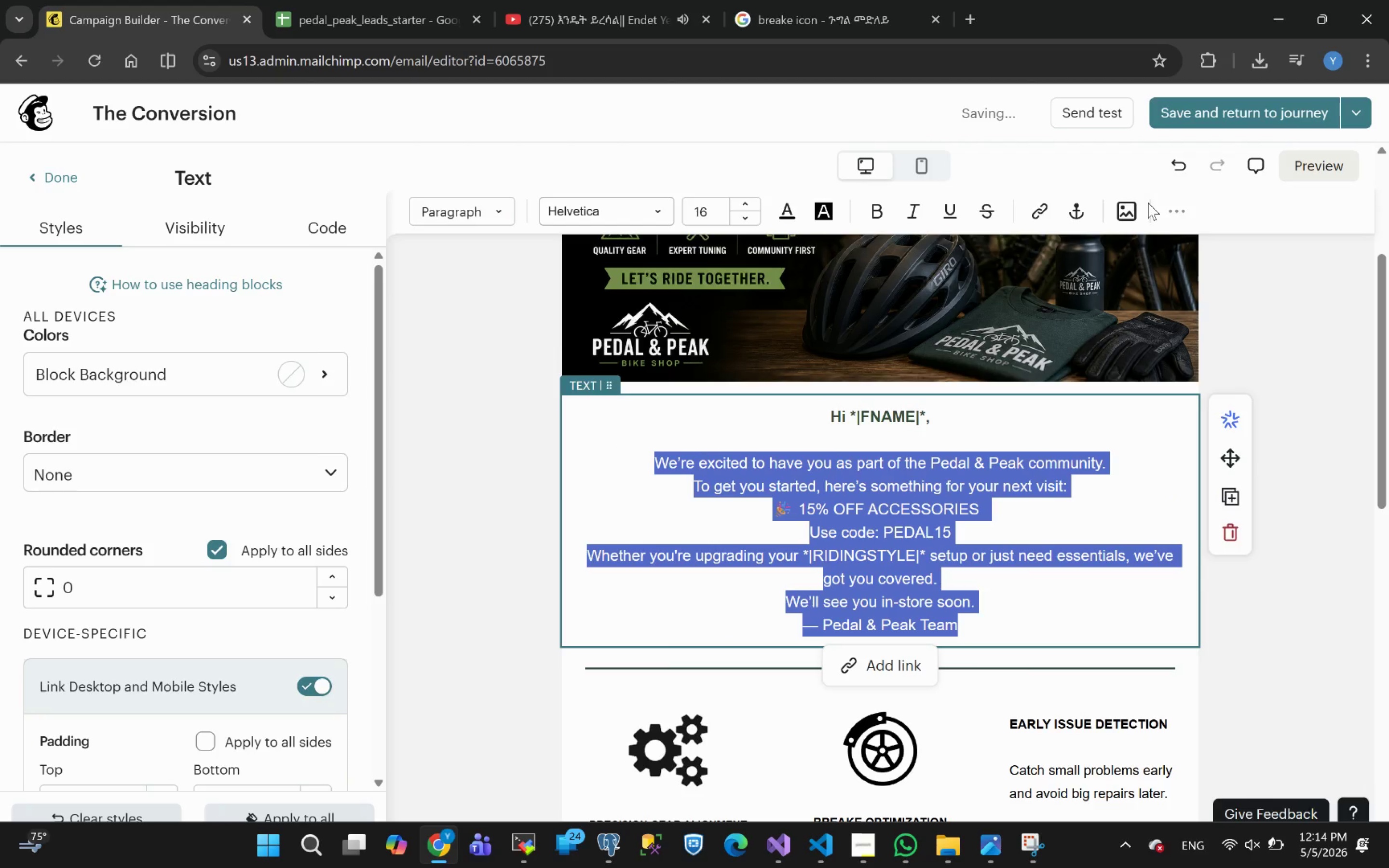 
left_click([1176, 215])
 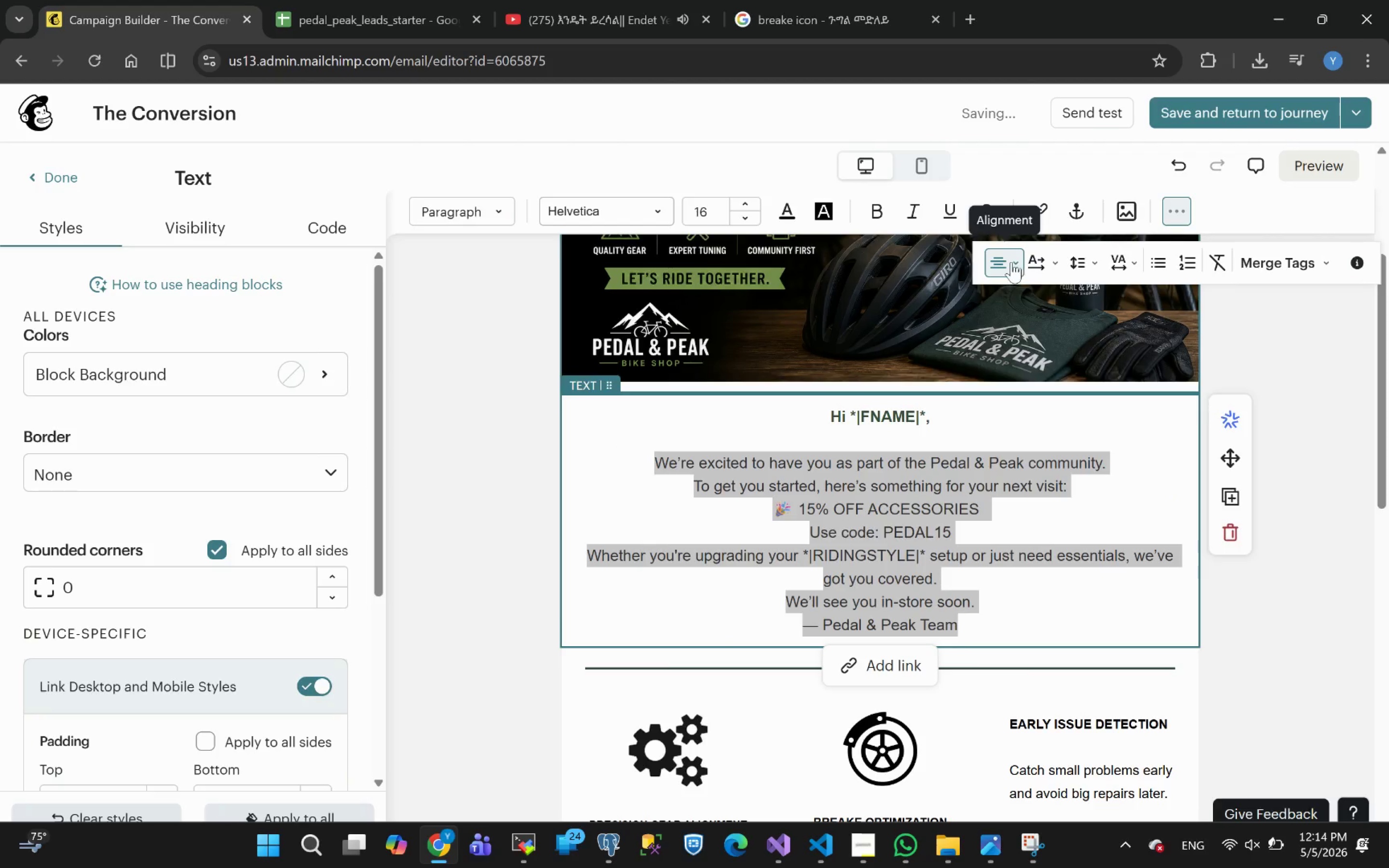 
left_click([1004, 264])
 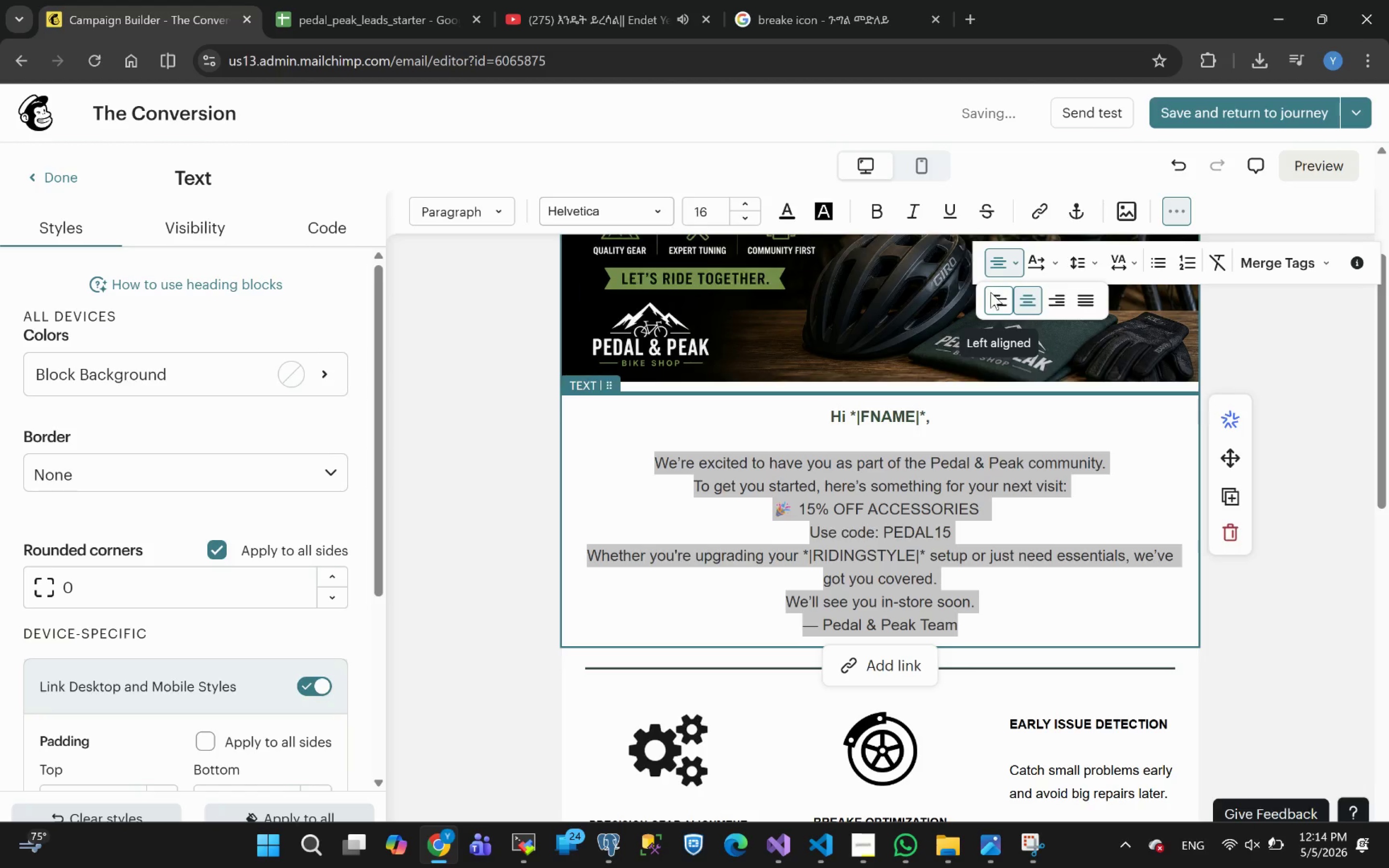 
left_click([994, 295])
 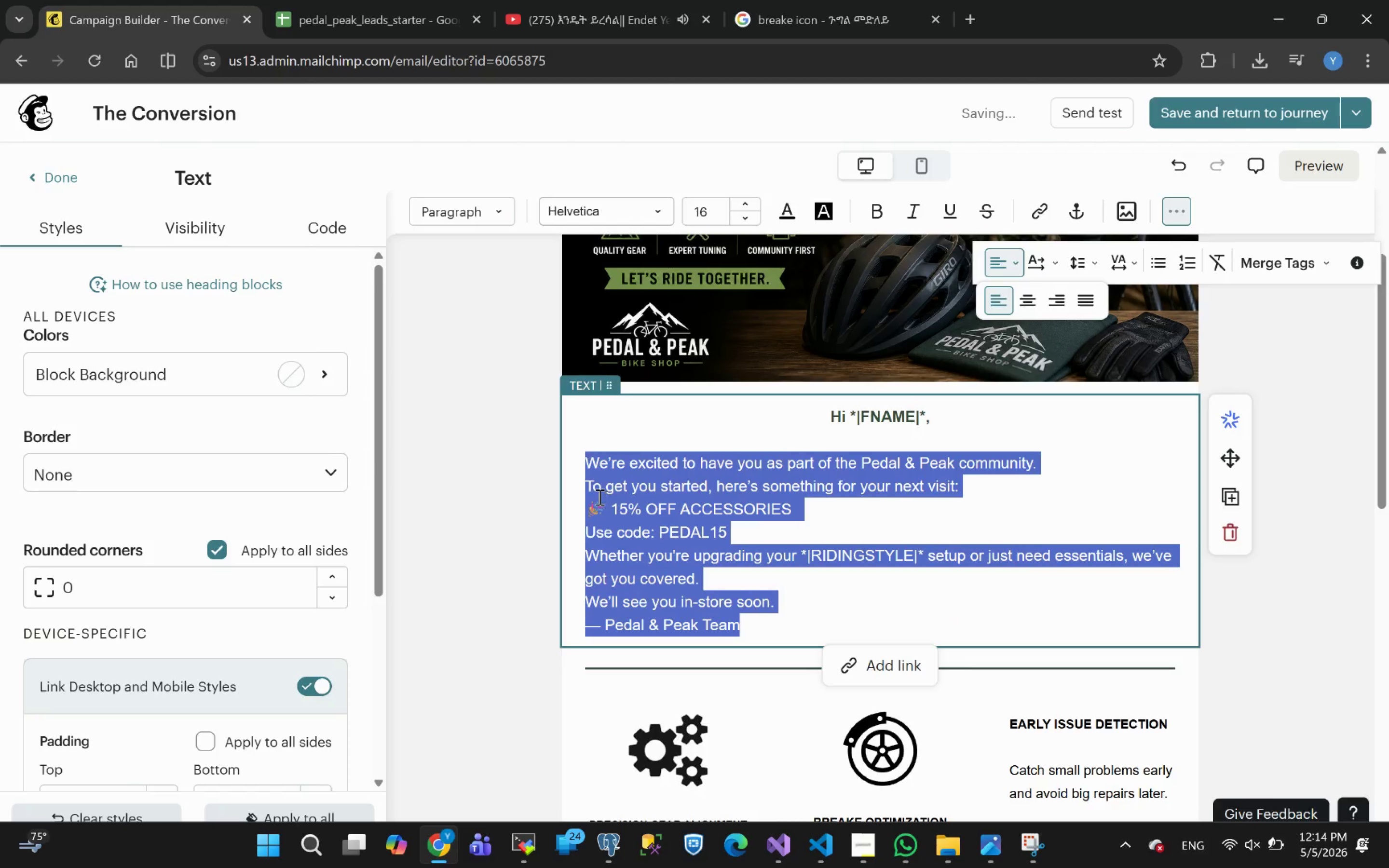 
left_click([589, 490])
 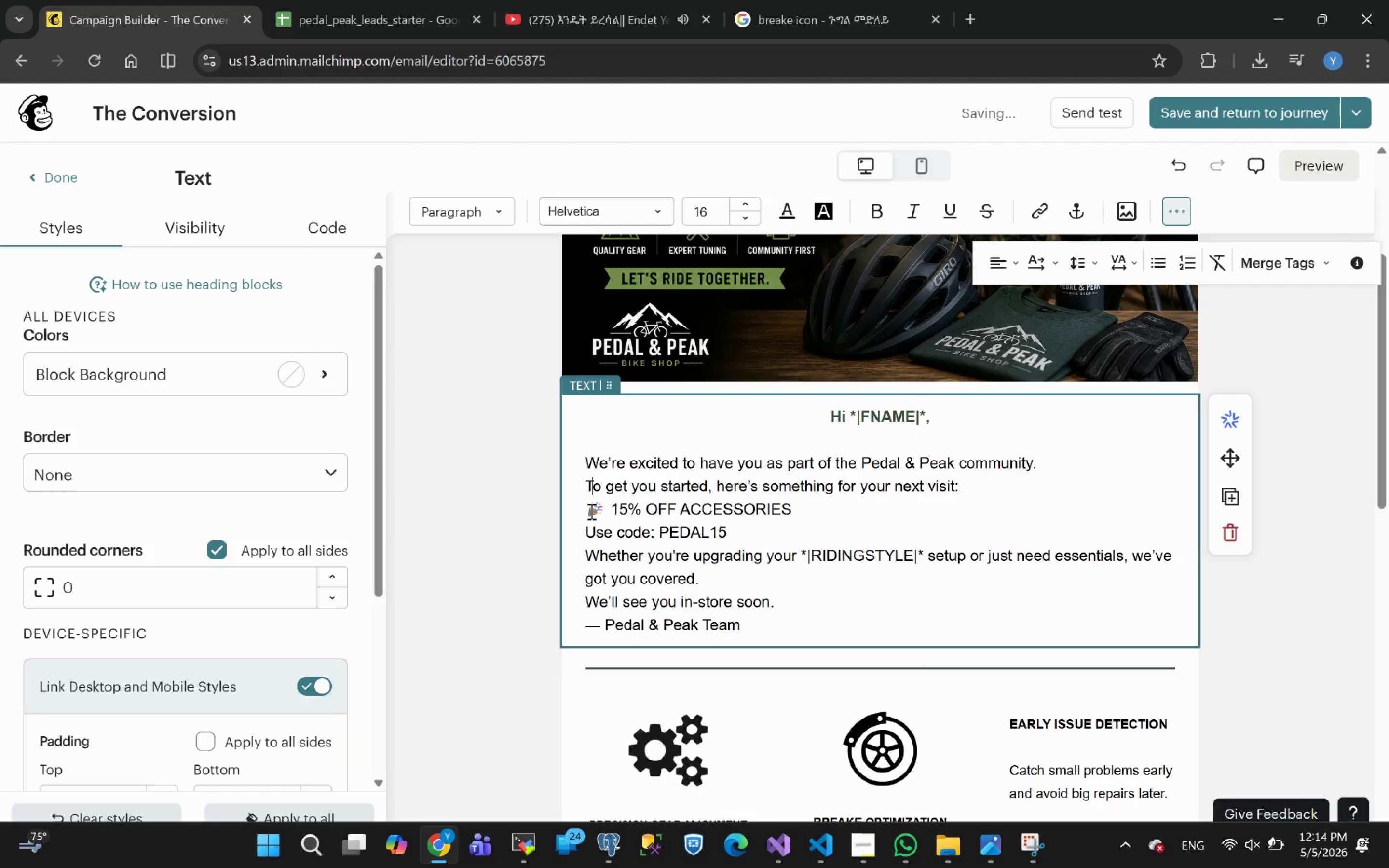 
left_click([590, 511])
 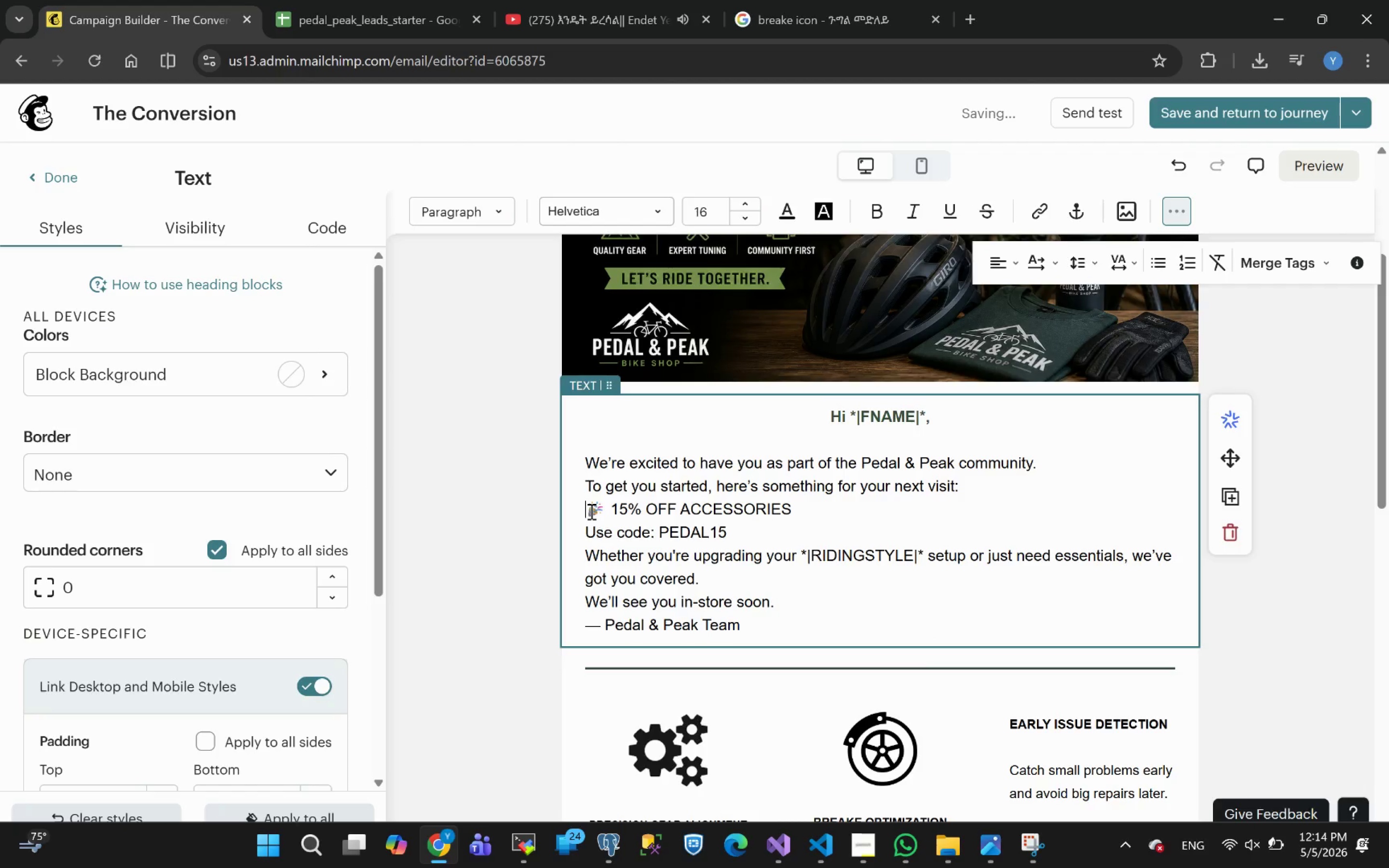 
key(Backspace)
 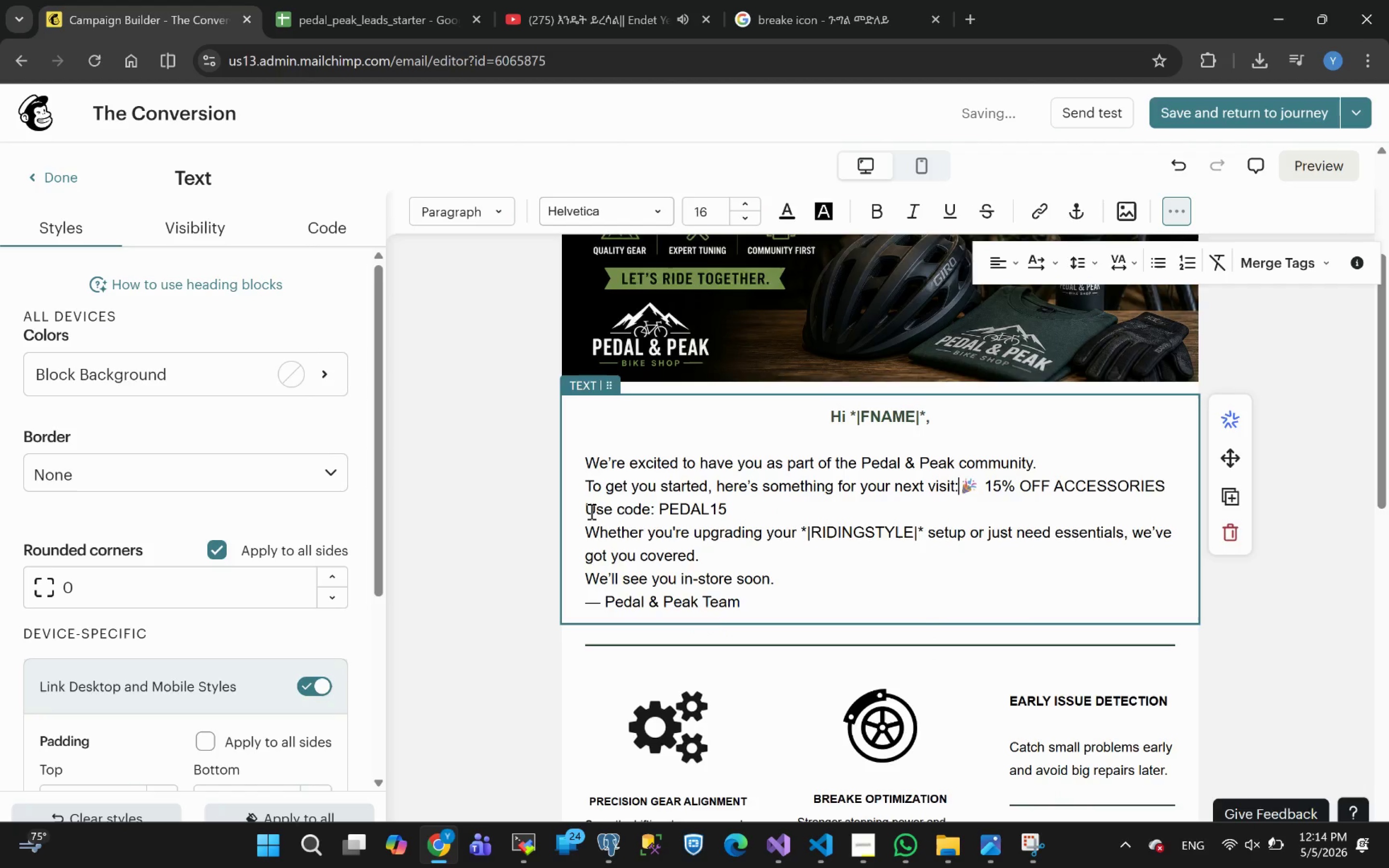 
key(Space)
 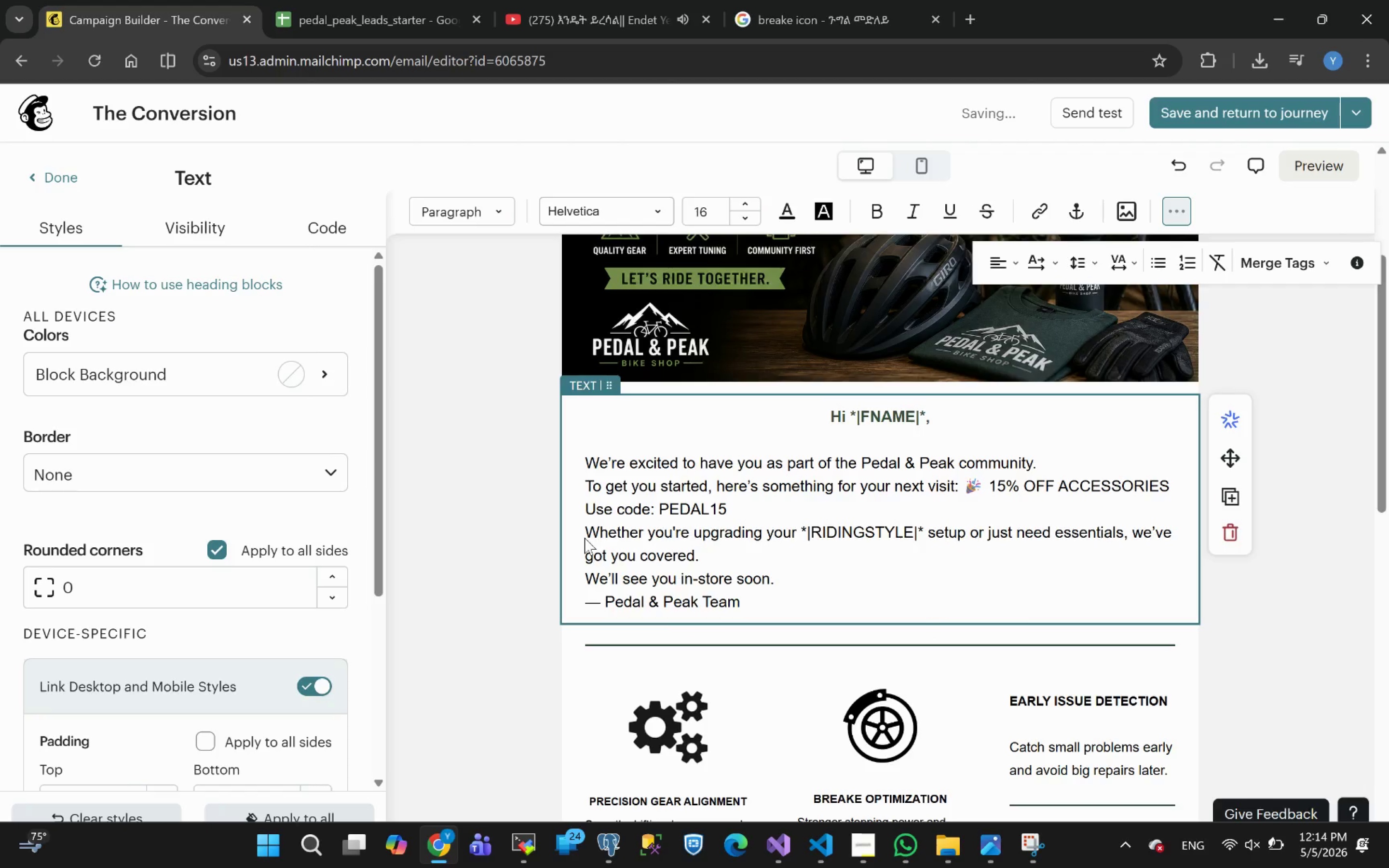 
left_click([582, 534])
 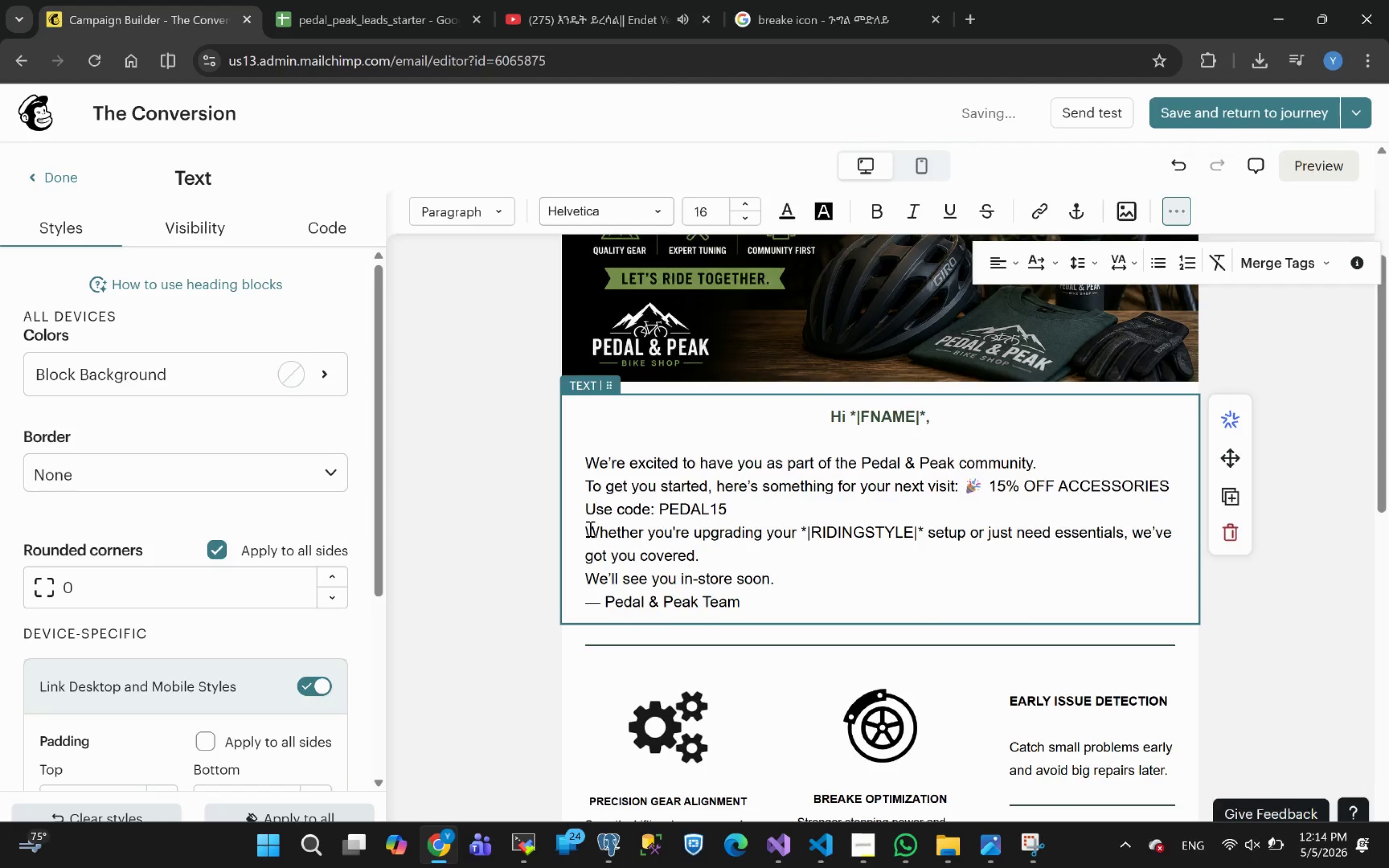 
left_click([587, 529])
 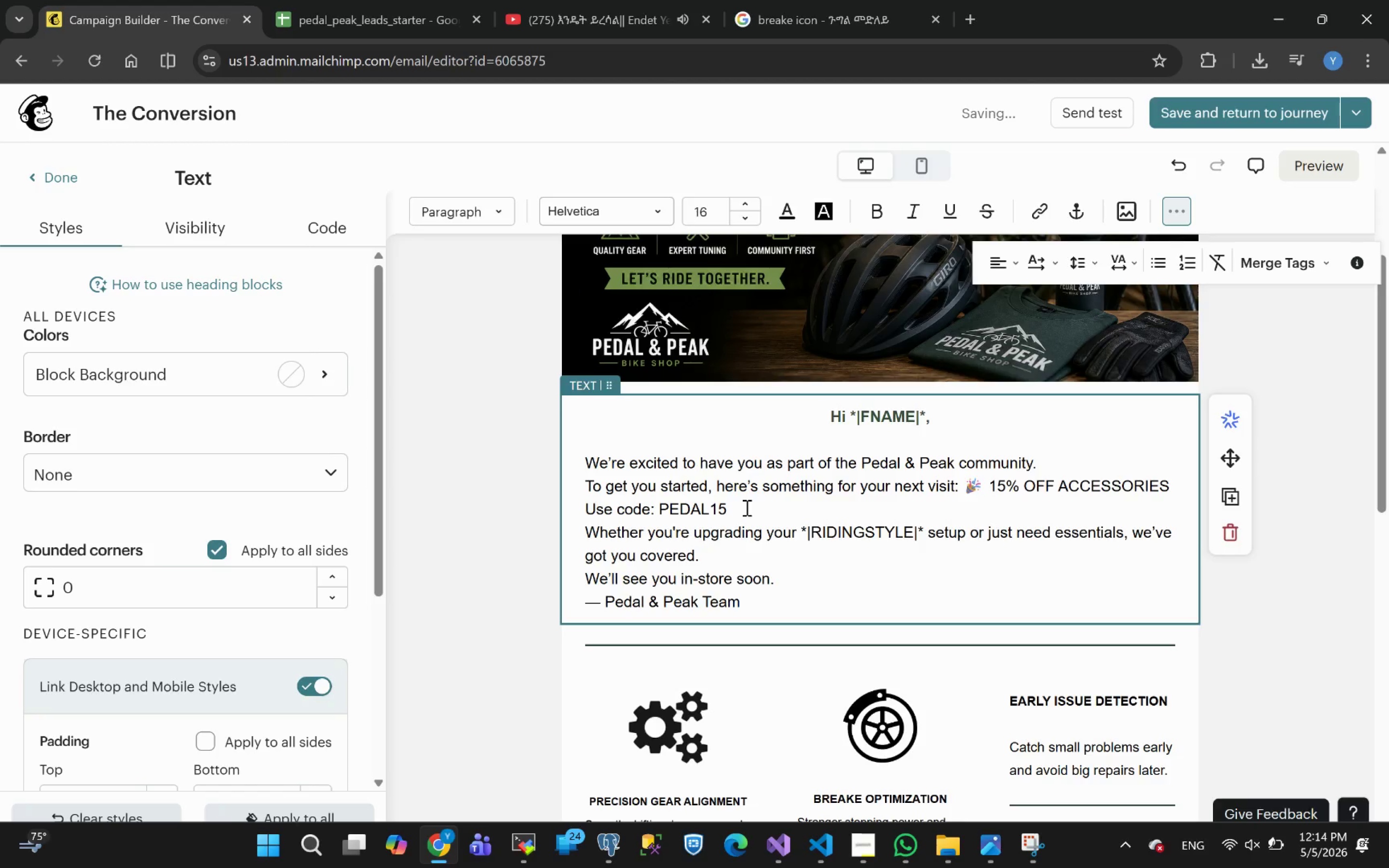 
left_click_drag(start_coordinate=[727, 508], to_coordinate=[659, 511])
 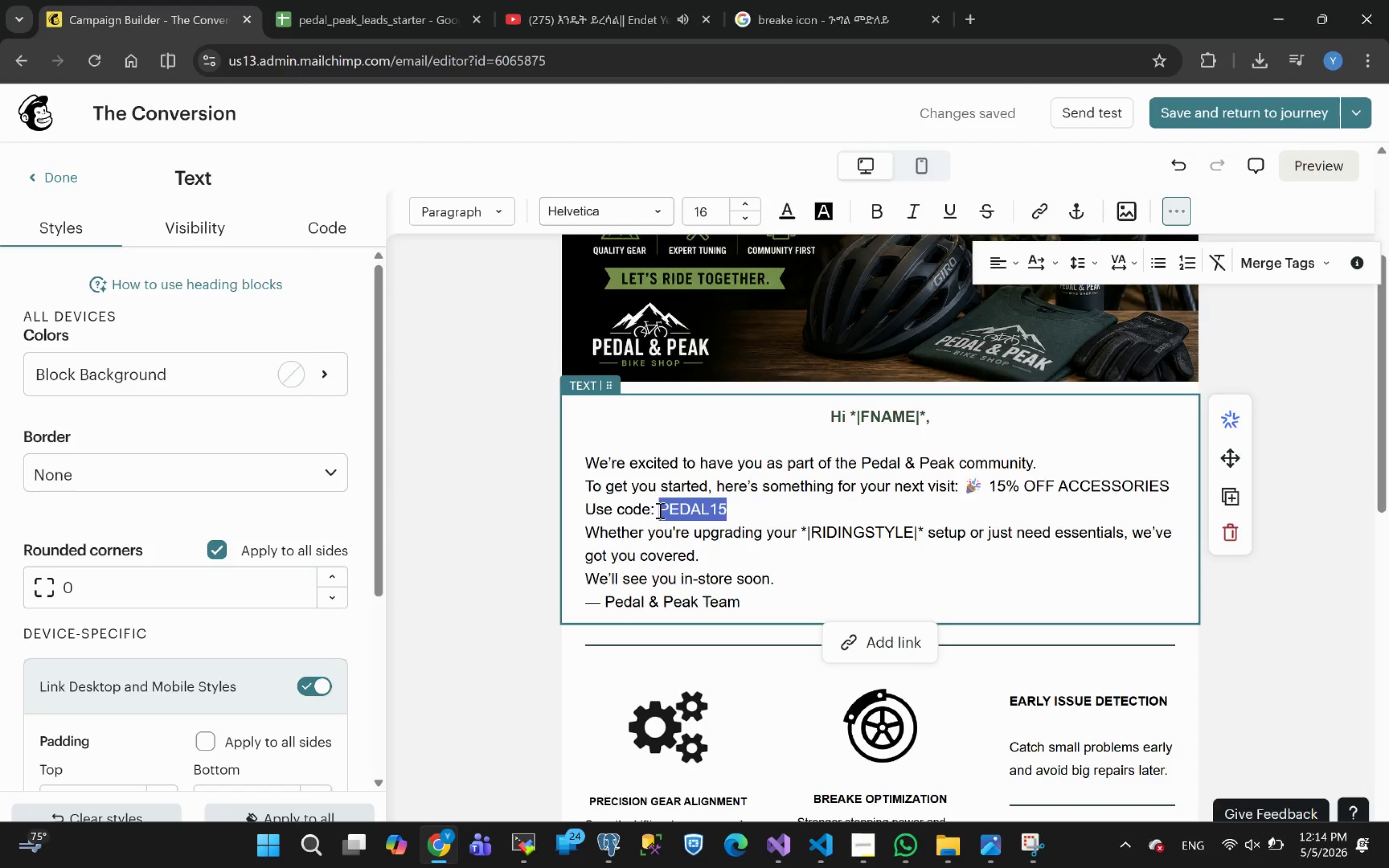 
key(Control+B)
 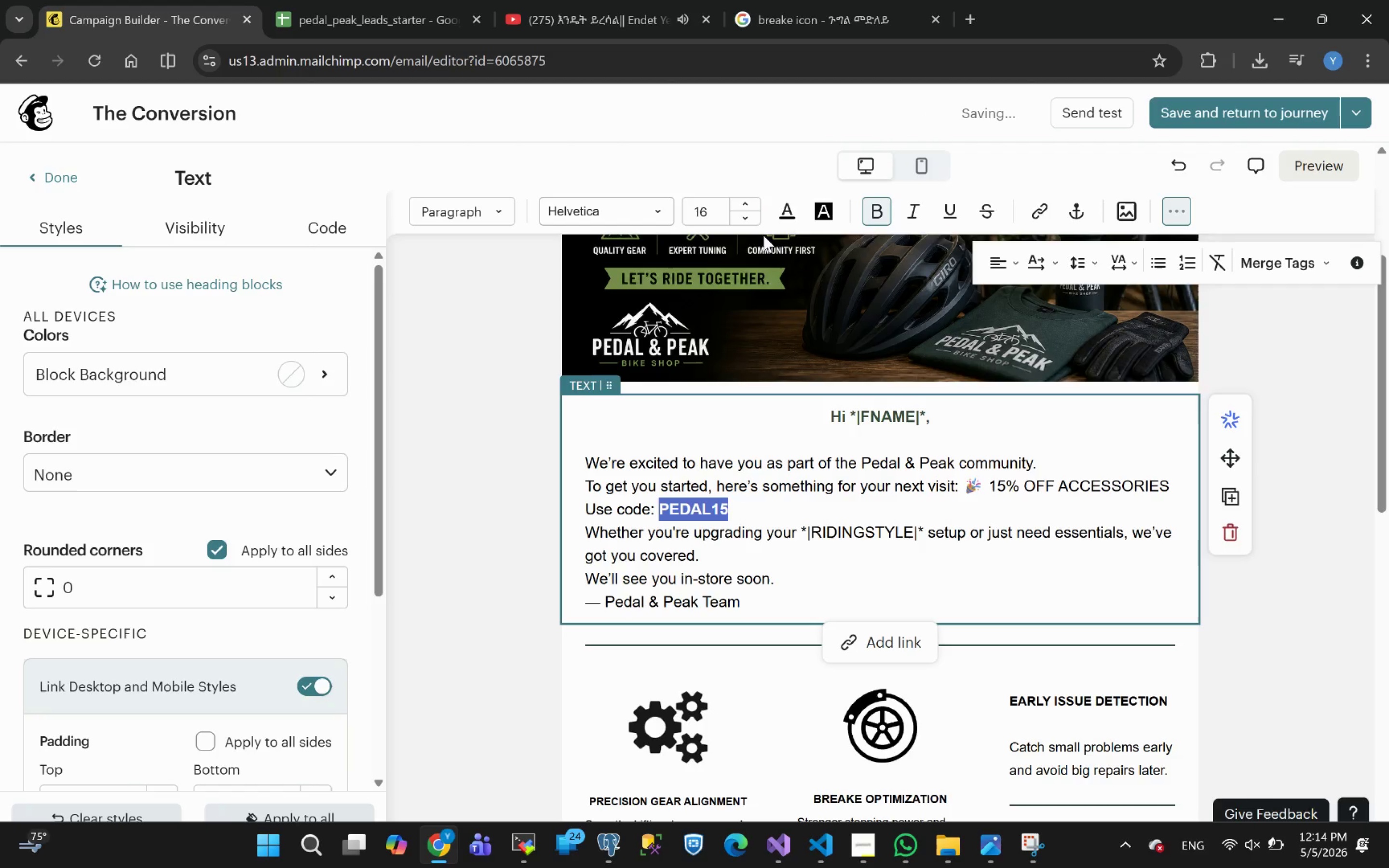 
left_click([787, 208])
 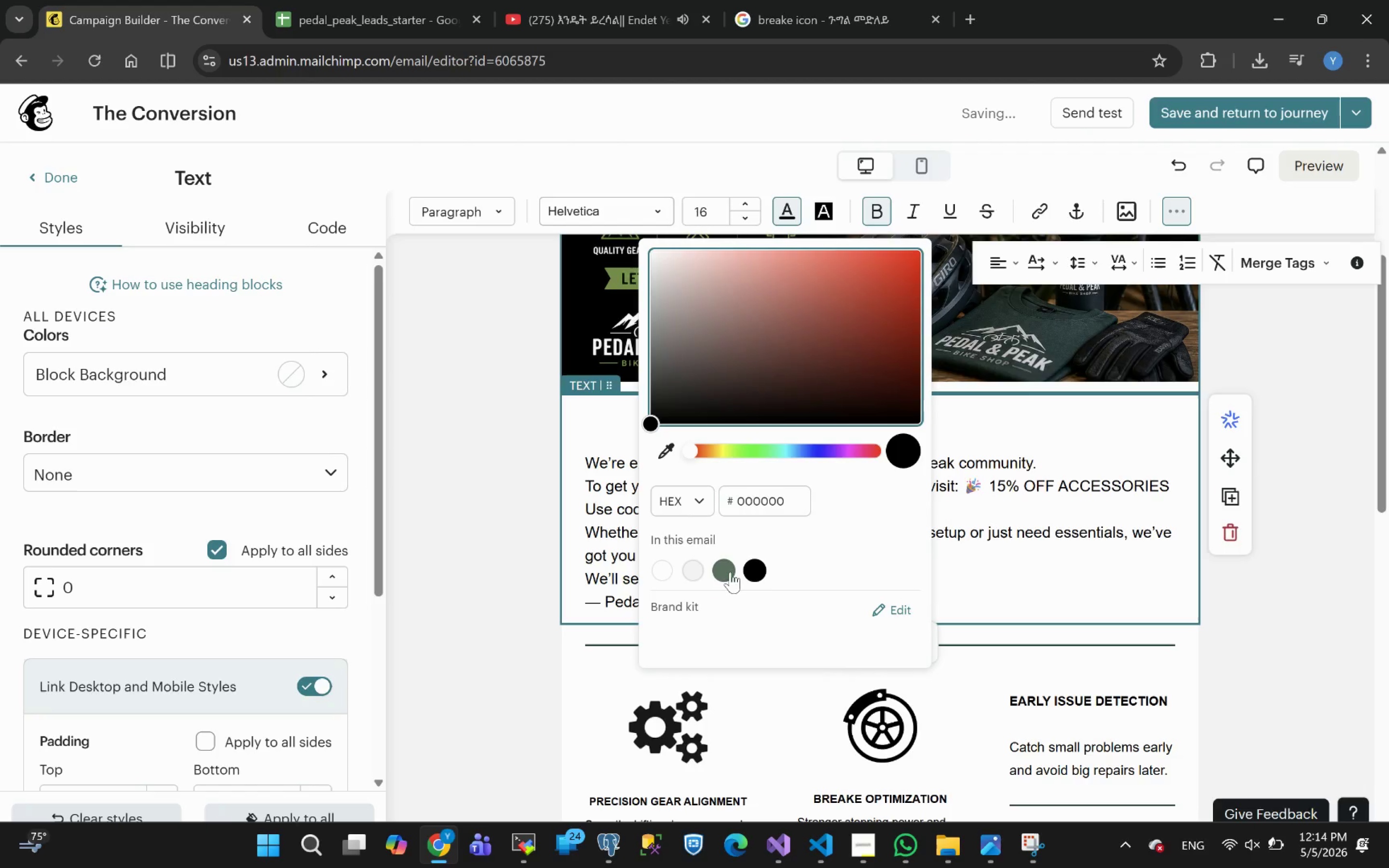 
left_click([729, 577])
 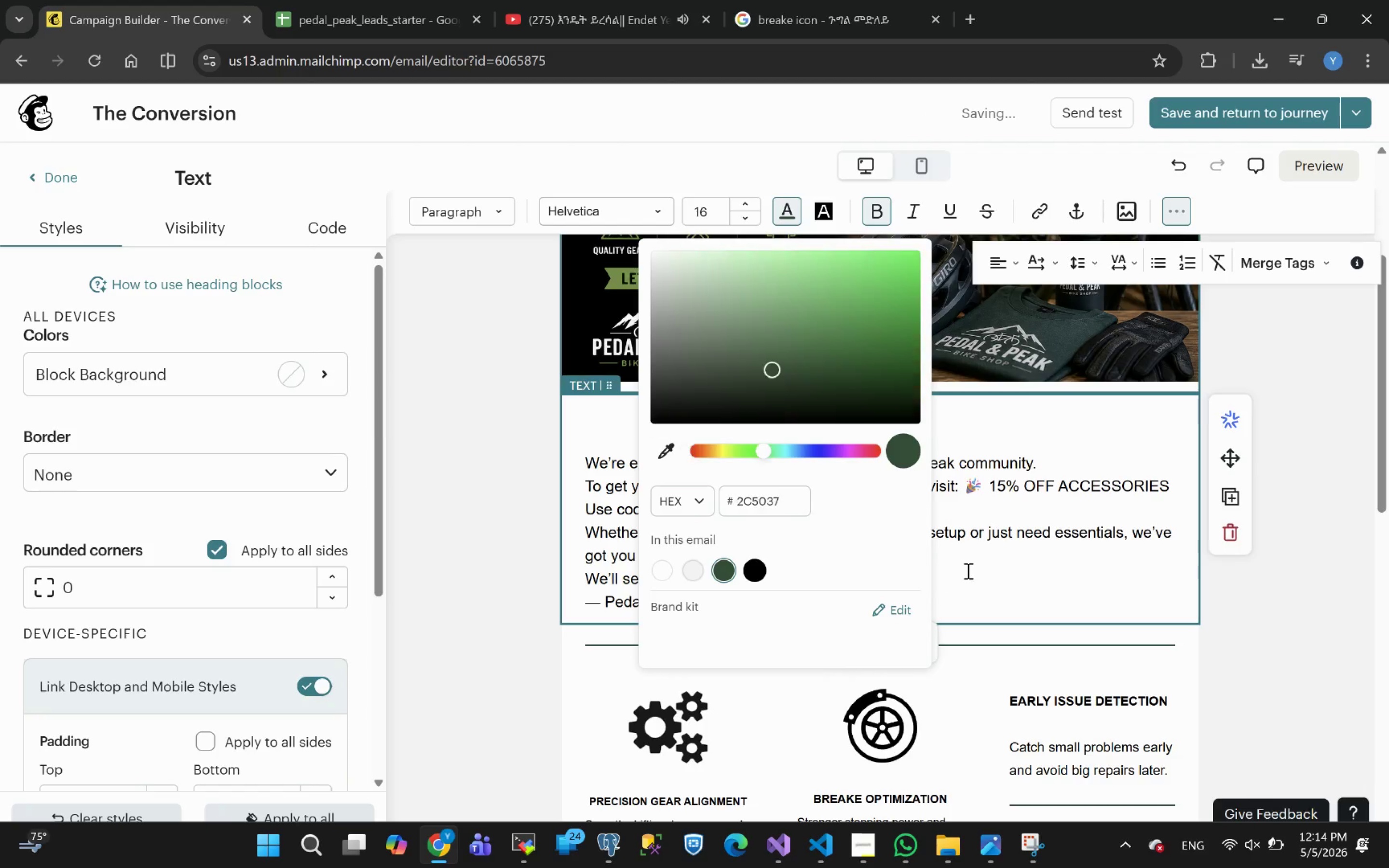 
left_click([973, 571])
 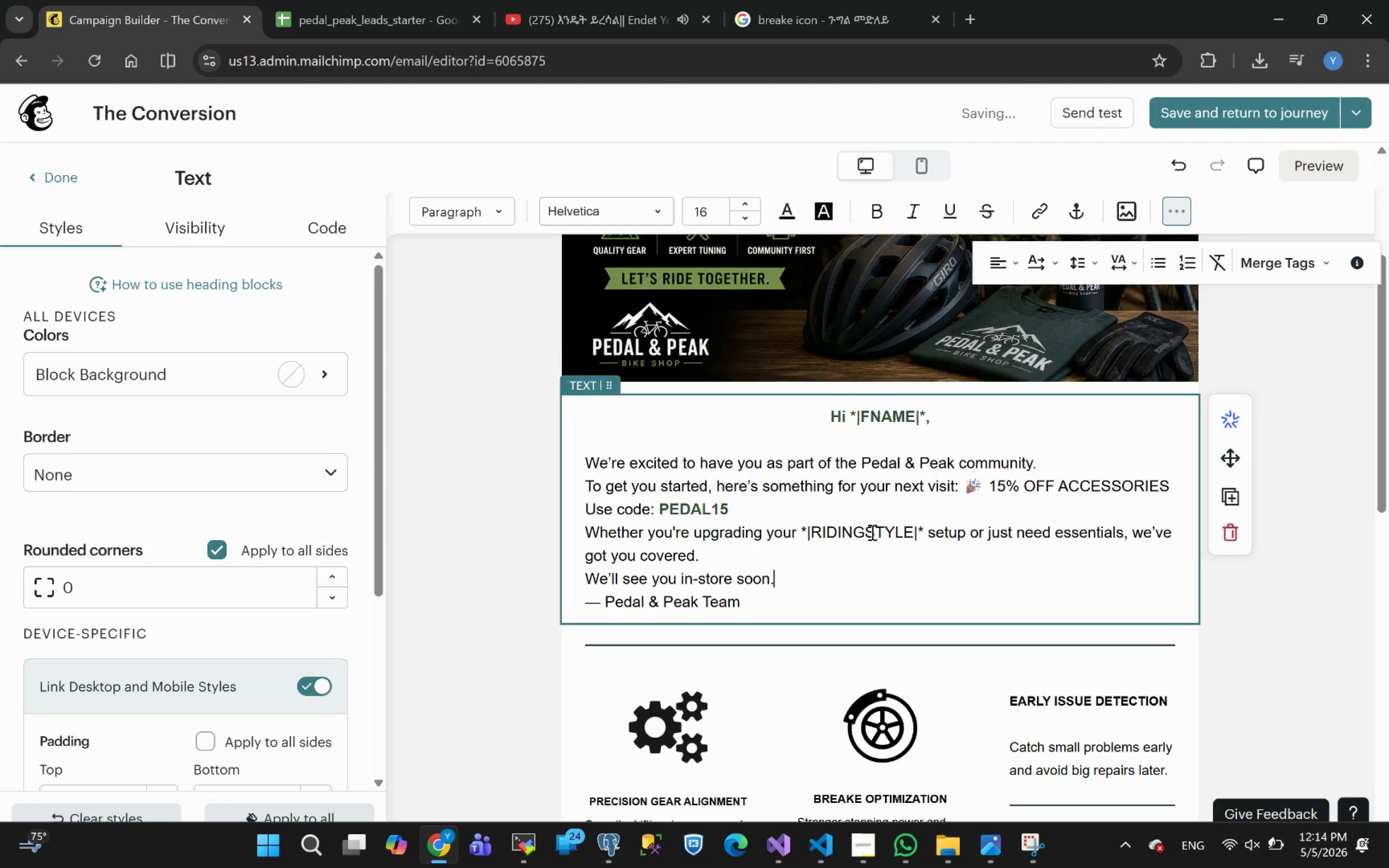 
wait(5.32)
 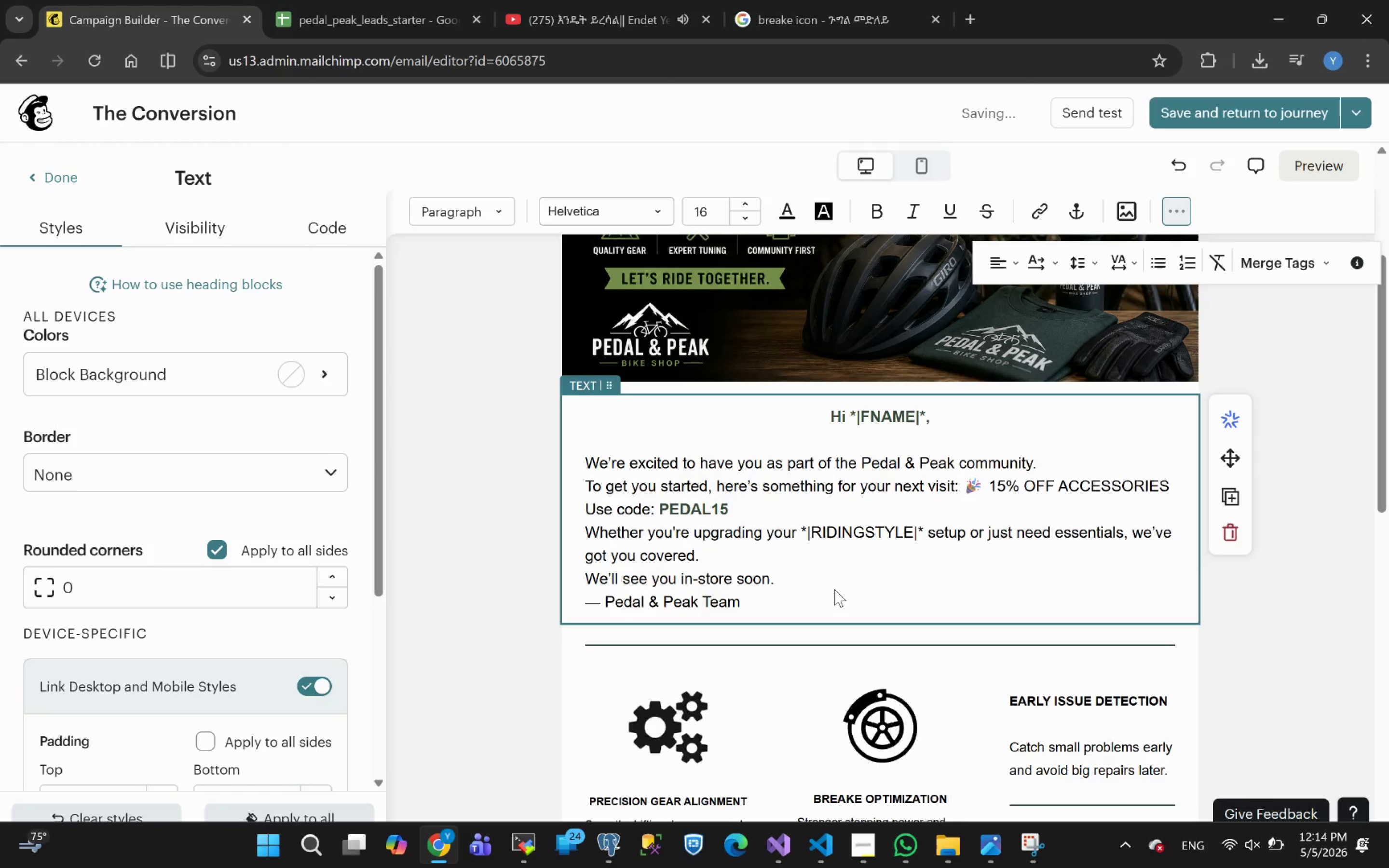 
left_click_drag(start_coordinate=[867, 533], to_coordinate=[815, 531])
 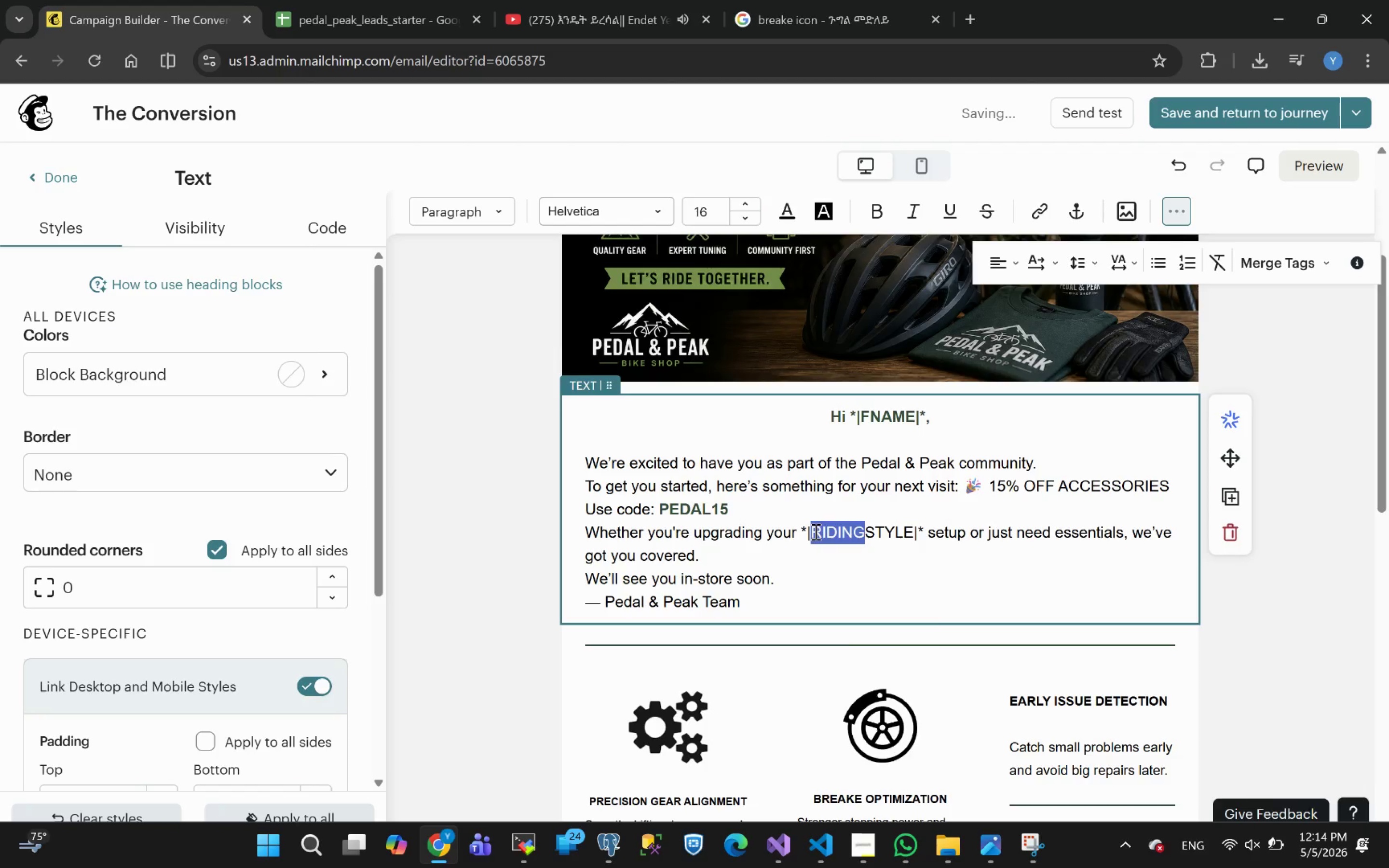 
key(Backspace)
 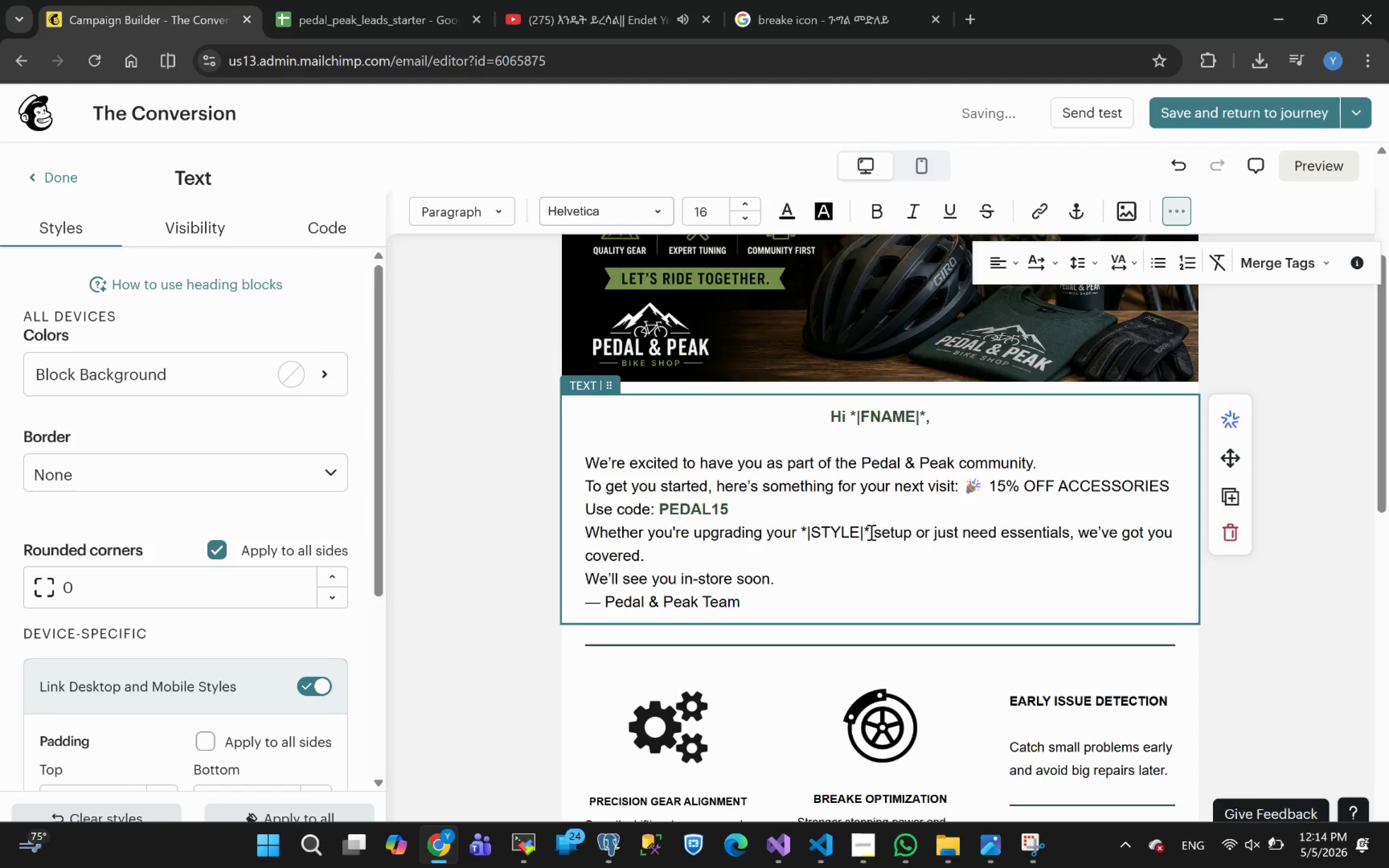 
left_click_drag(start_coordinate=[869, 531], to_coordinate=[799, 533])
 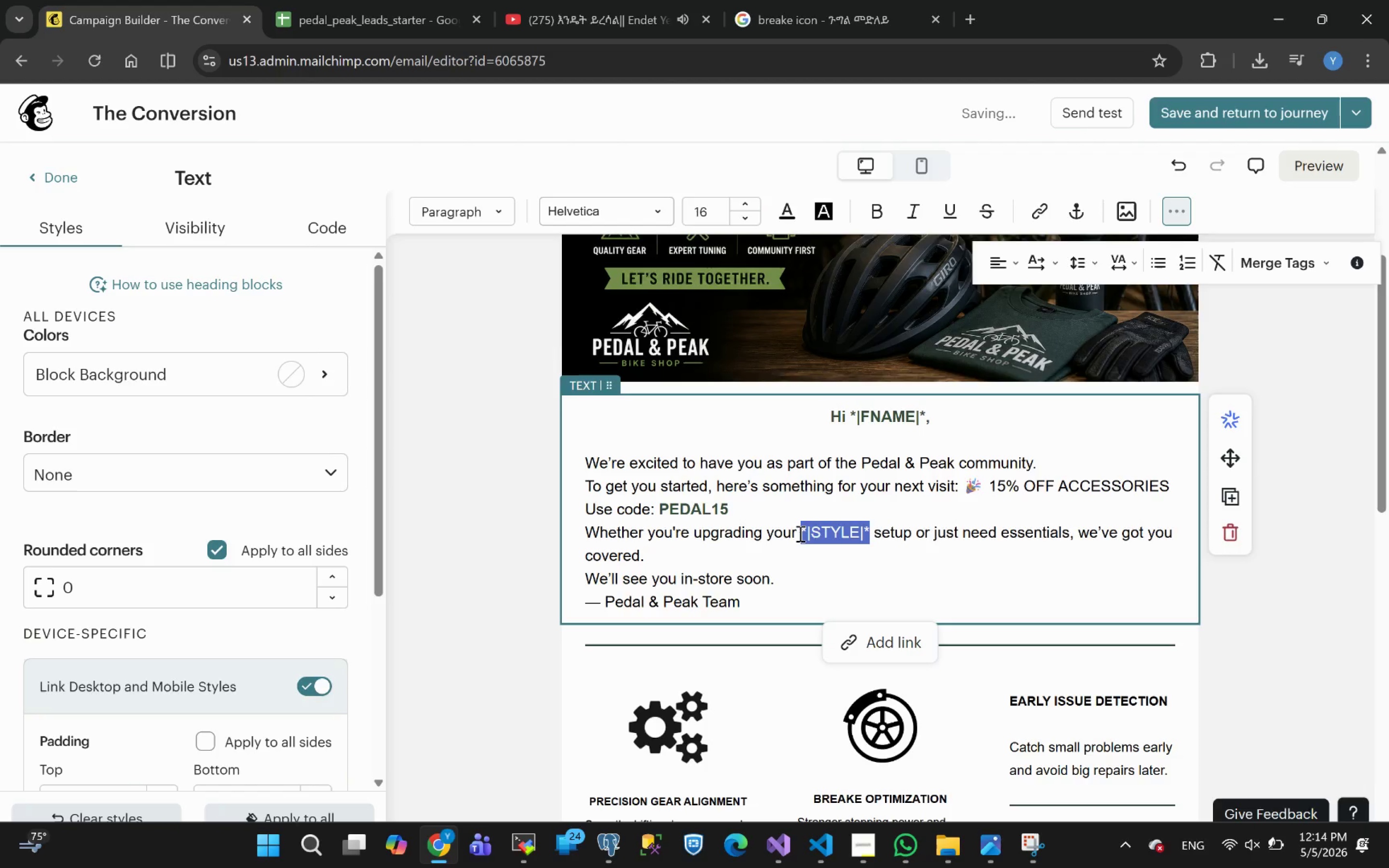 
key(Control+B)
 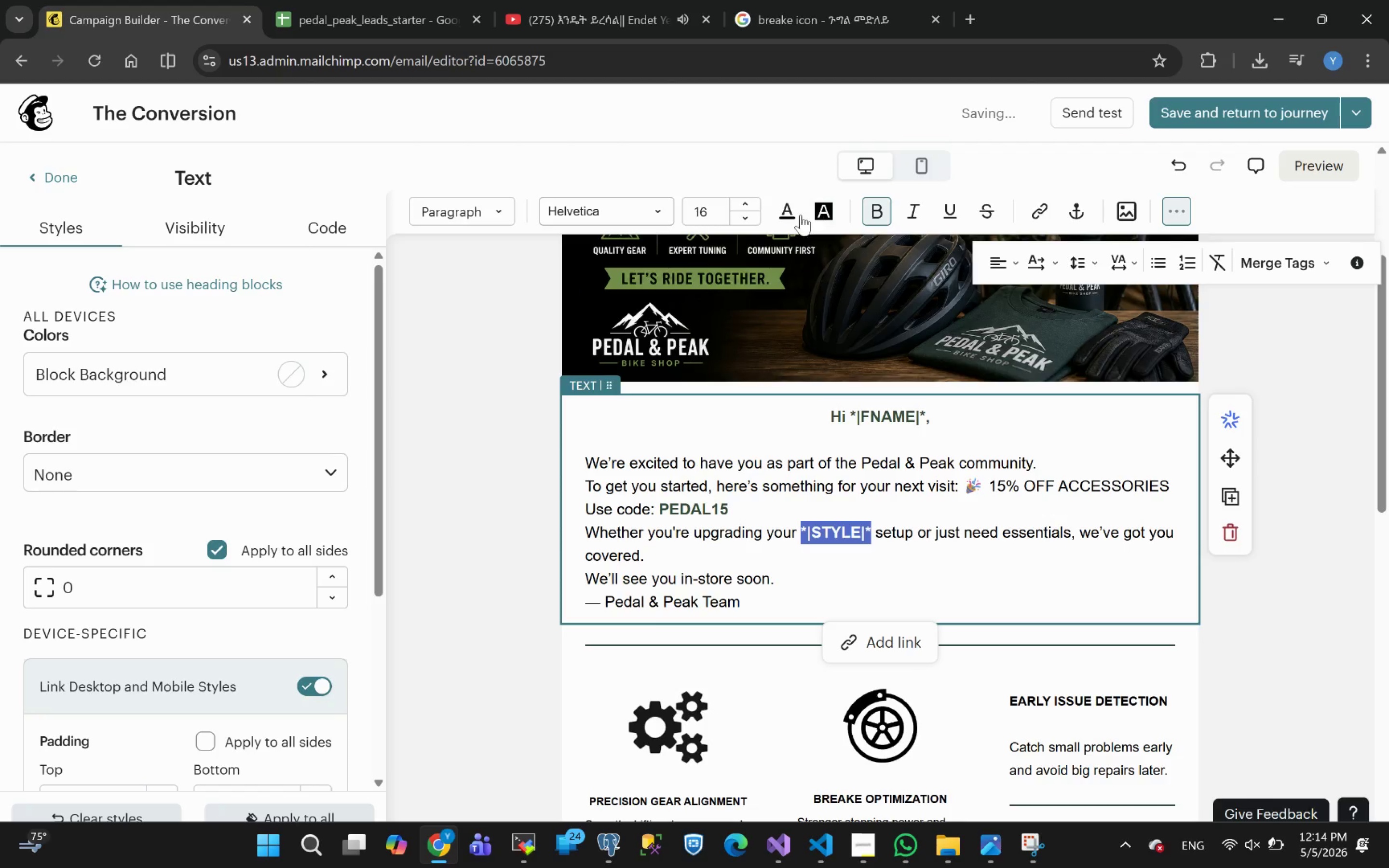 
left_click([790, 211])
 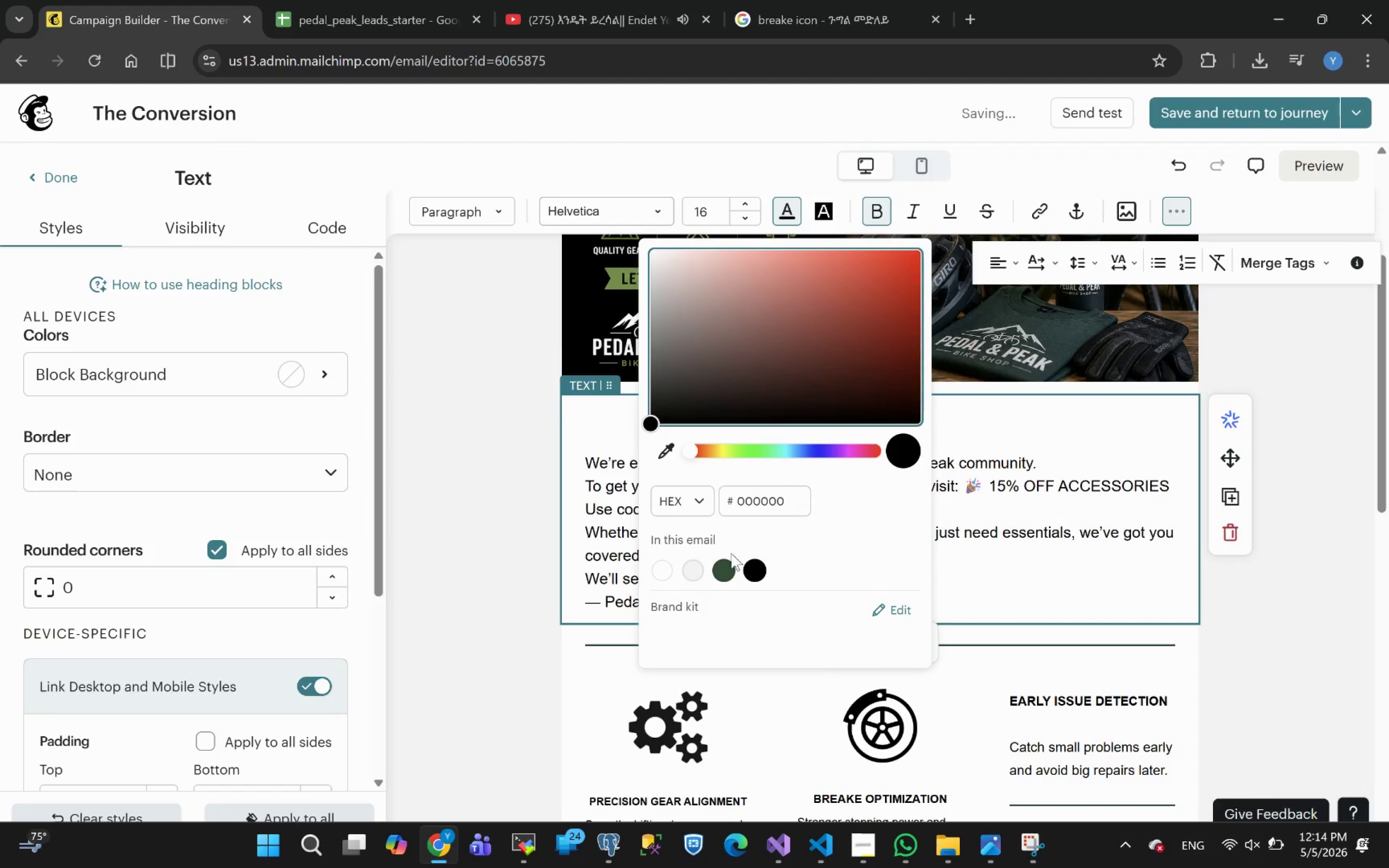 
left_click([729, 570])
 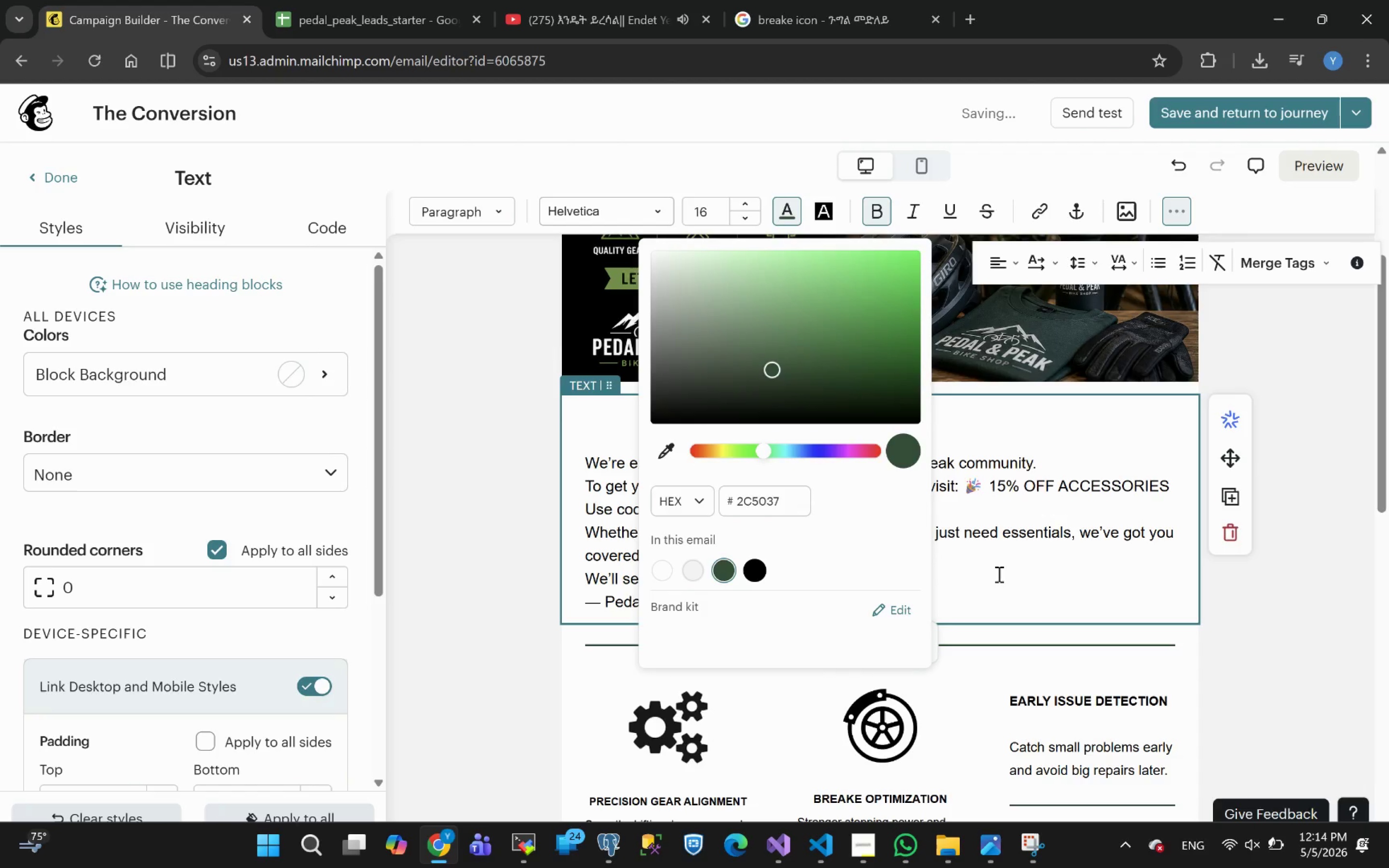 
left_click([1023, 570])
 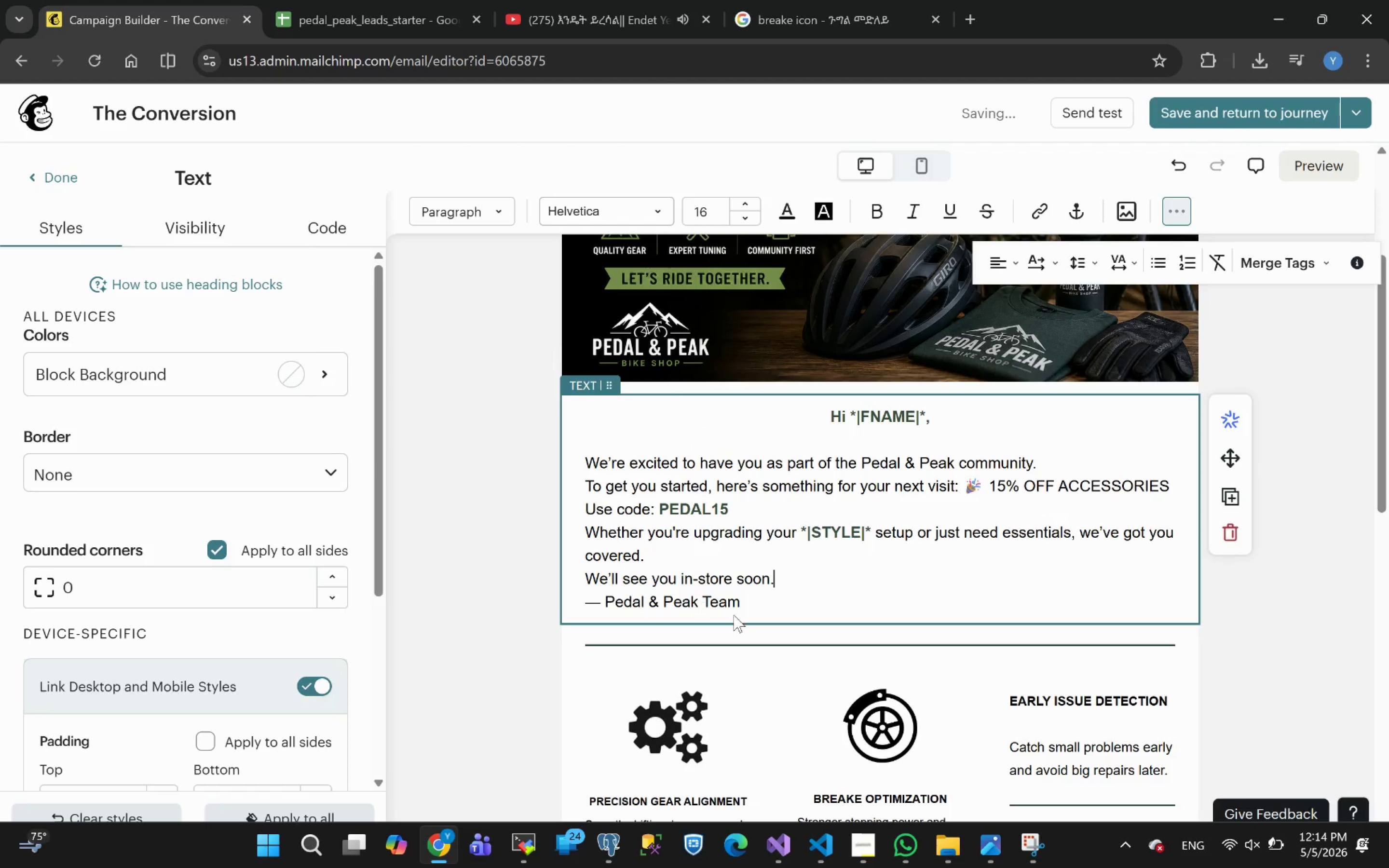 
left_click([670, 561])
 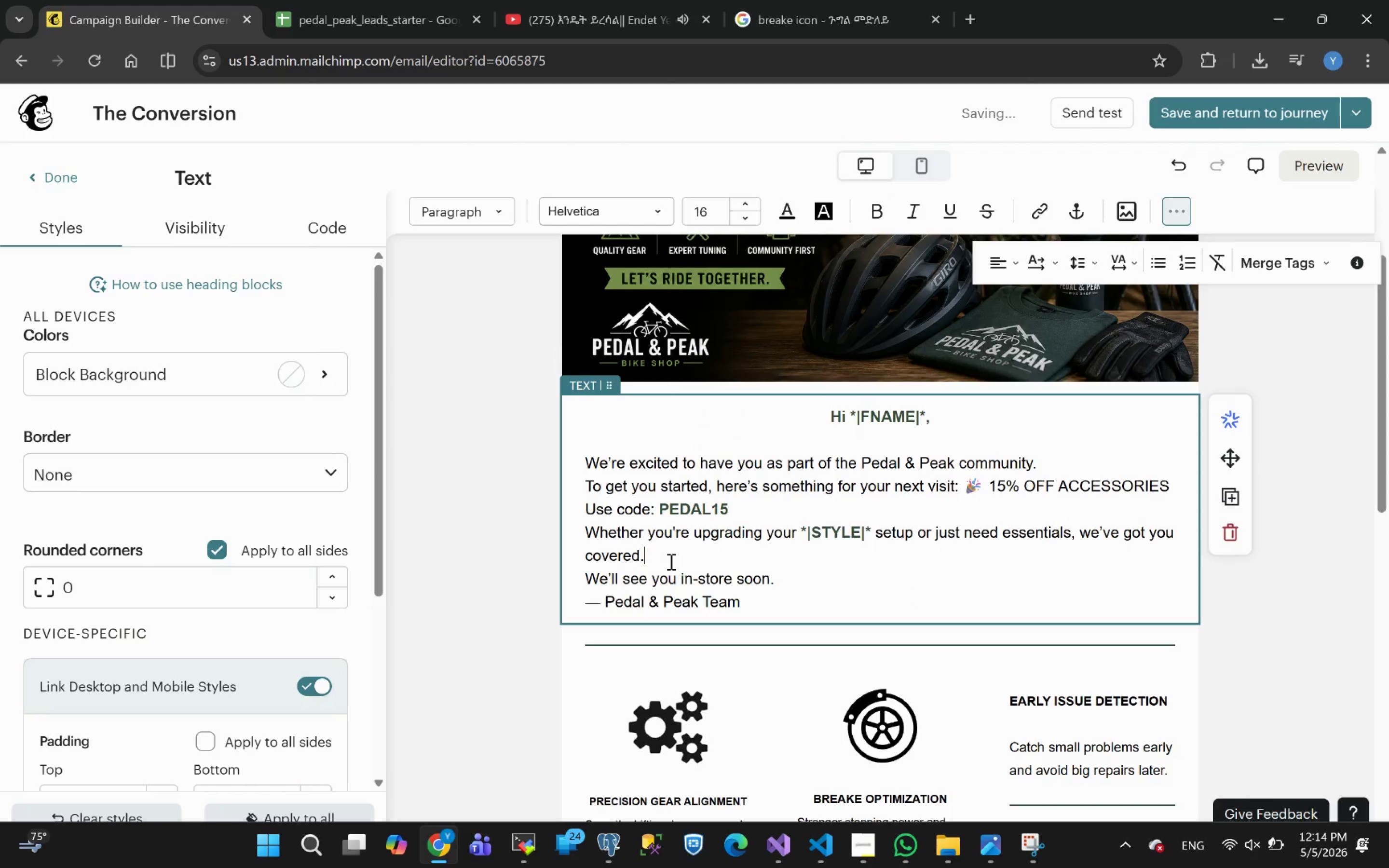 
key(Enter)
 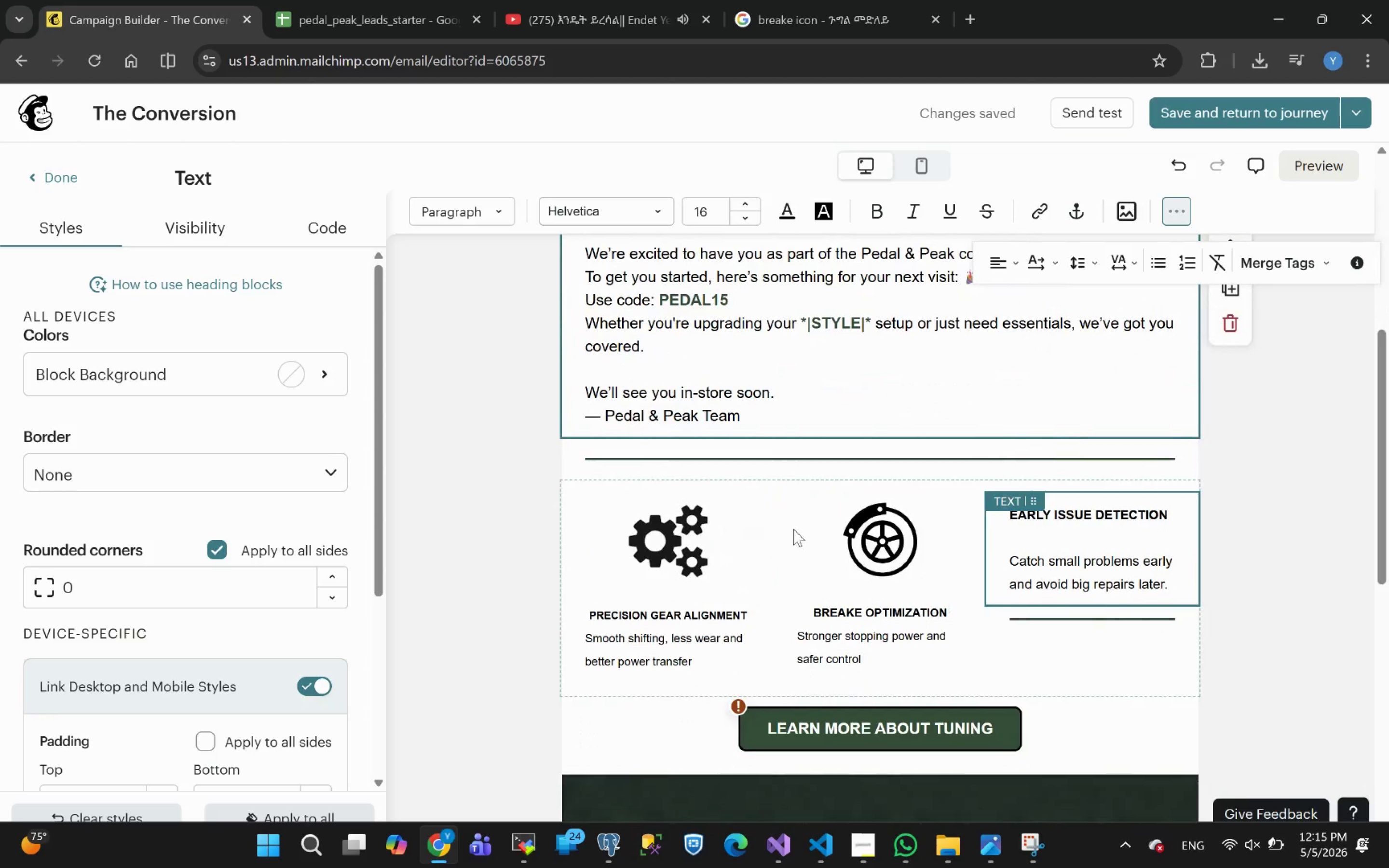 
wait(48.54)
 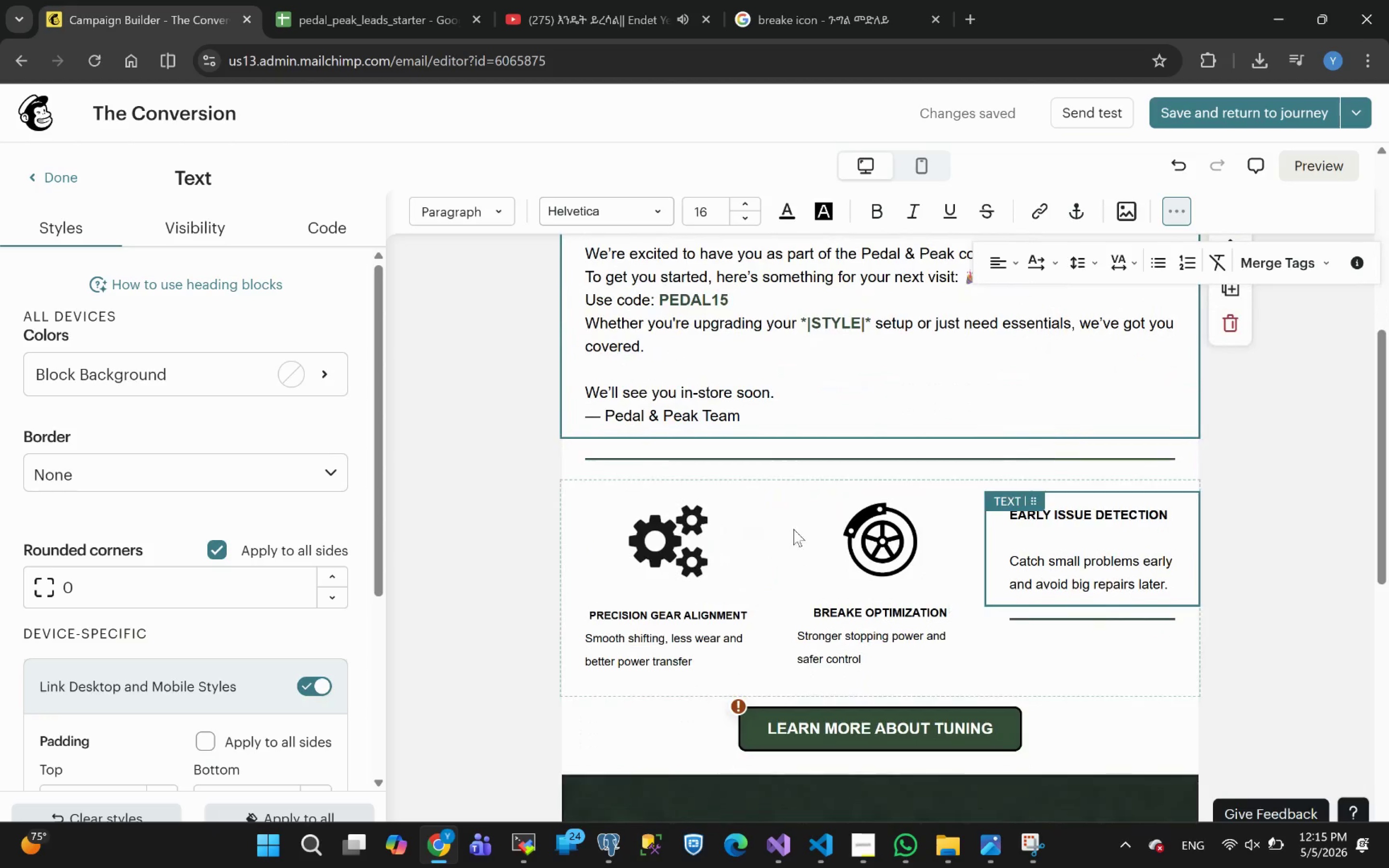 
left_click([570, 640])
 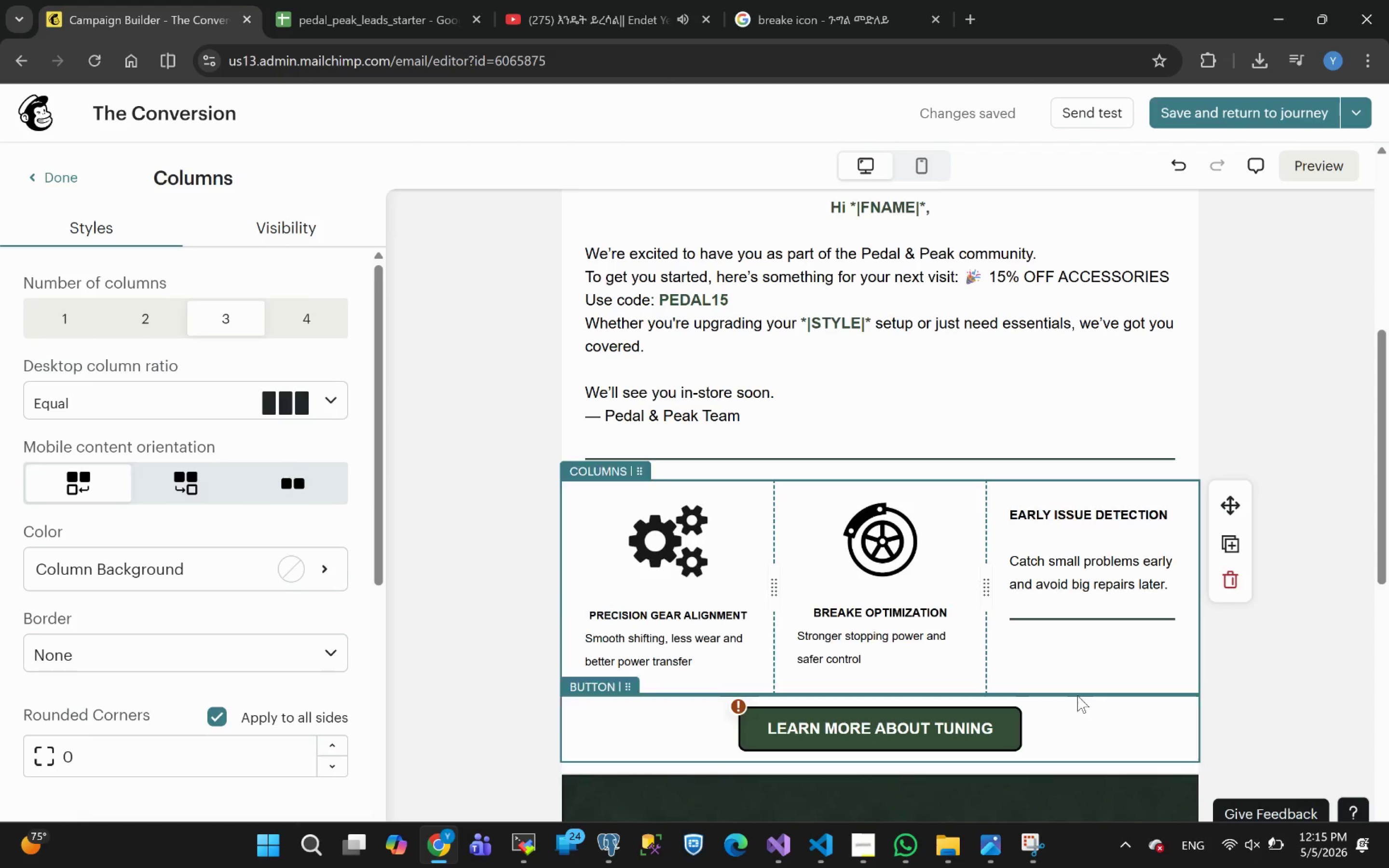 
left_click([1231, 574])
 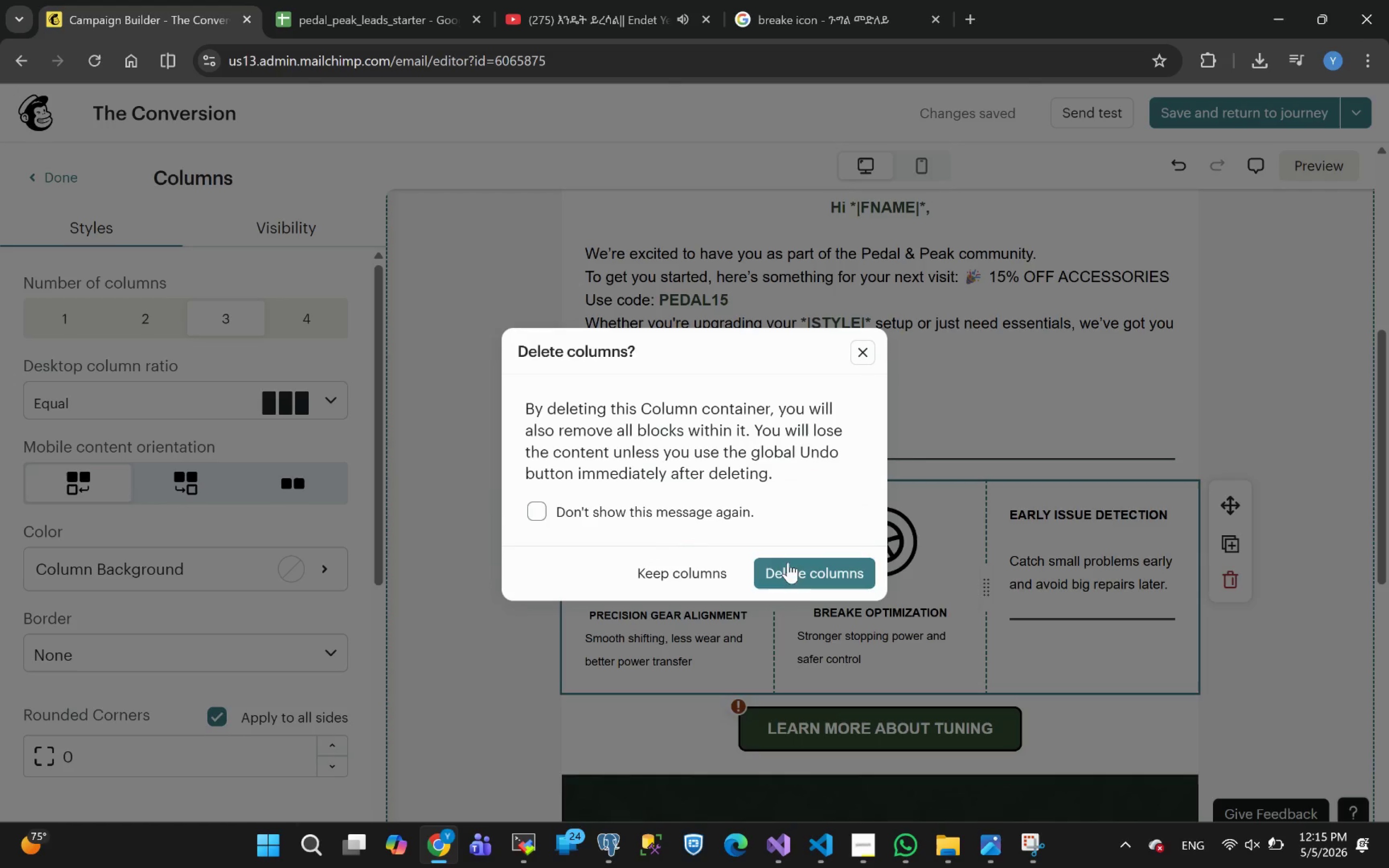 
left_click([807, 574])
 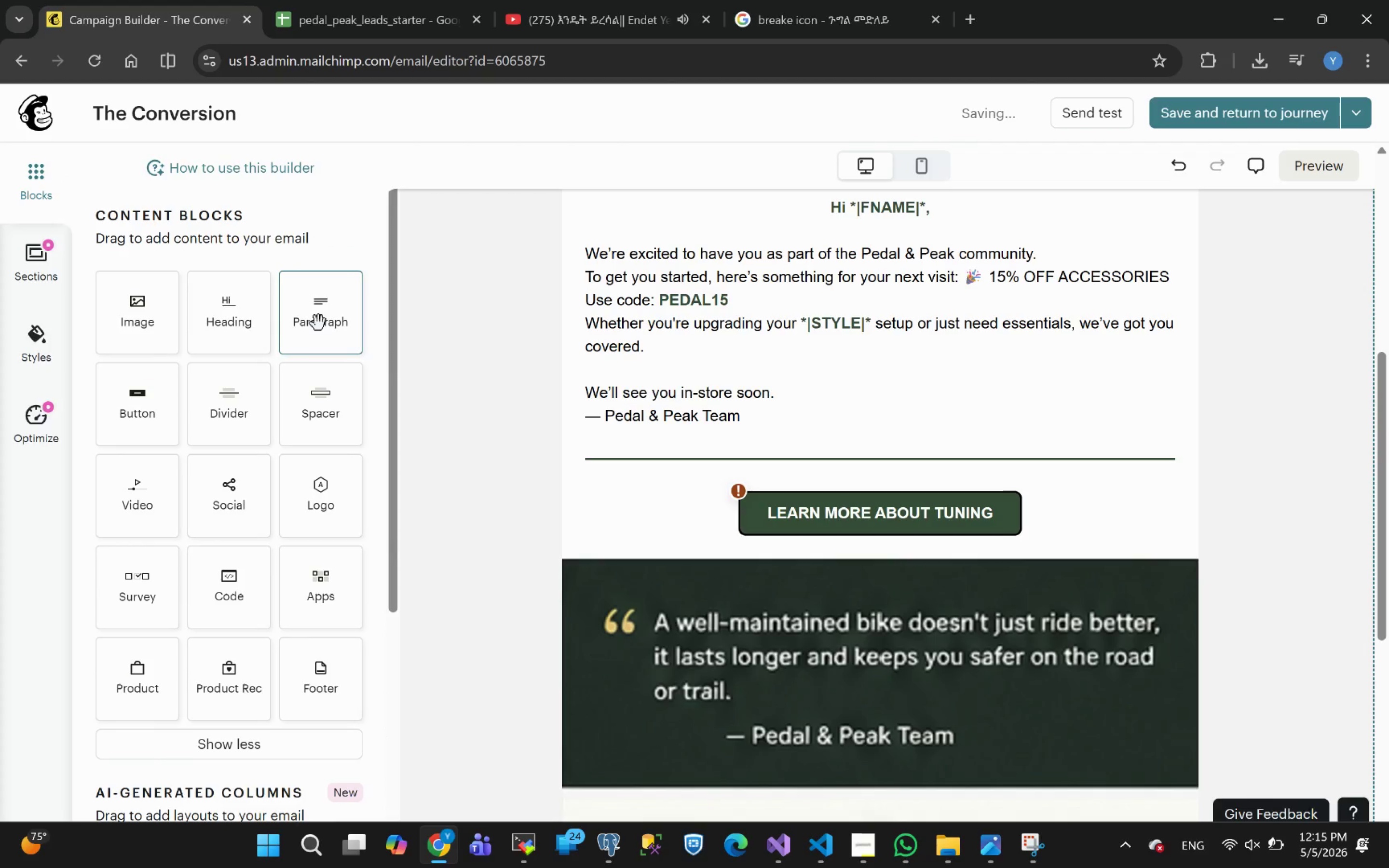 
wait(5.86)
 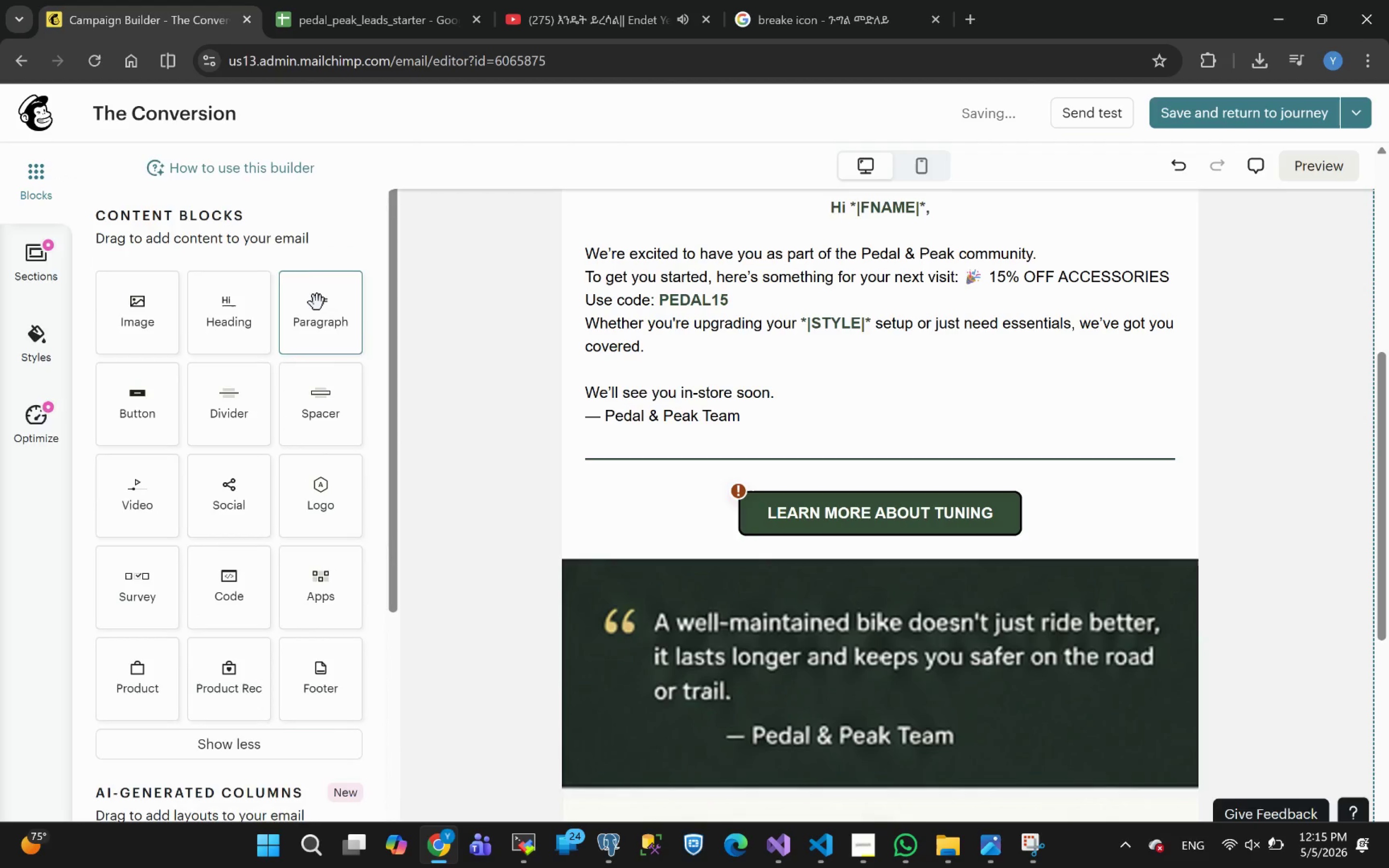 
left_click_drag(start_coordinate=[242, 323], to_coordinate=[858, 489])
 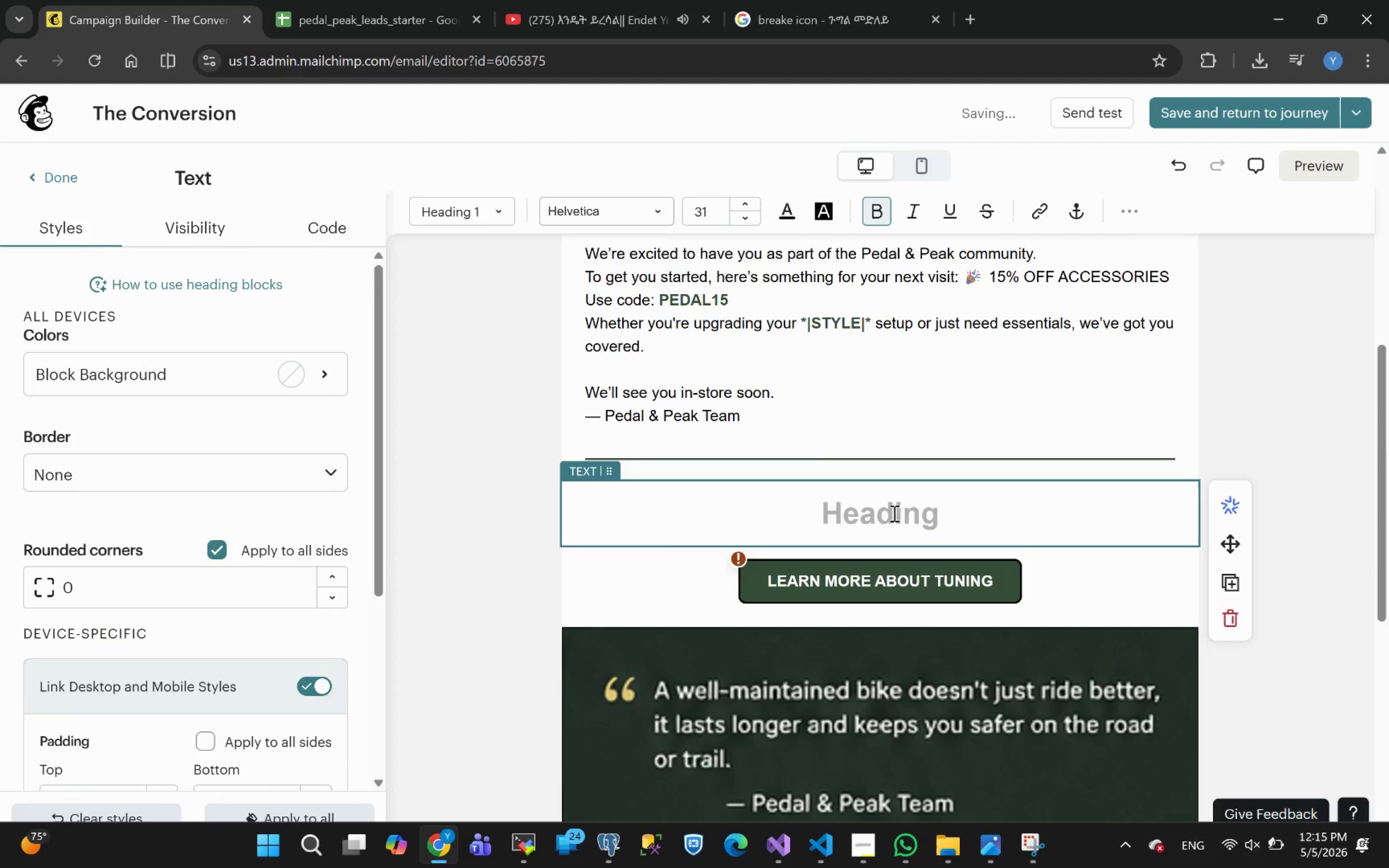 
type(15% OFF)
 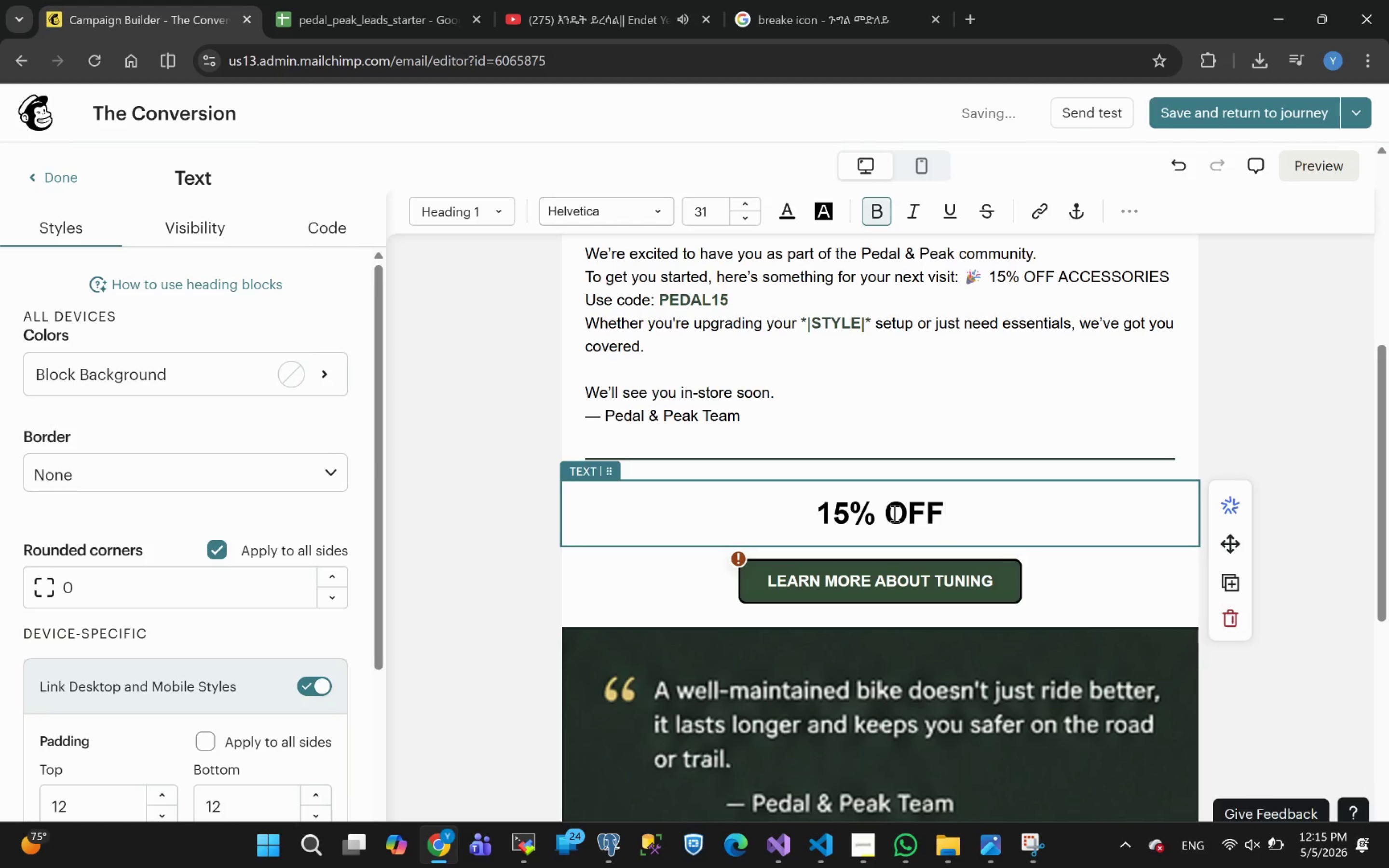 
left_click_drag(start_coordinate=[949, 510], to_coordinate=[816, 516])
 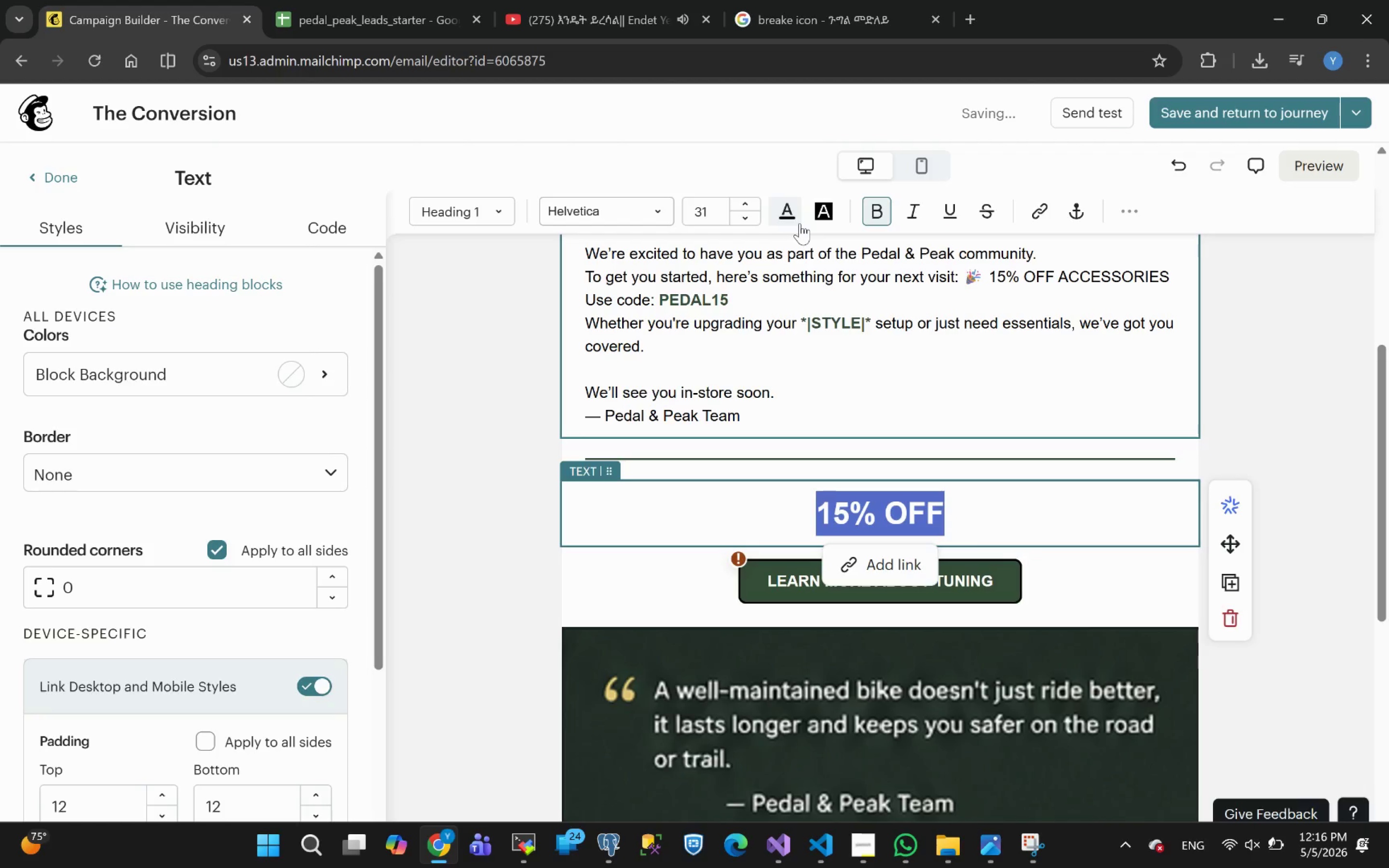 
left_click([792, 217])
 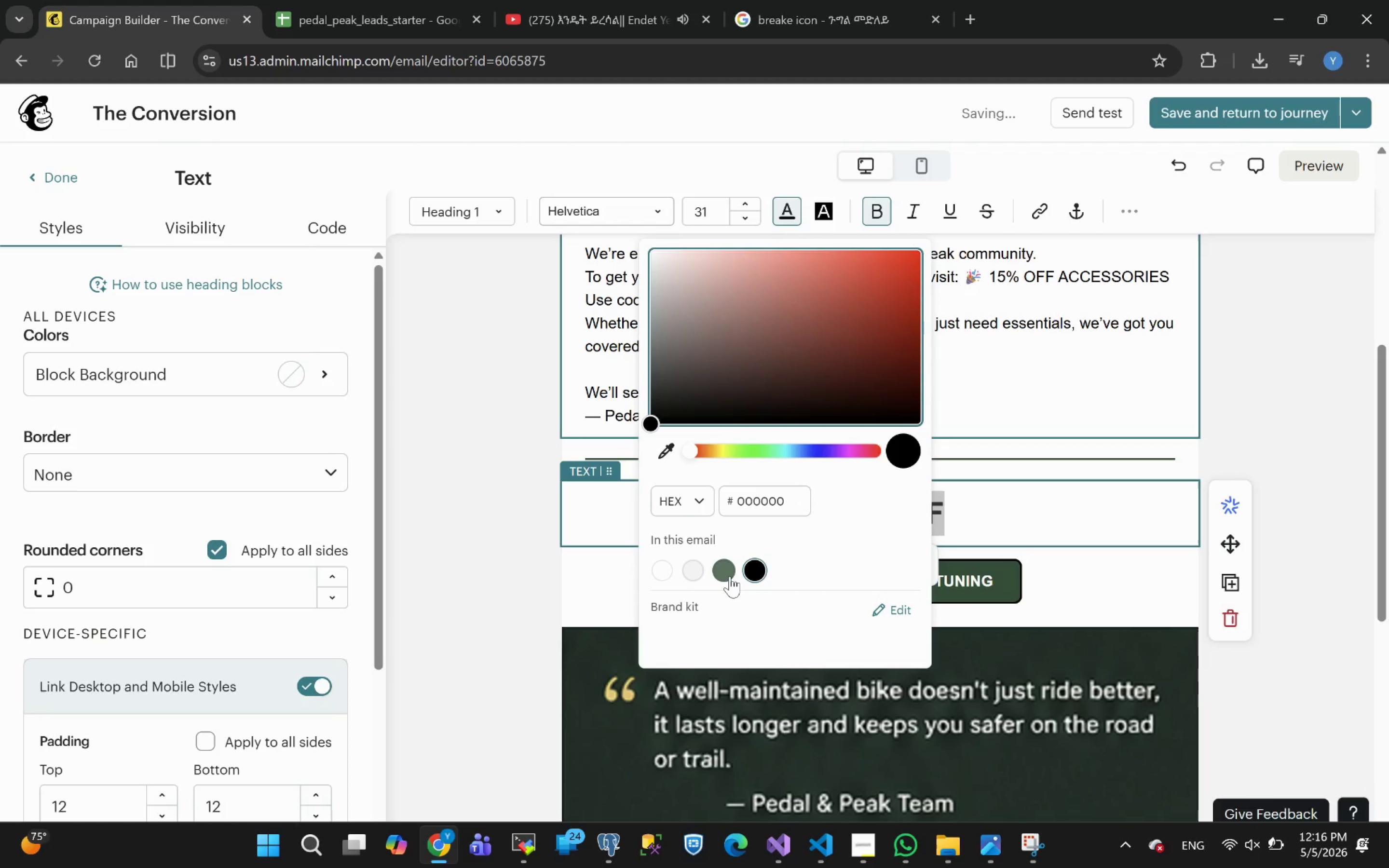 
left_click([730, 576])
 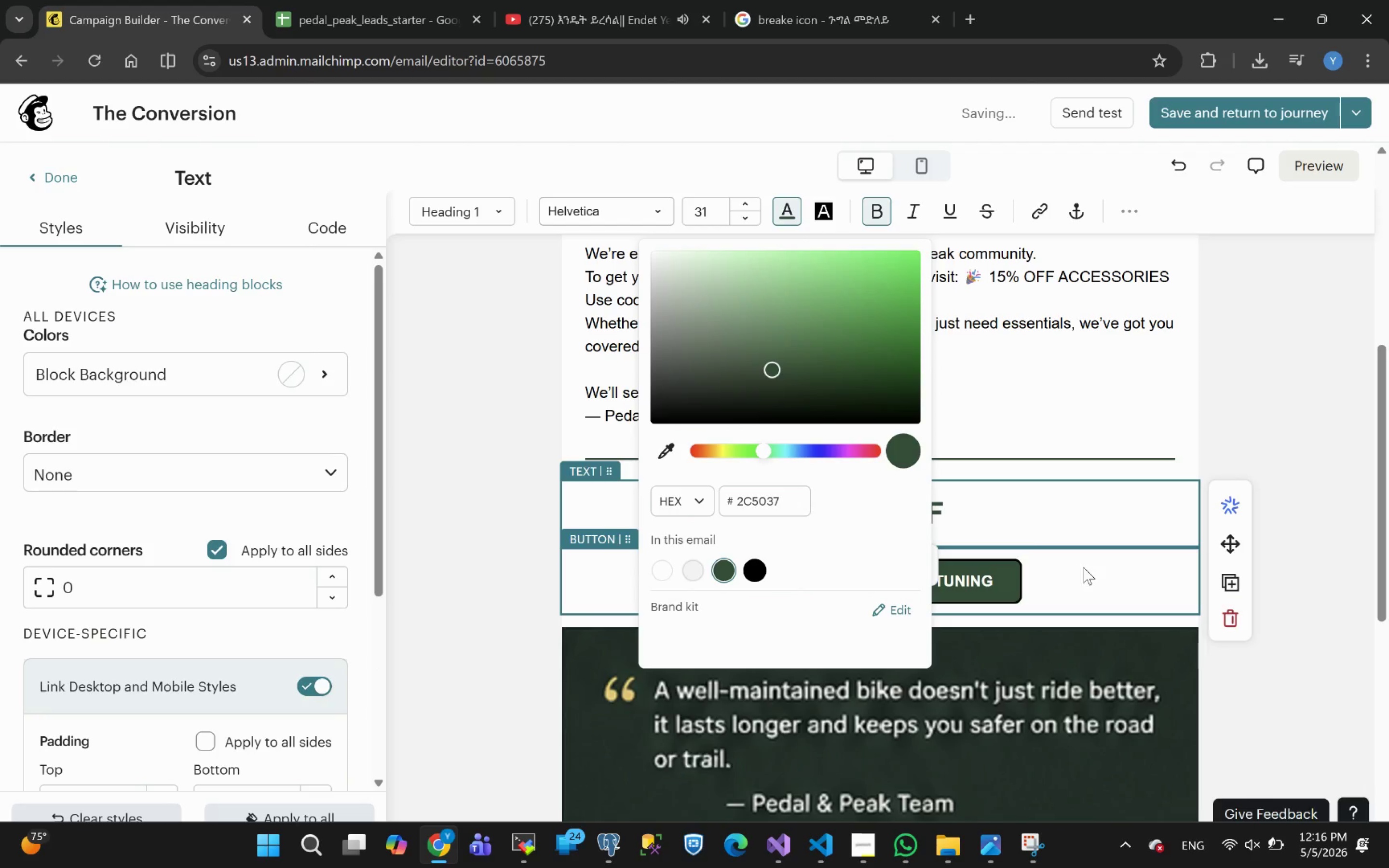 
left_click([1014, 516])
 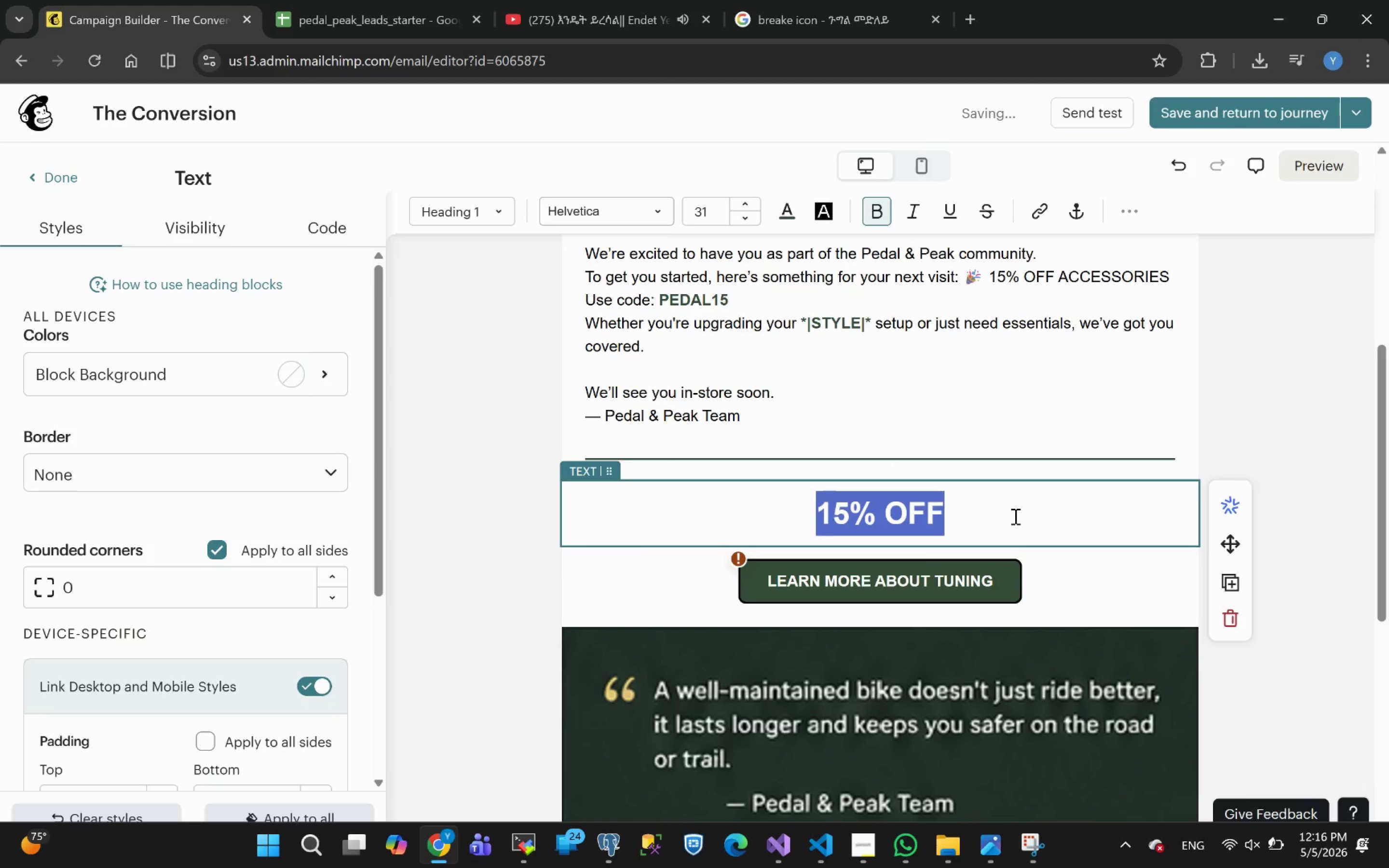 
left_click([1014, 516])
 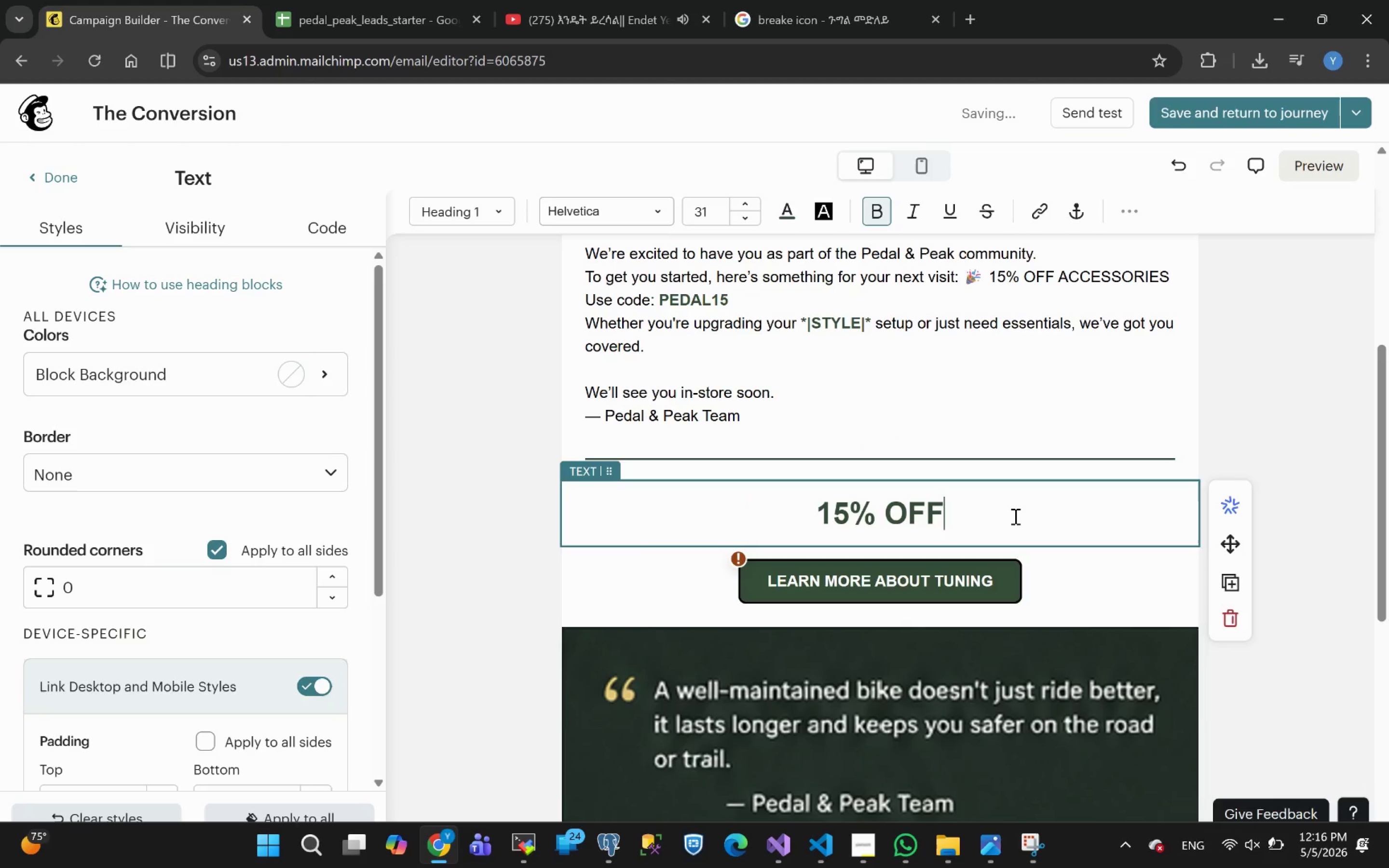 
left_click_drag(start_coordinate=[1014, 516], to_coordinate=[818, 528])
 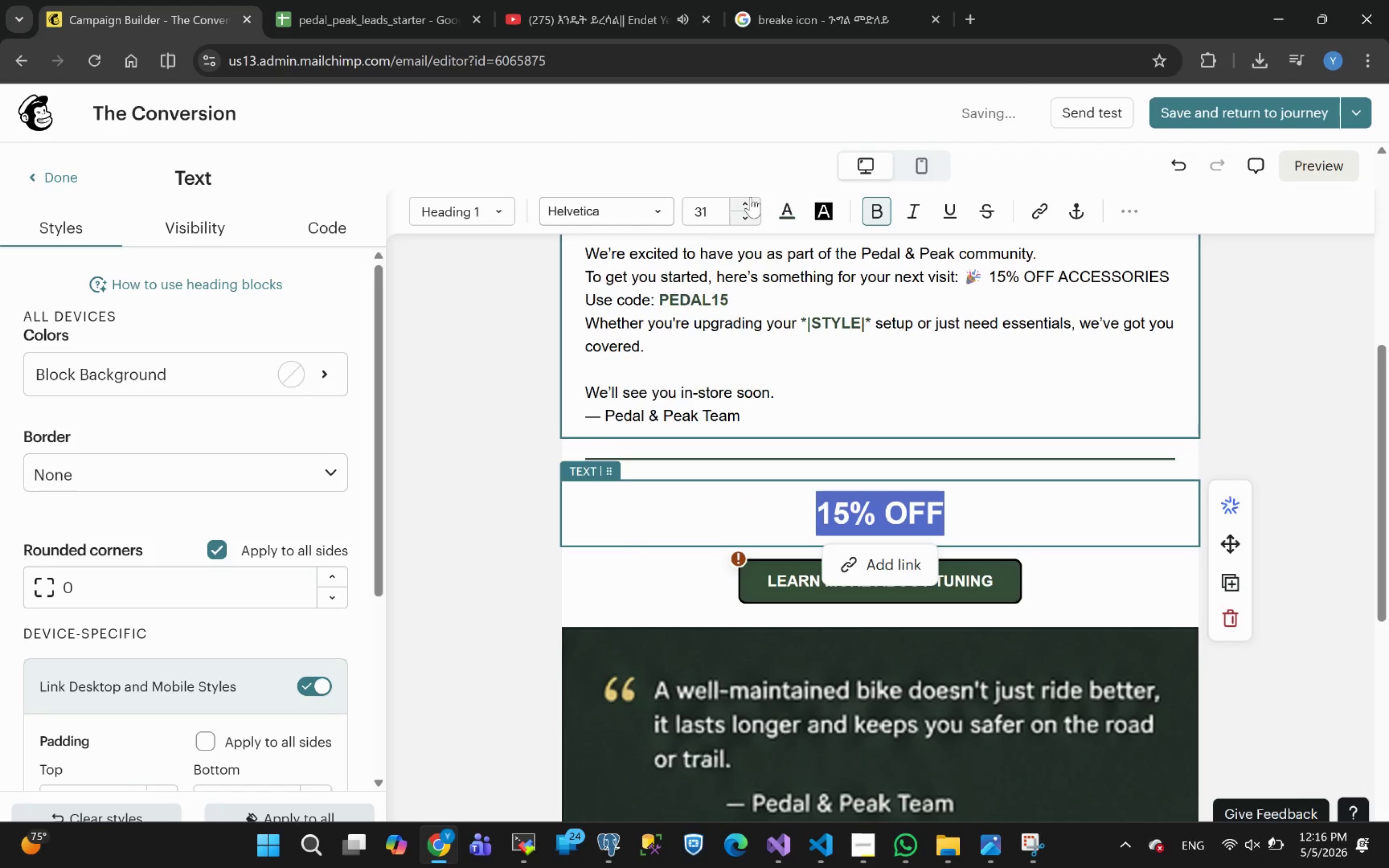 
left_click([748, 202])
 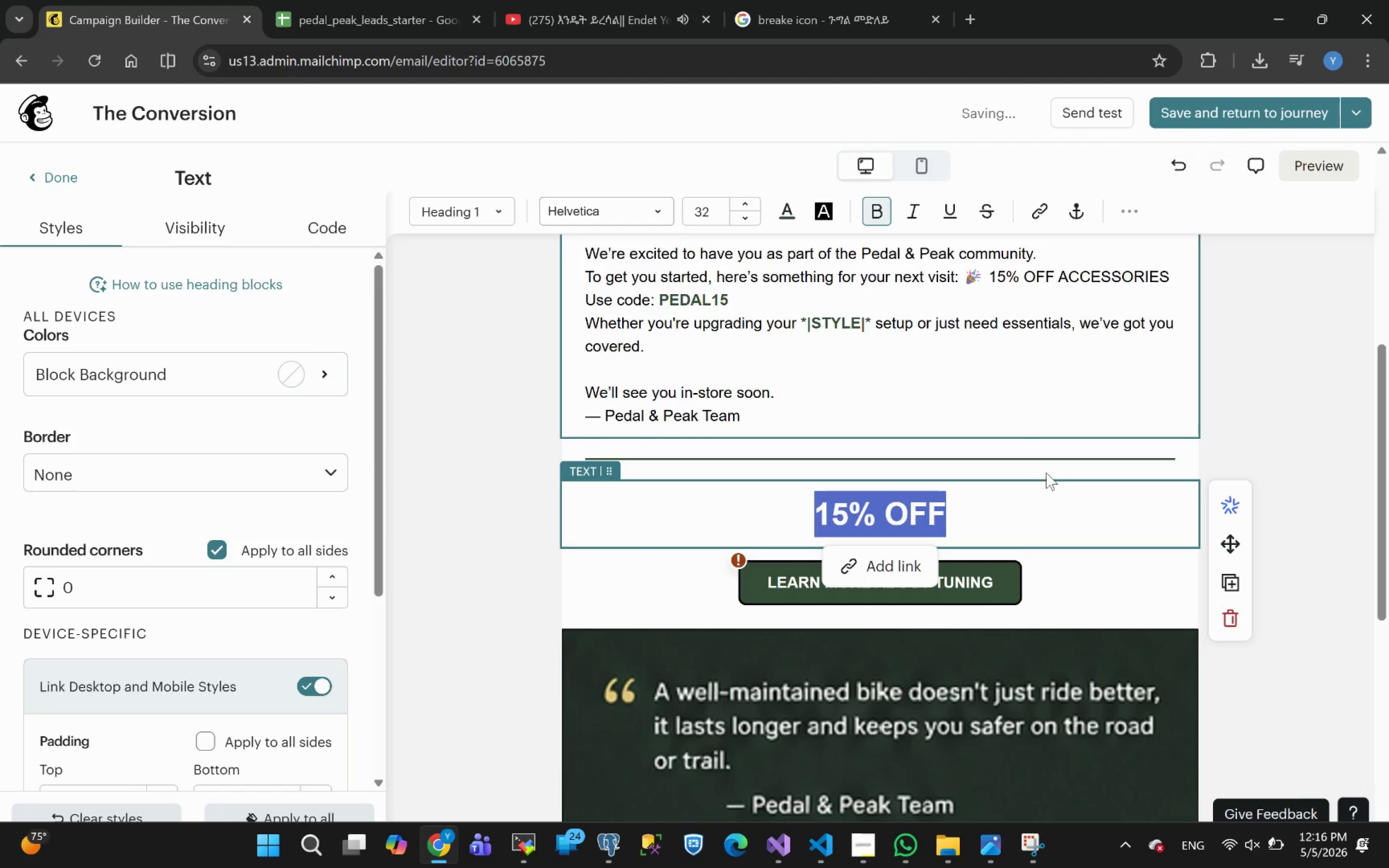 
left_click([1000, 504])
 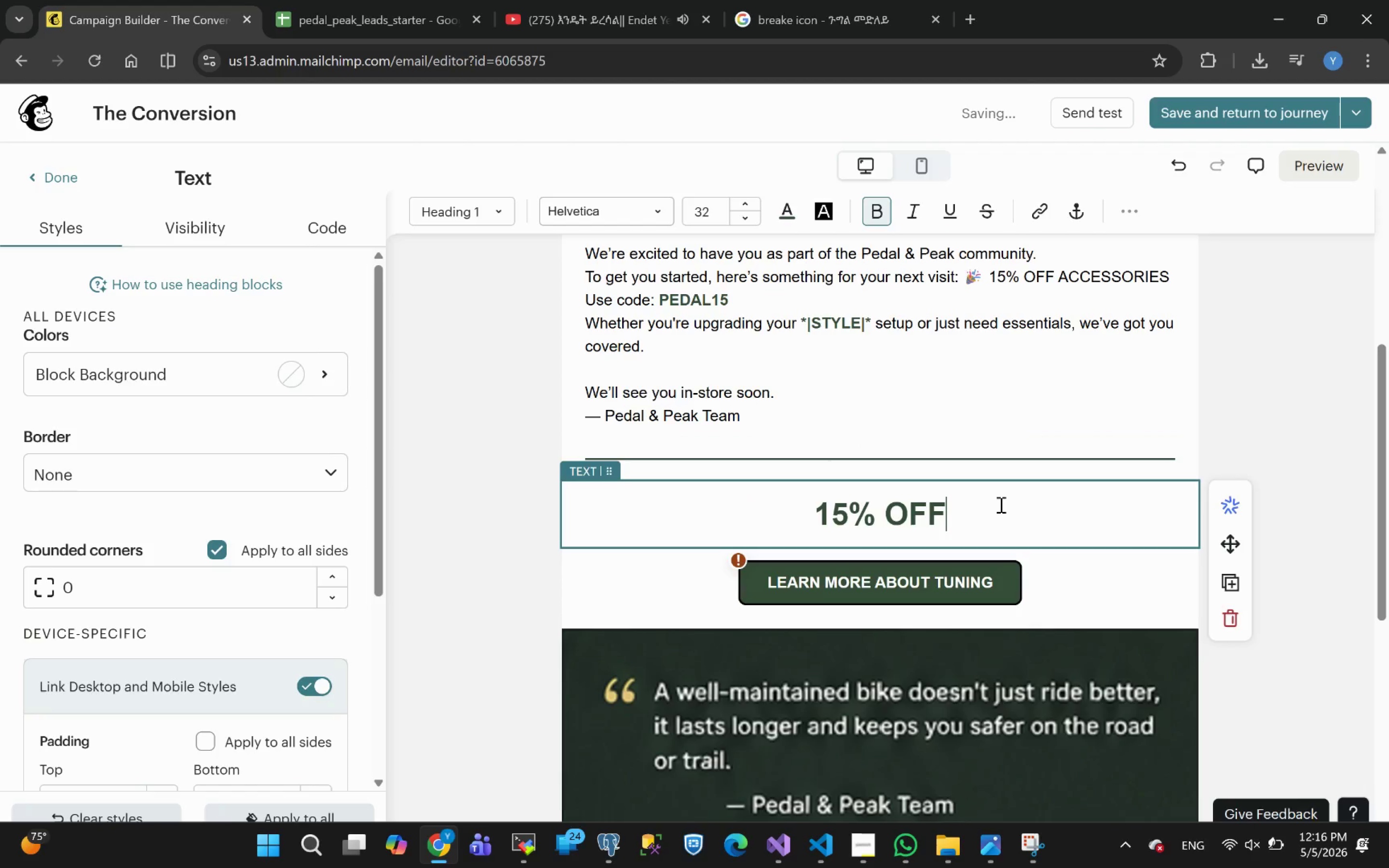 
key(Enter)
 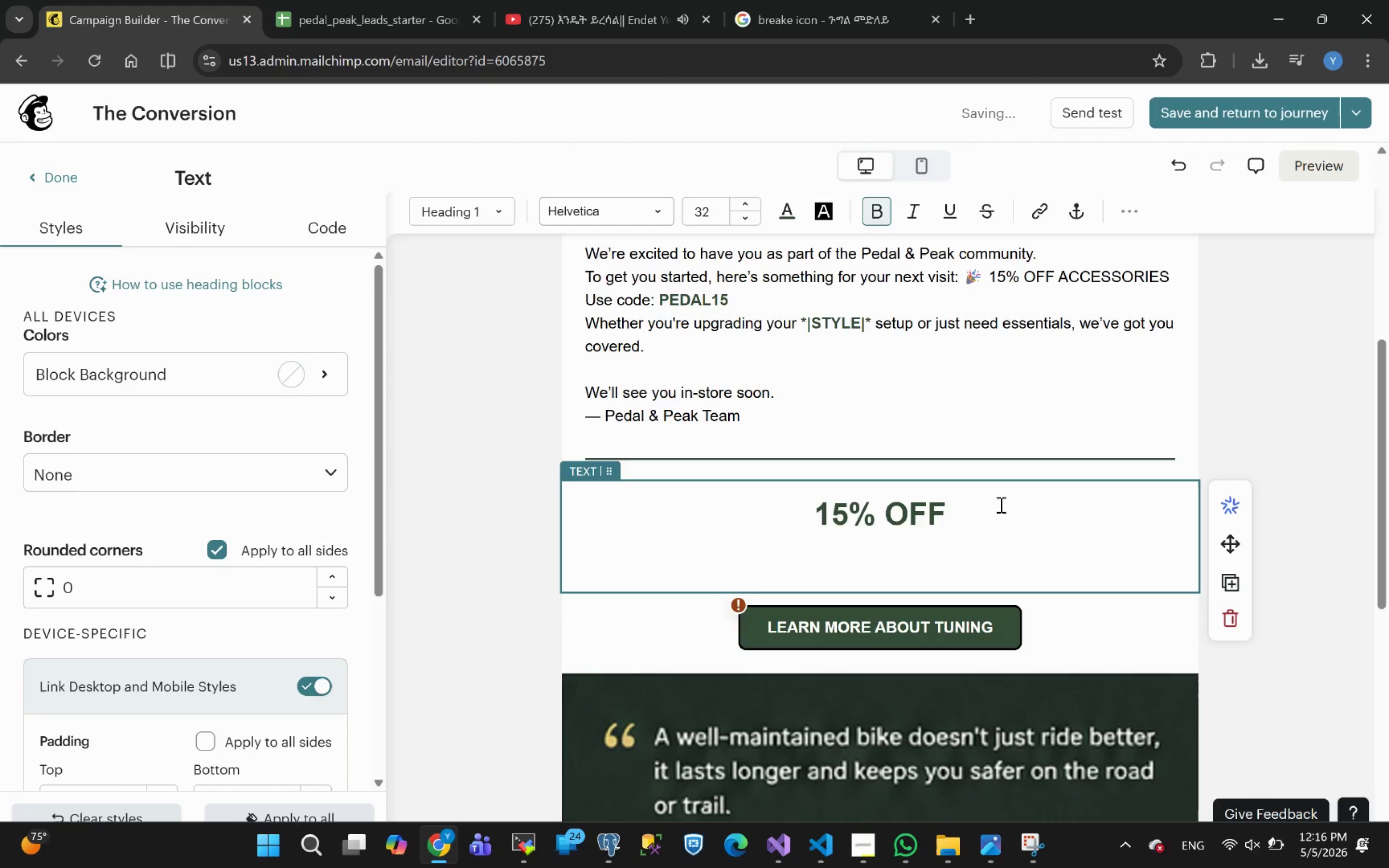 
wait(7.16)
 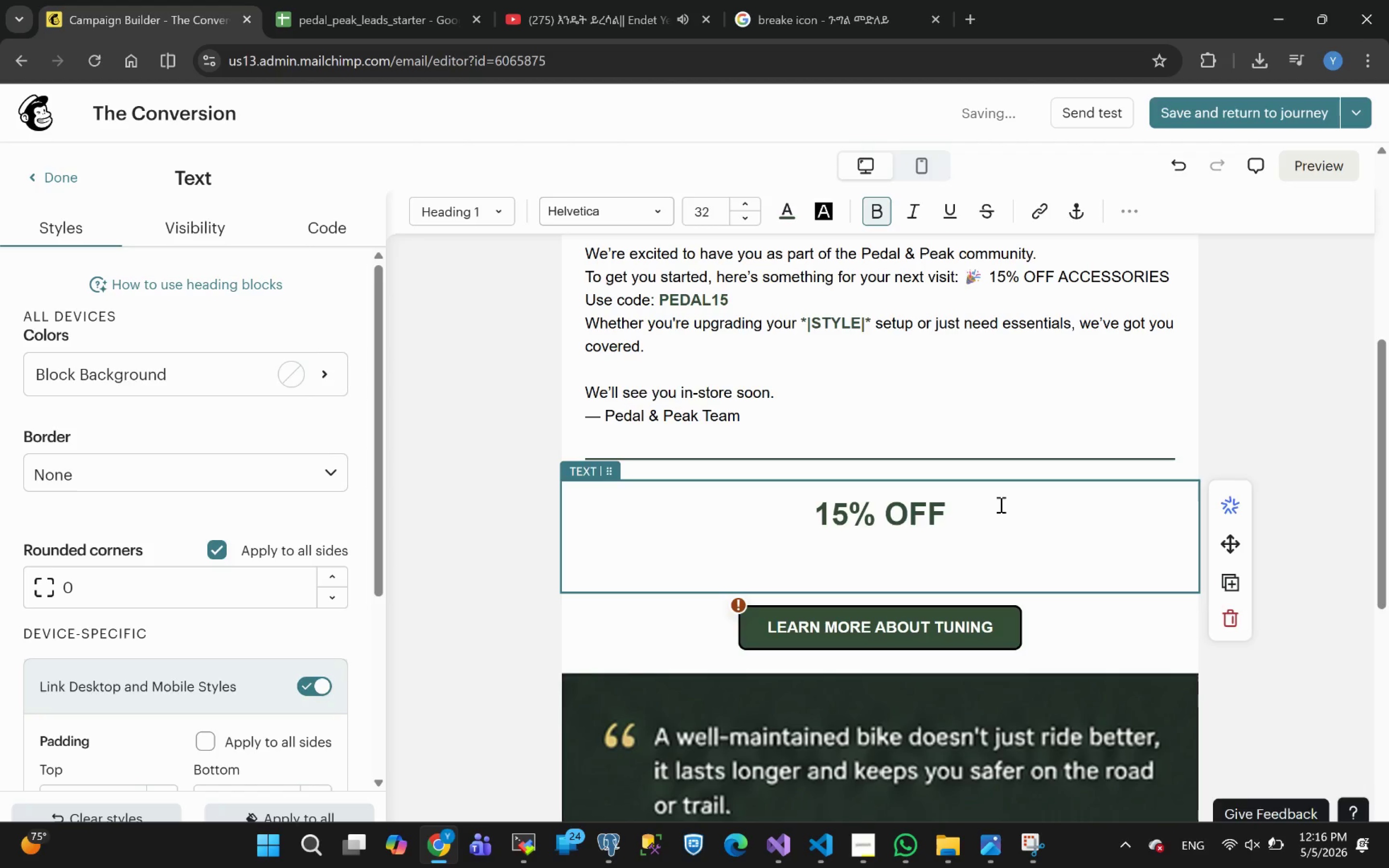 
type(Your First Accessory Parchase)
 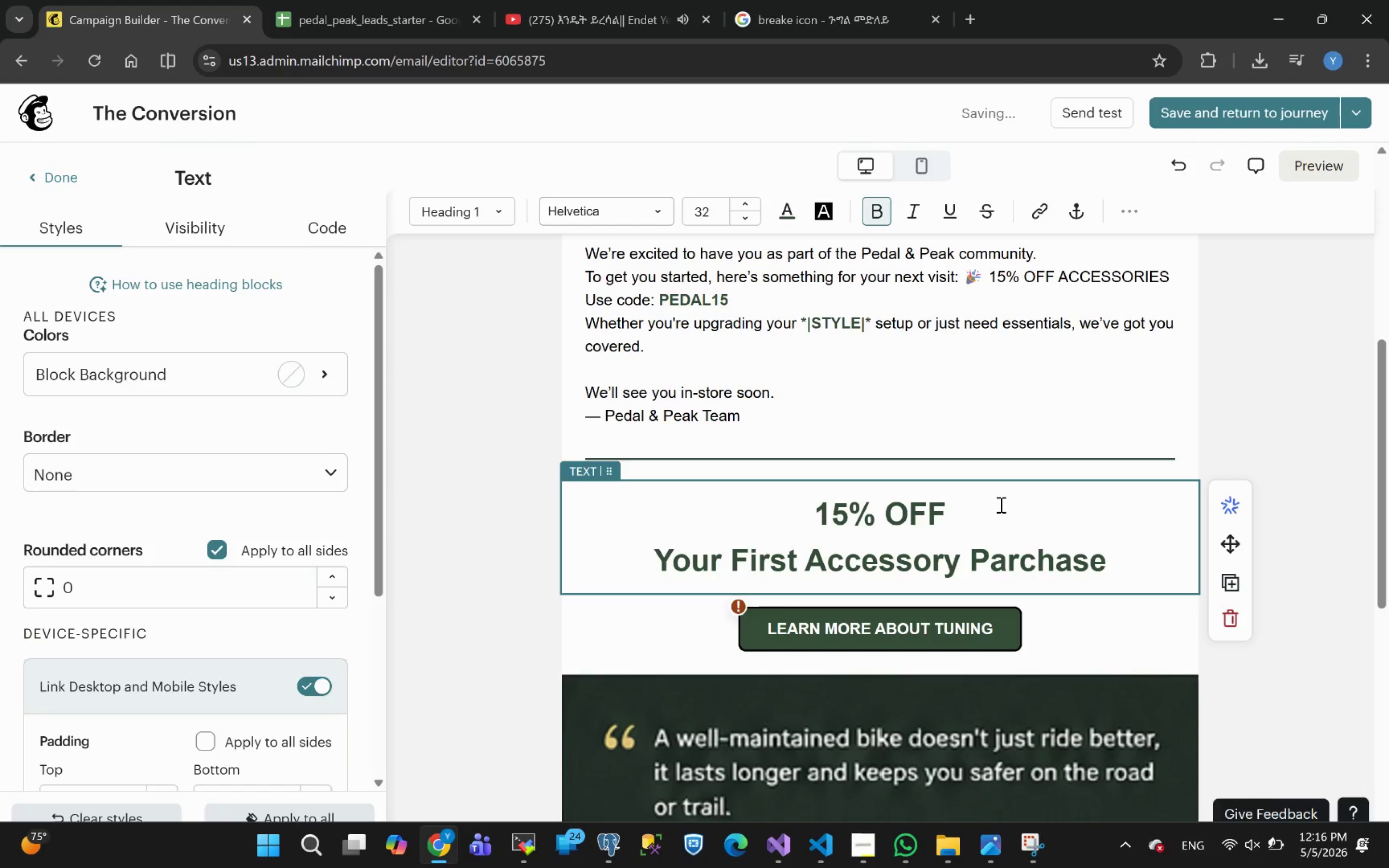 
left_click_drag(start_coordinate=[1114, 561], to_coordinate=[660, 560])
 